 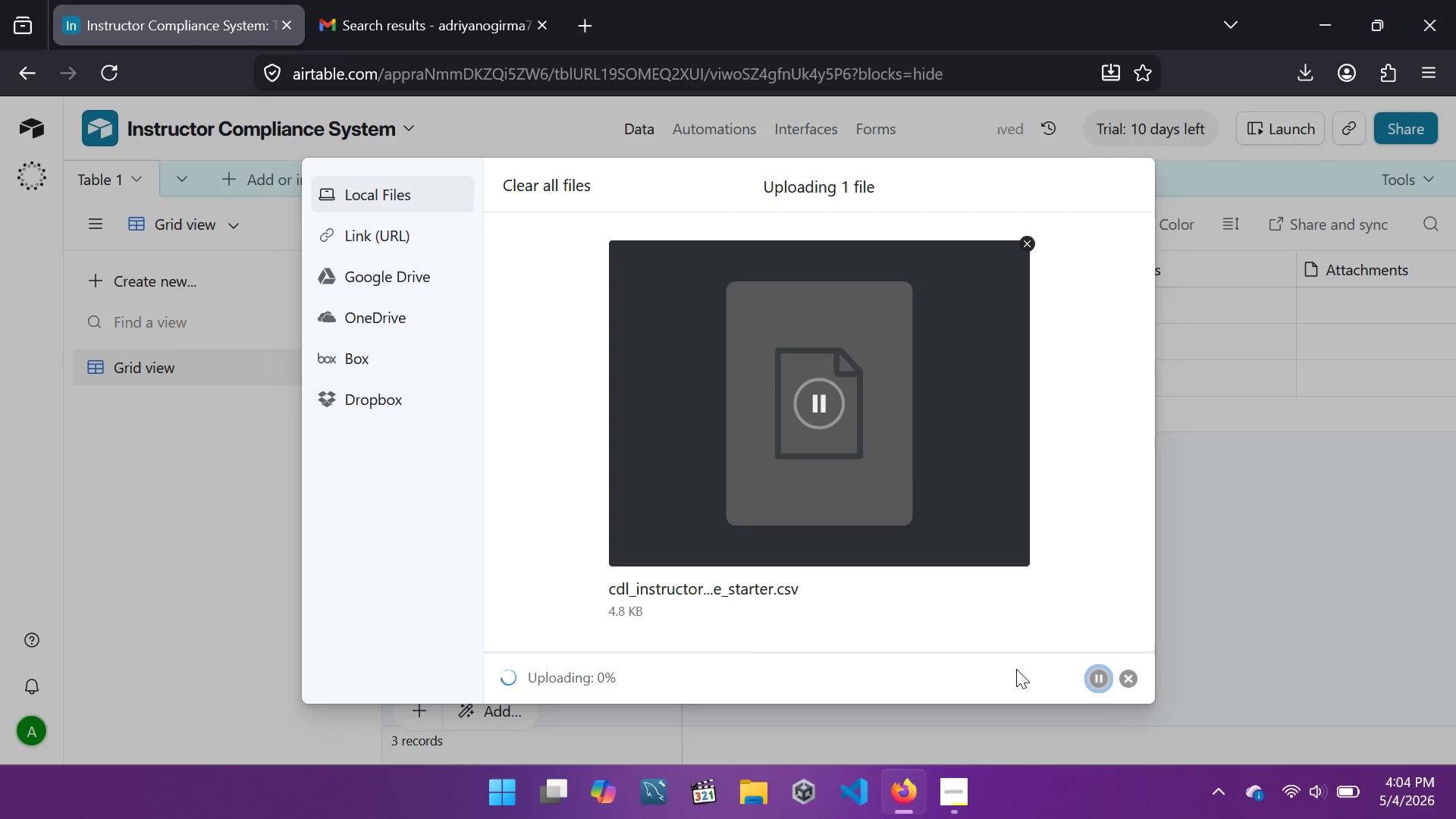 
left_click([918, 511])
 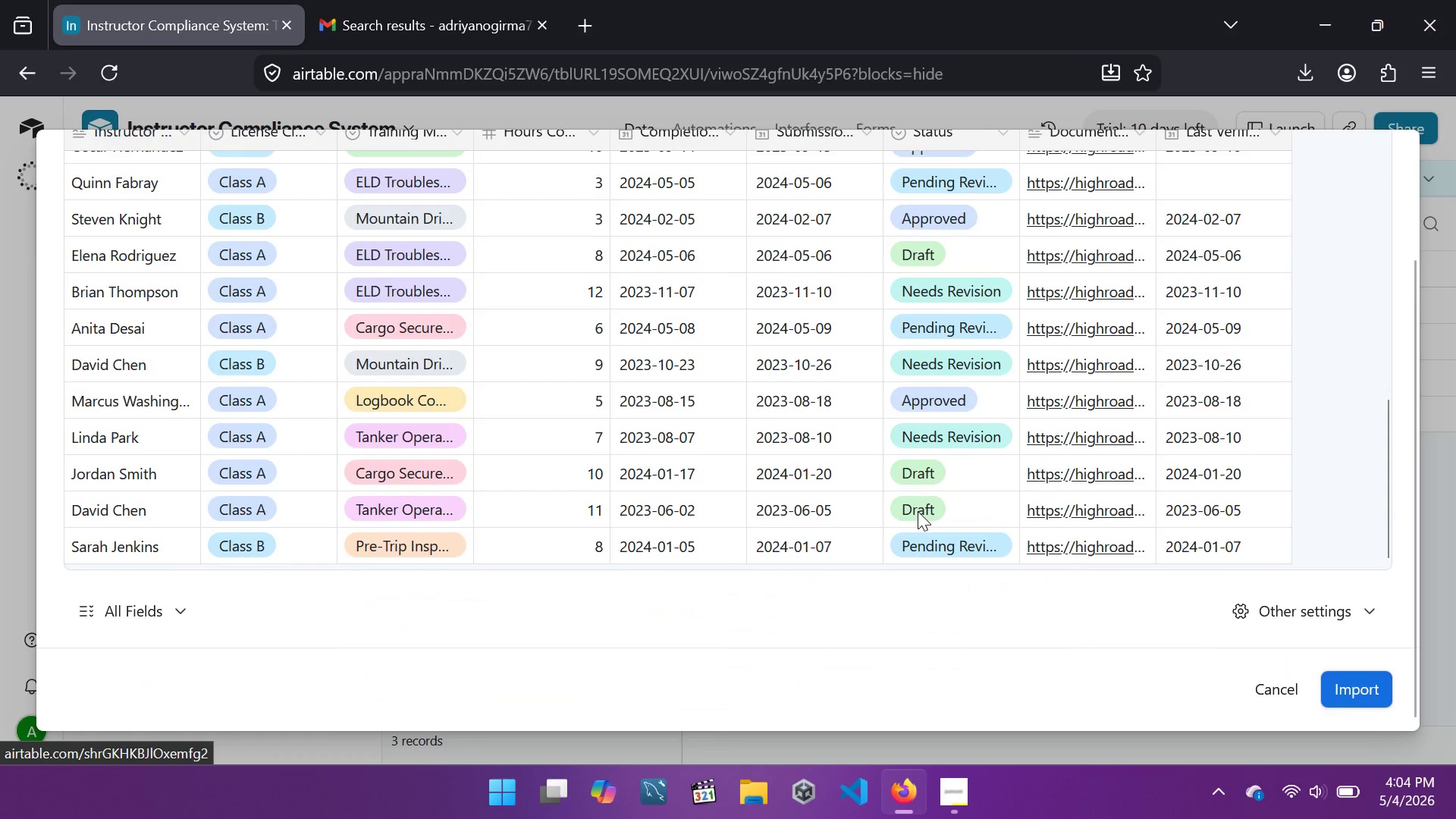 
wait(6.36)
 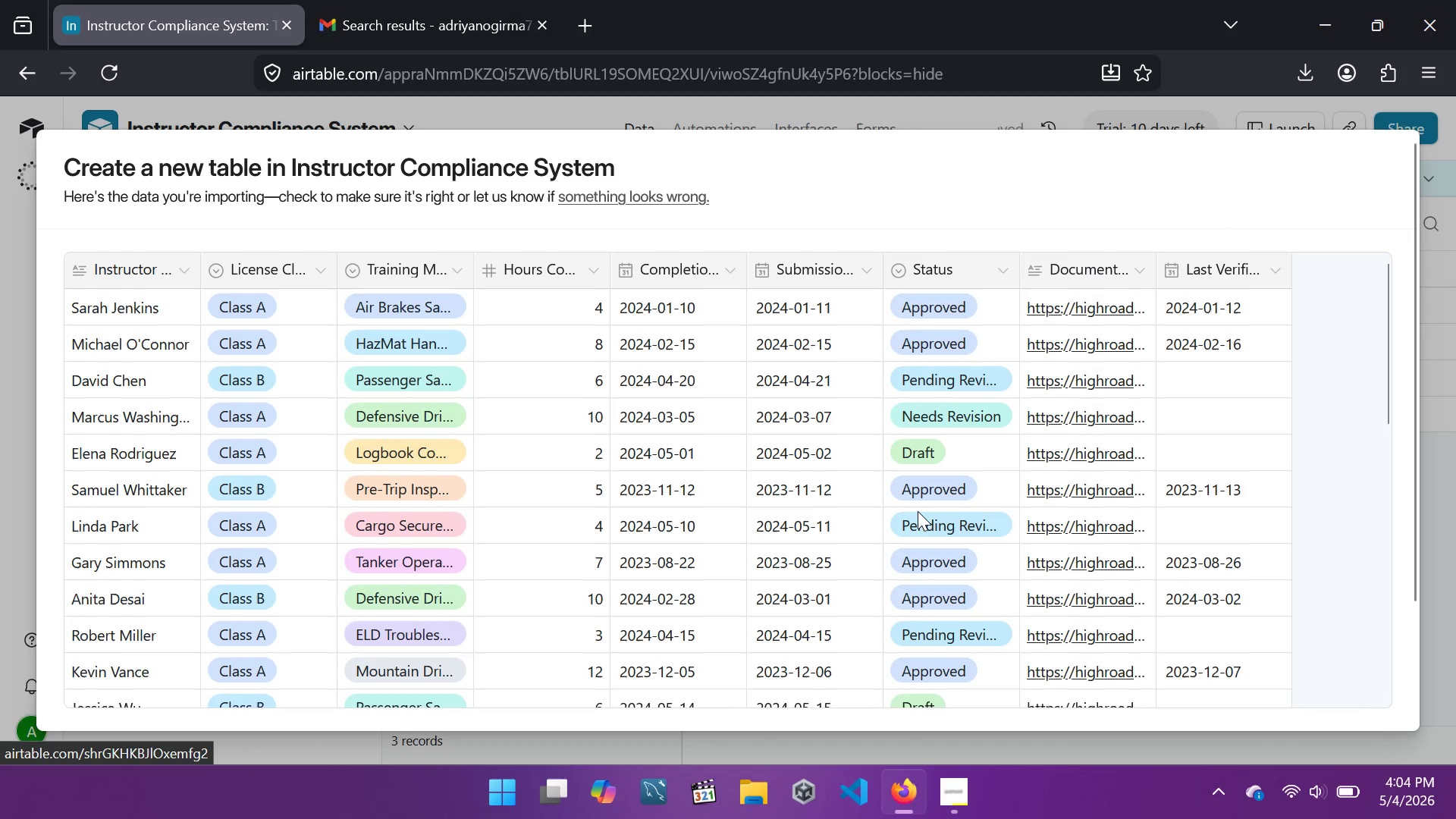 
left_click([1370, 695])
 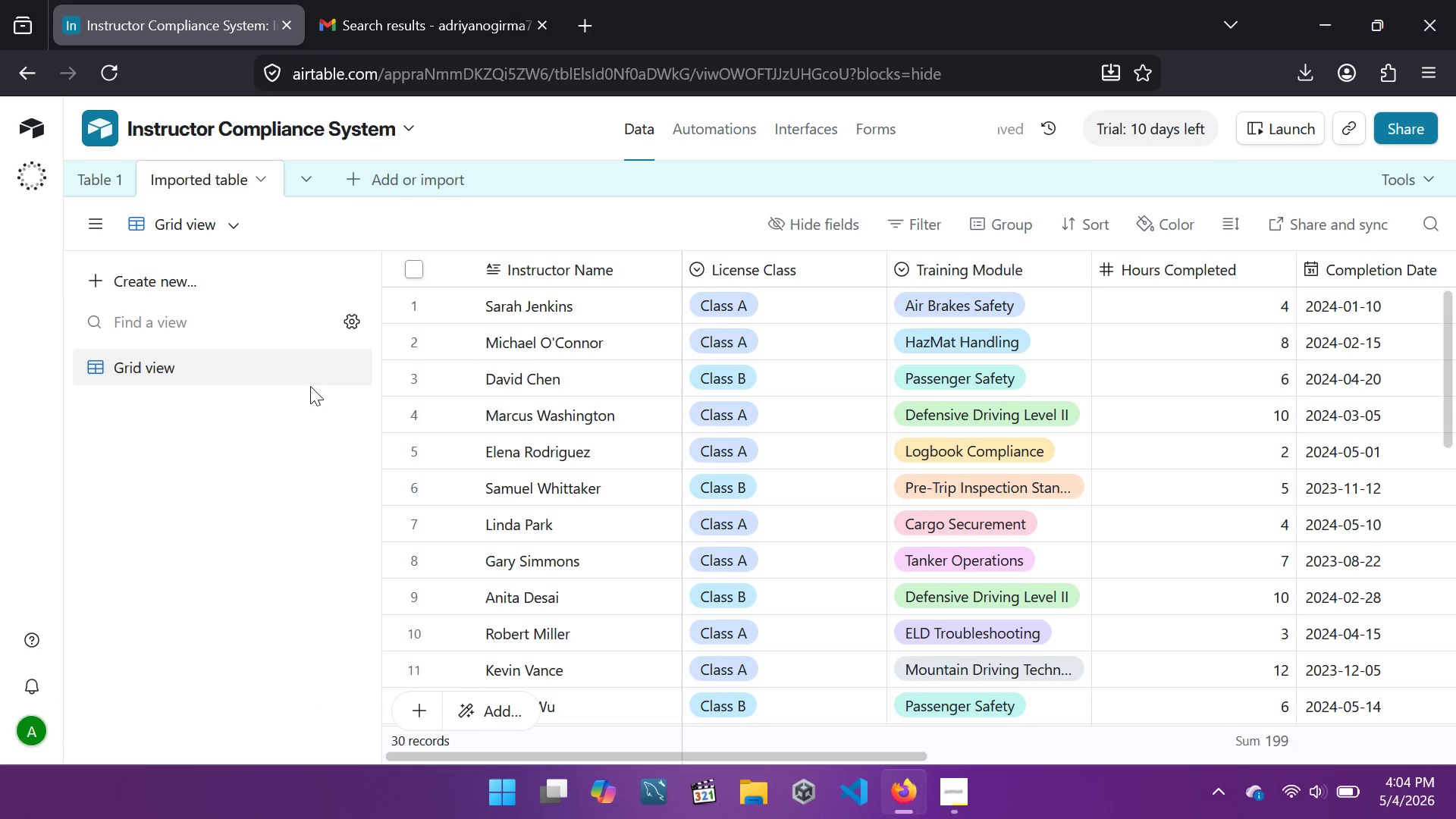 
wait(6.95)
 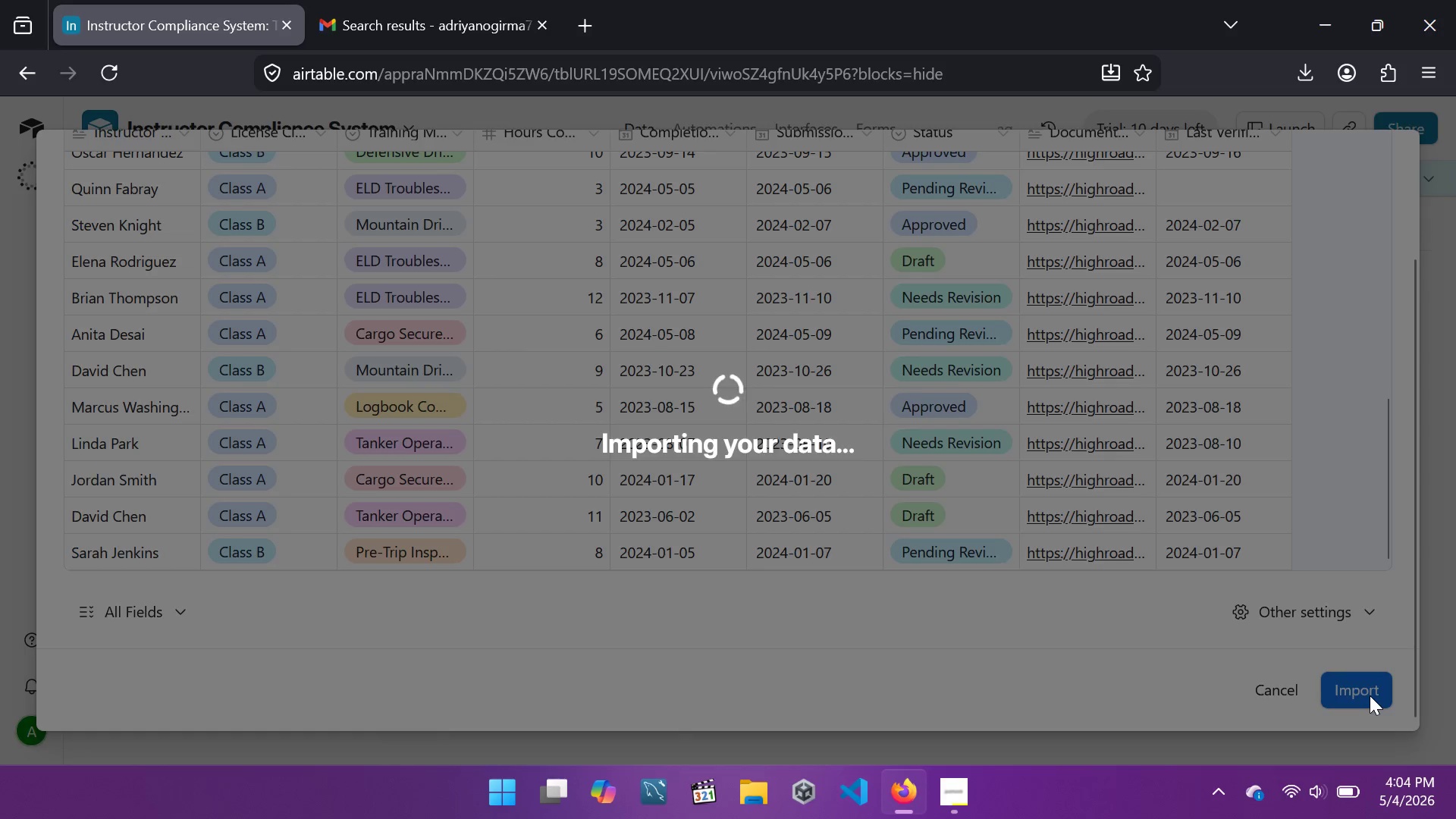 
left_click([108, 184])
 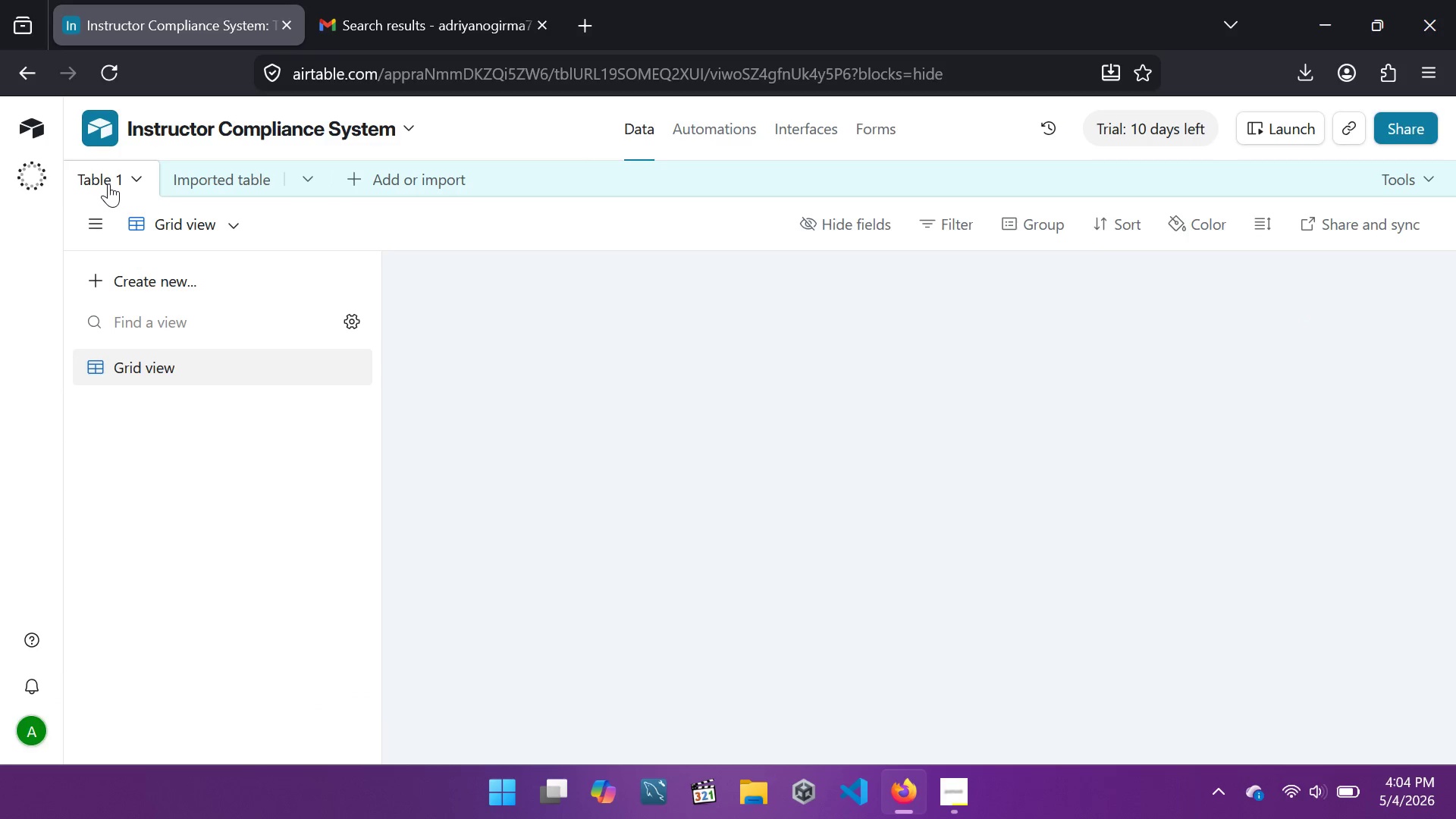 
right_click([108, 184])
 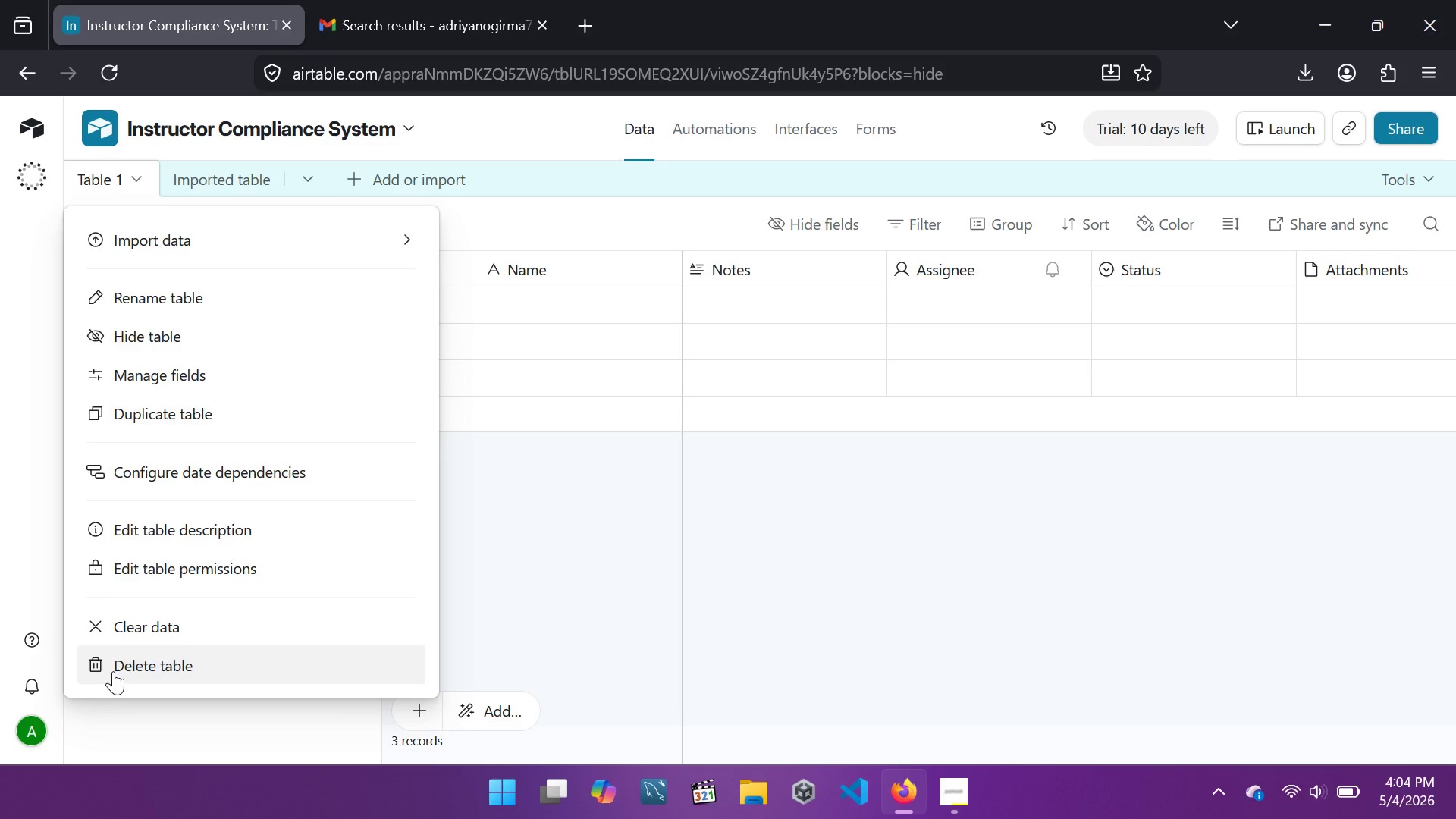 
left_click([113, 671])
 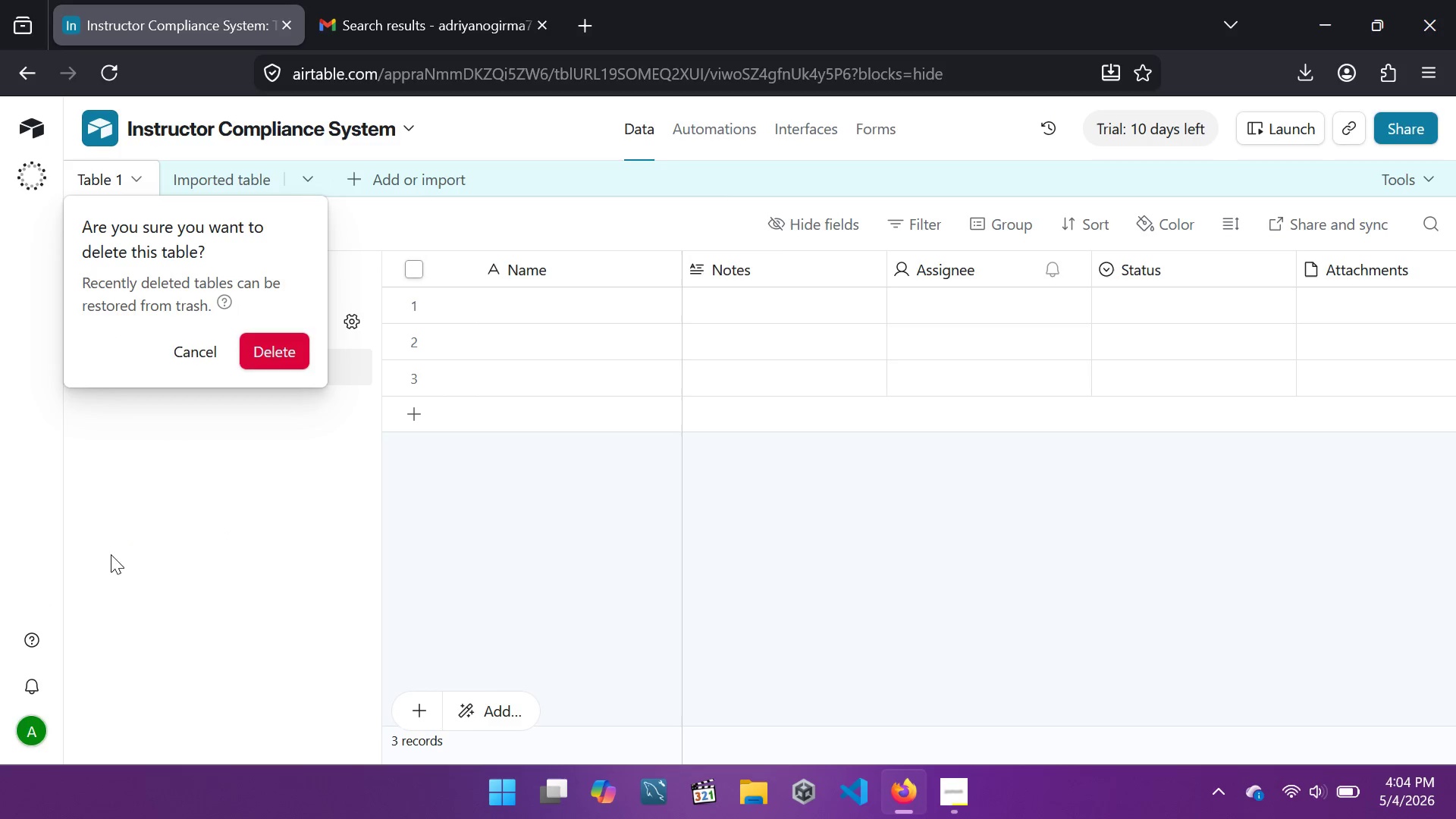 
left_click([300, 336])
 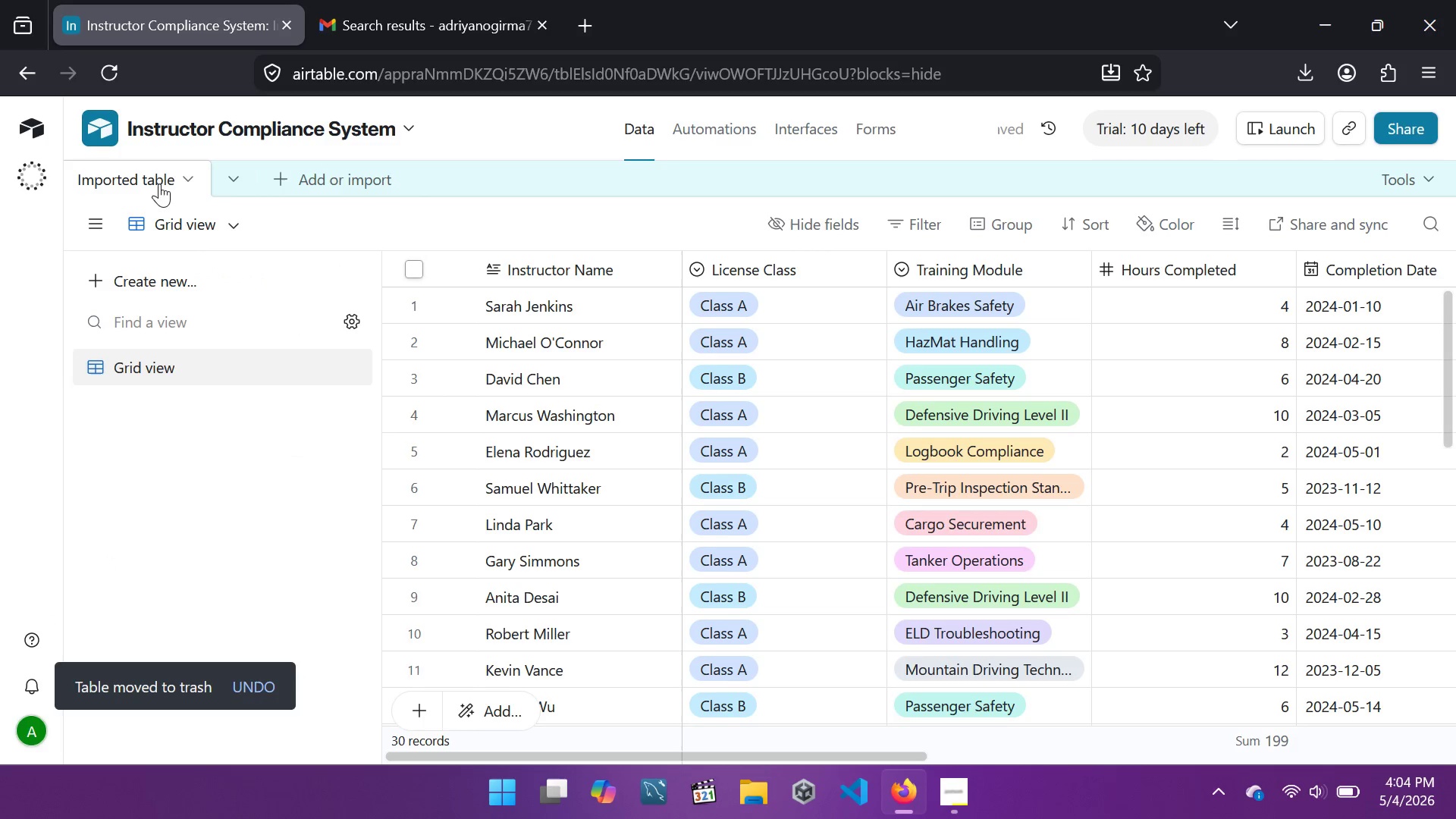 
right_click([159, 177])
 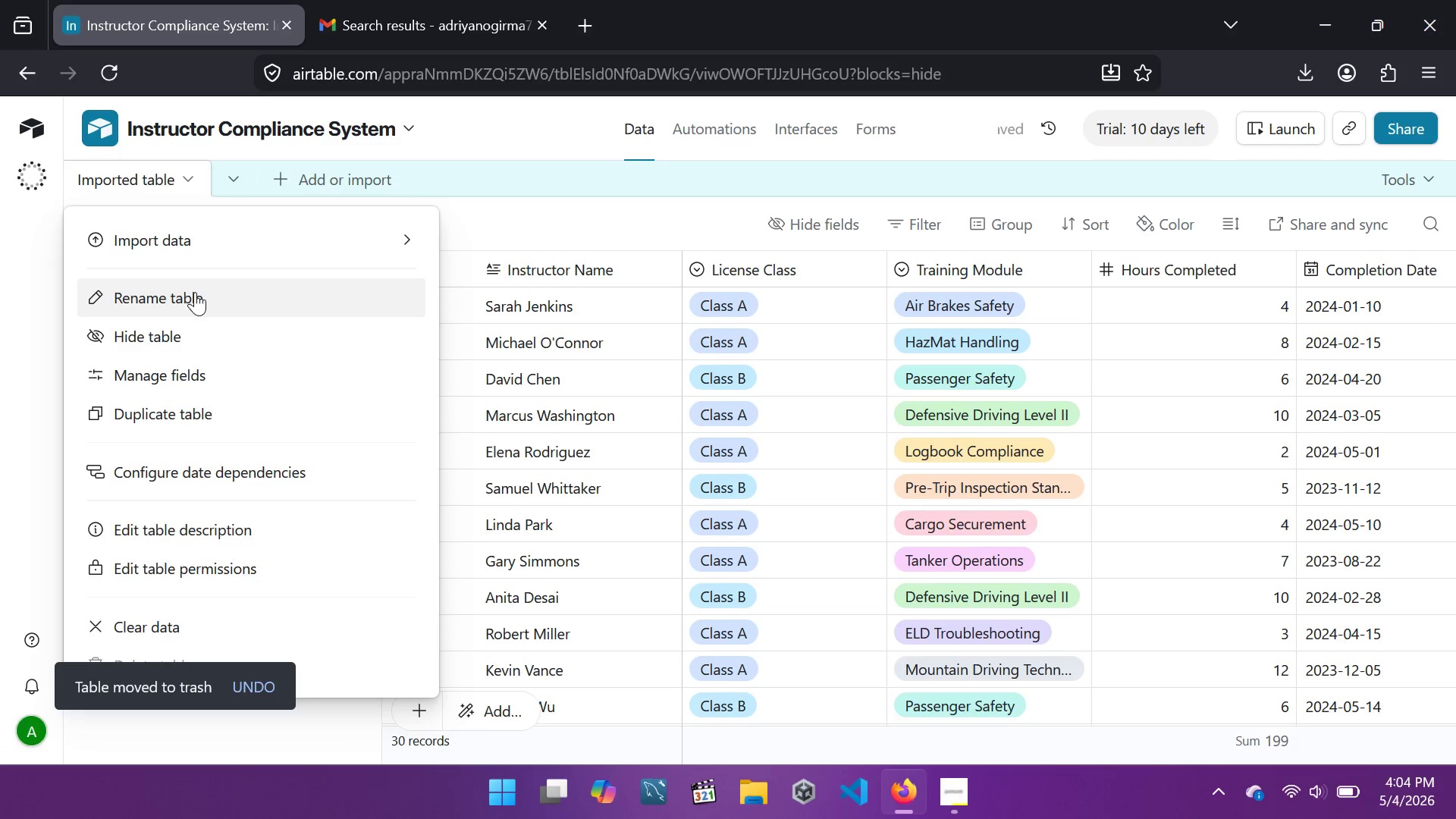 
left_click([195, 292])
 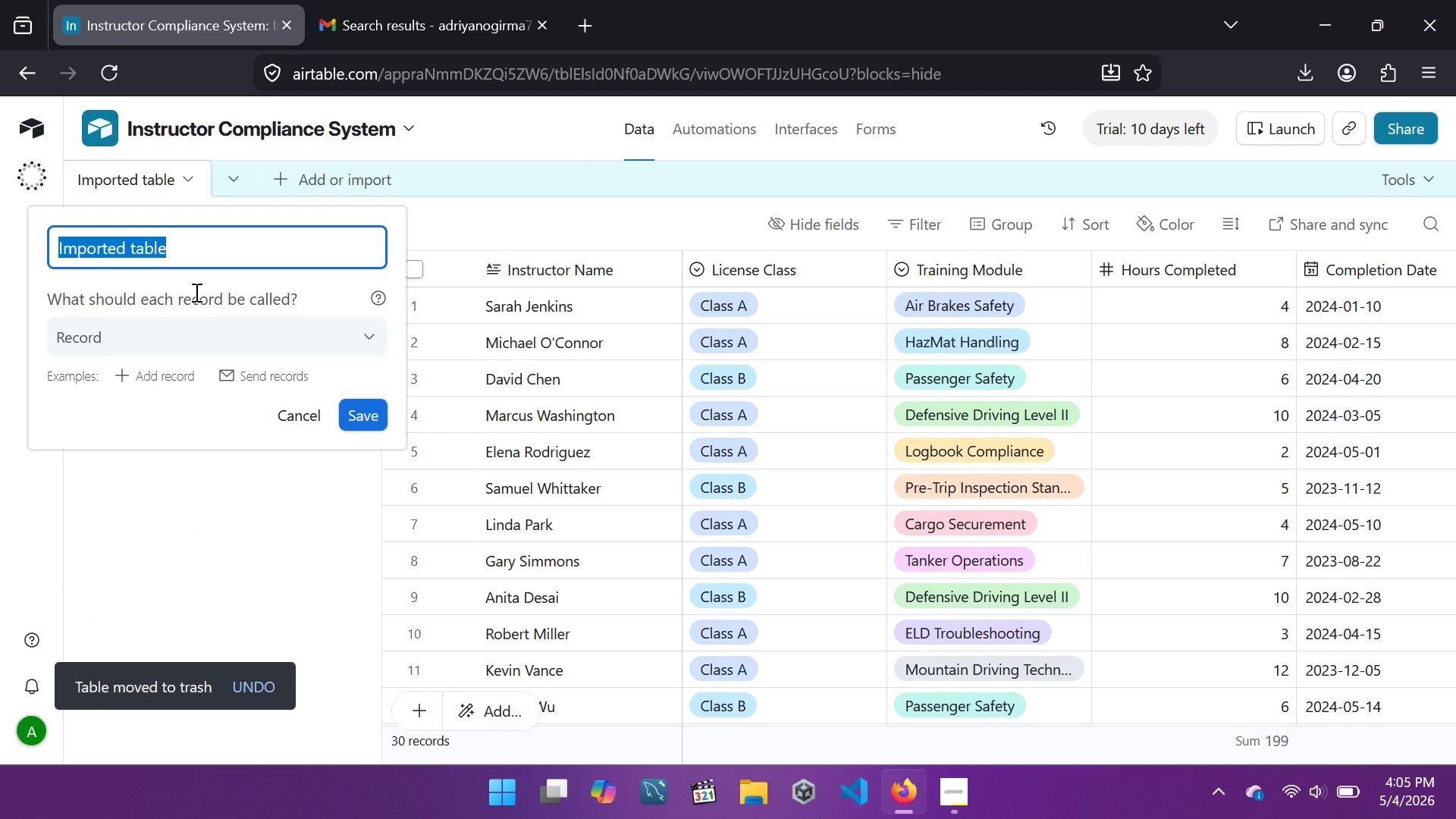 
key(Backspace)
type(Instructor Compliance)
 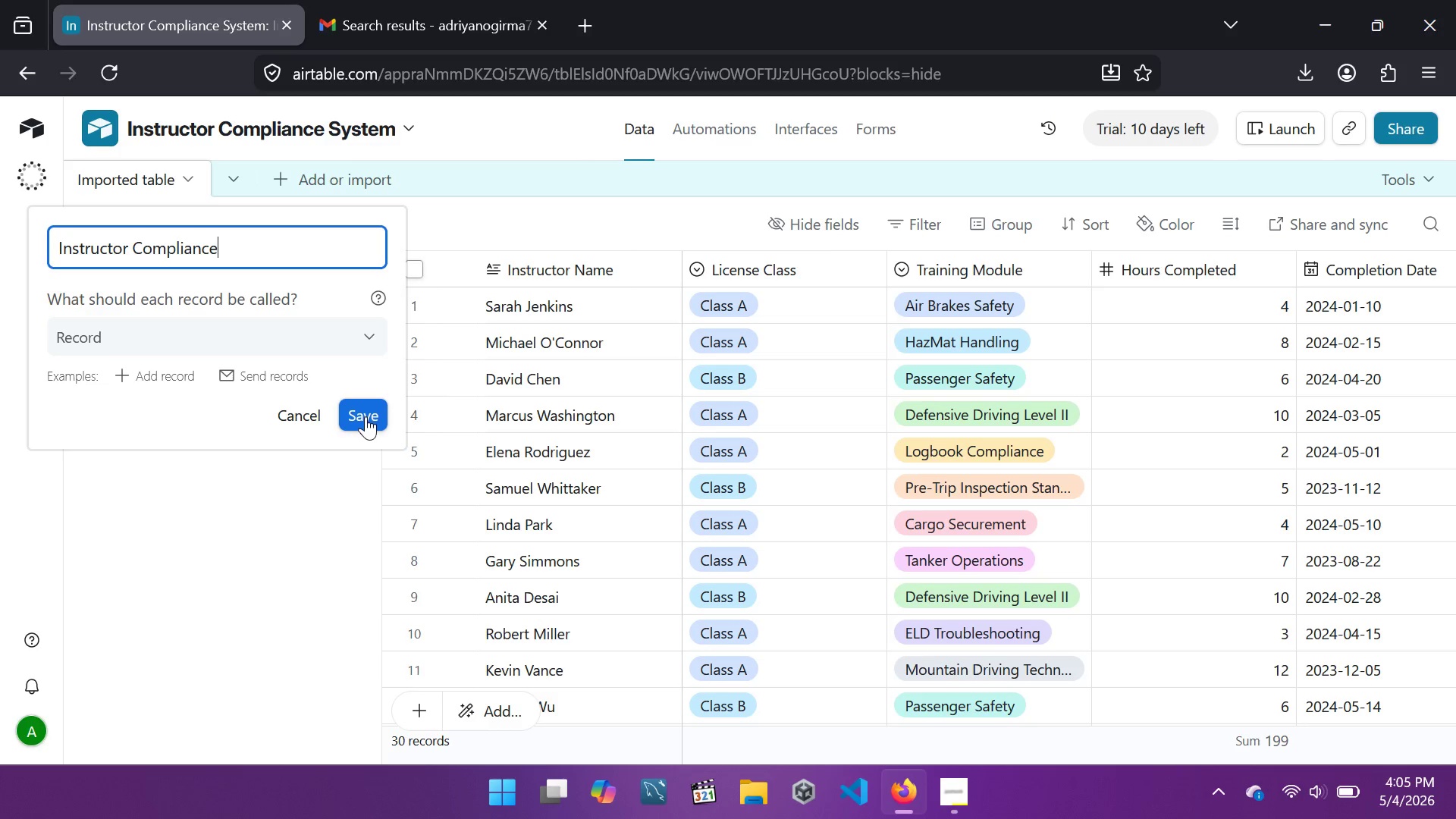 
left_click([366, 416])
 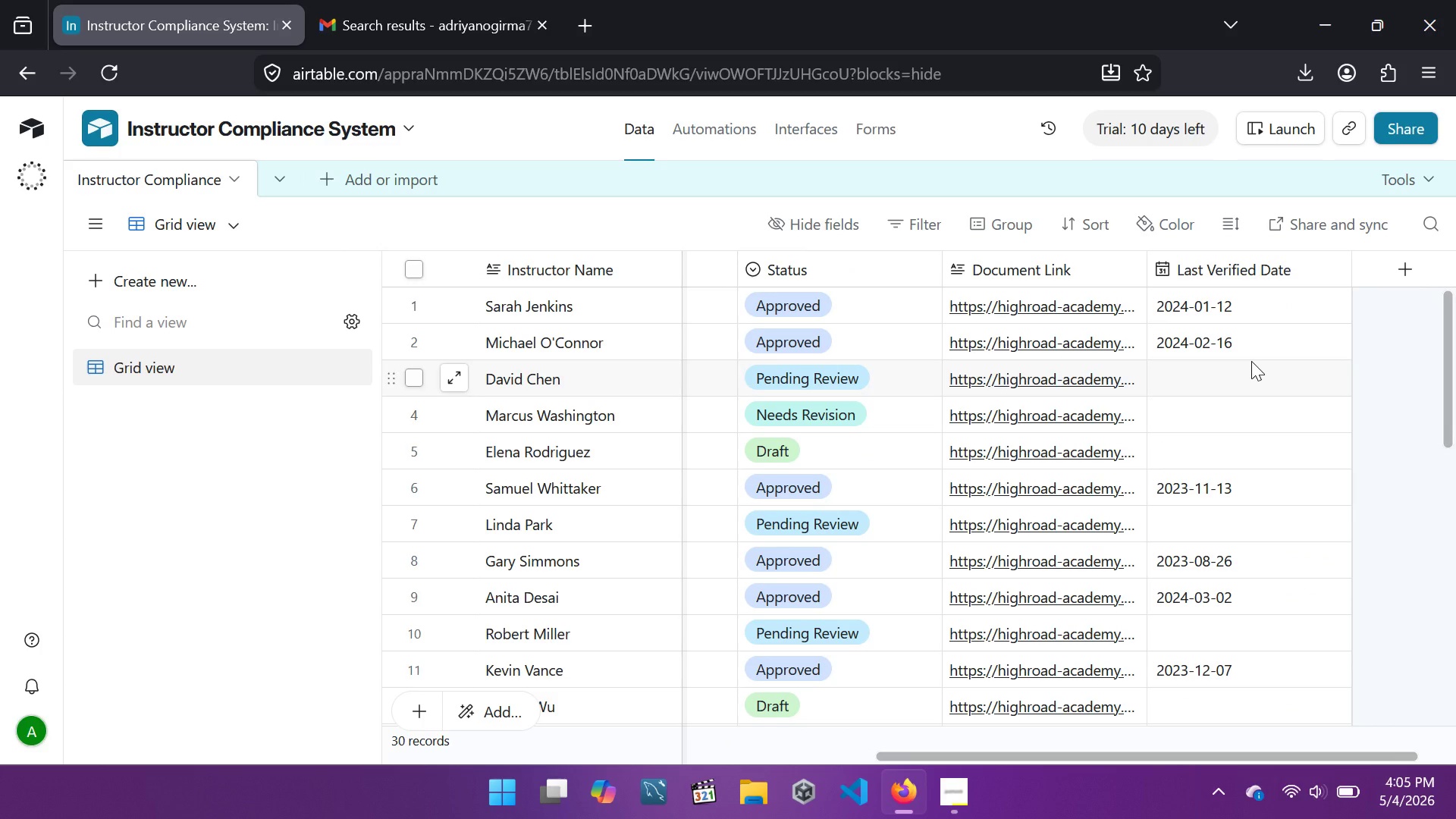 
wait(15.64)
 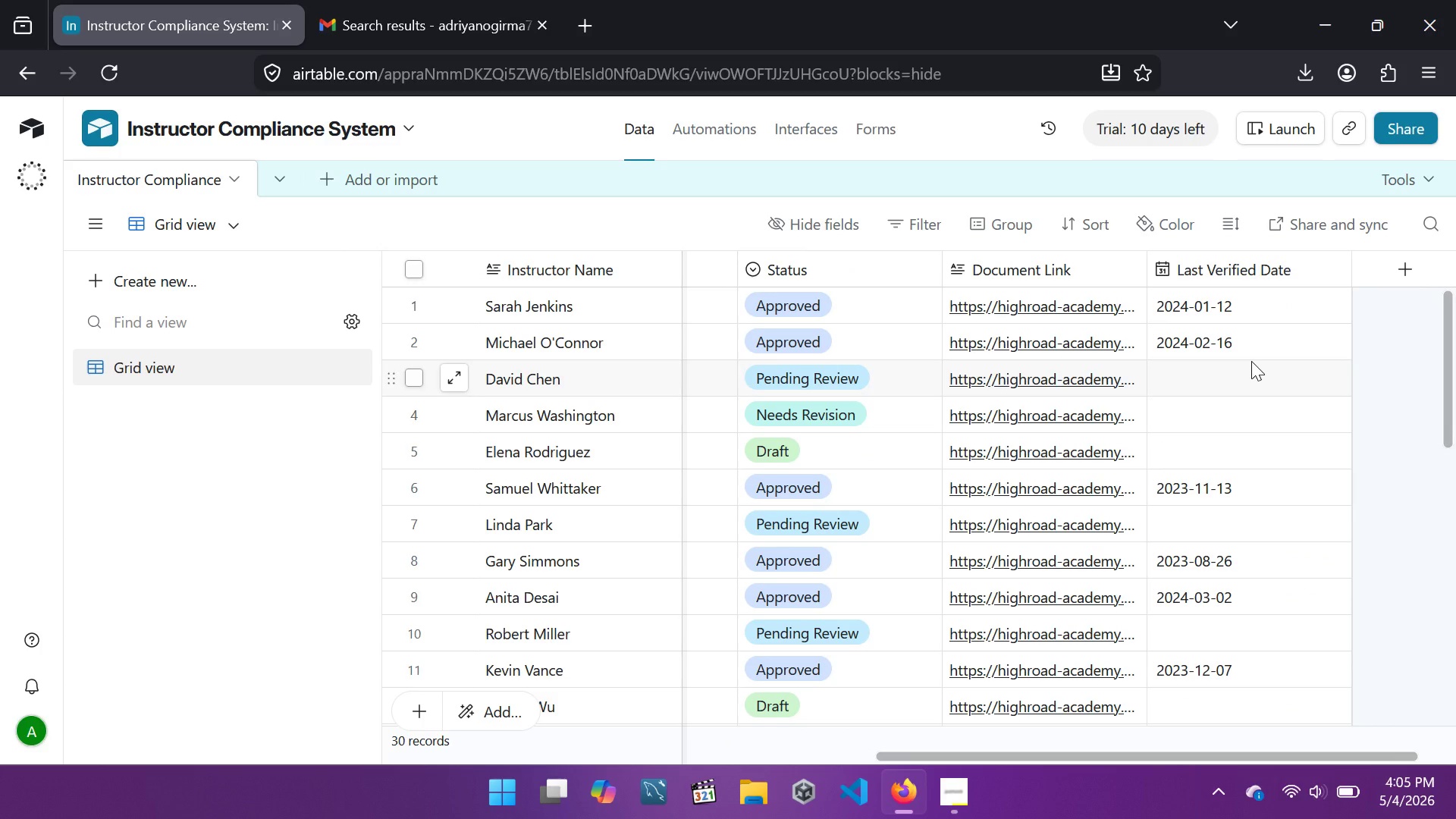 
left_click([1391, 276])
 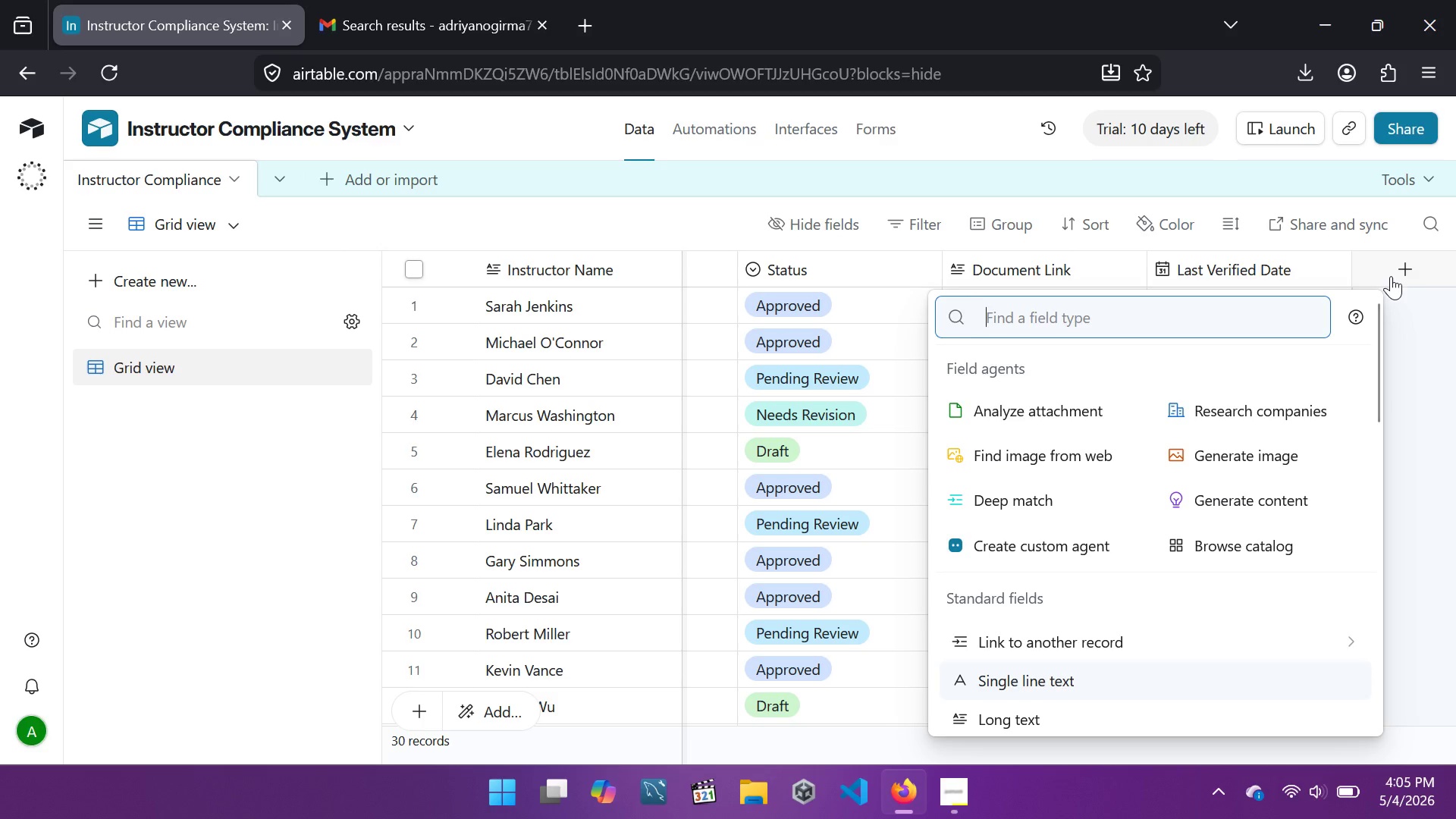 
mouse_move([1044, 612])
 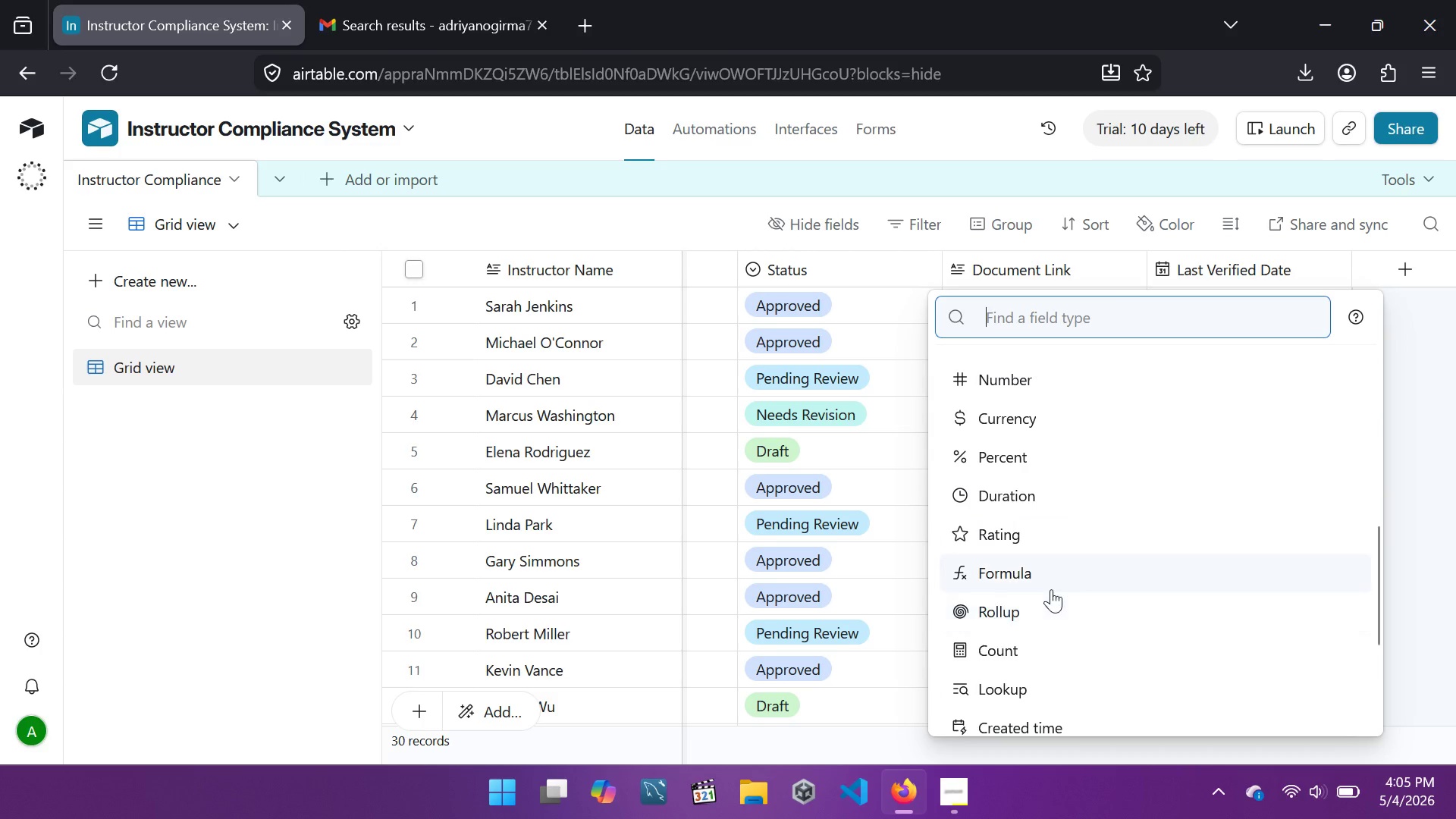 
left_click([1051, 589])
 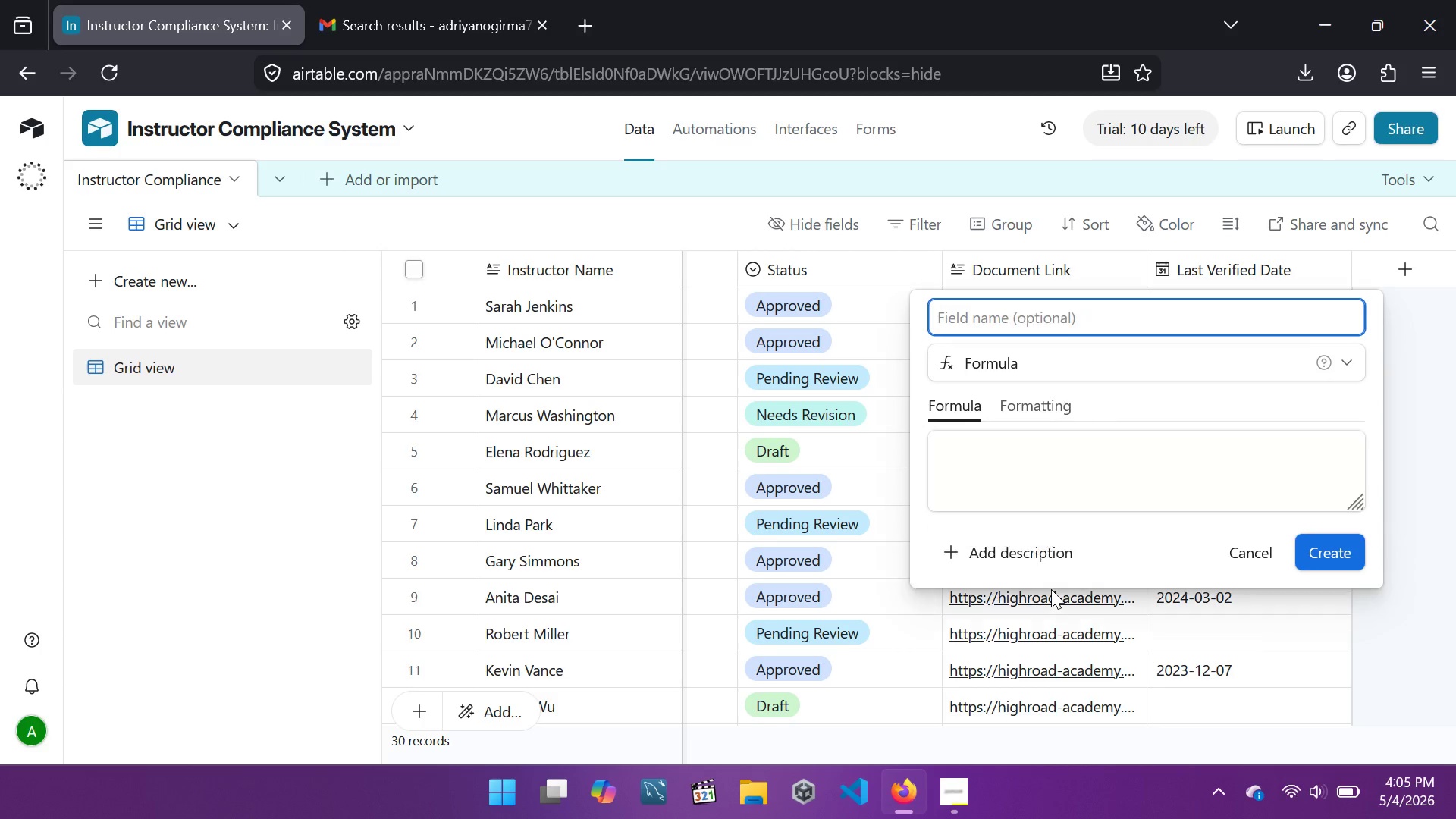 
type(Expiration Date)
 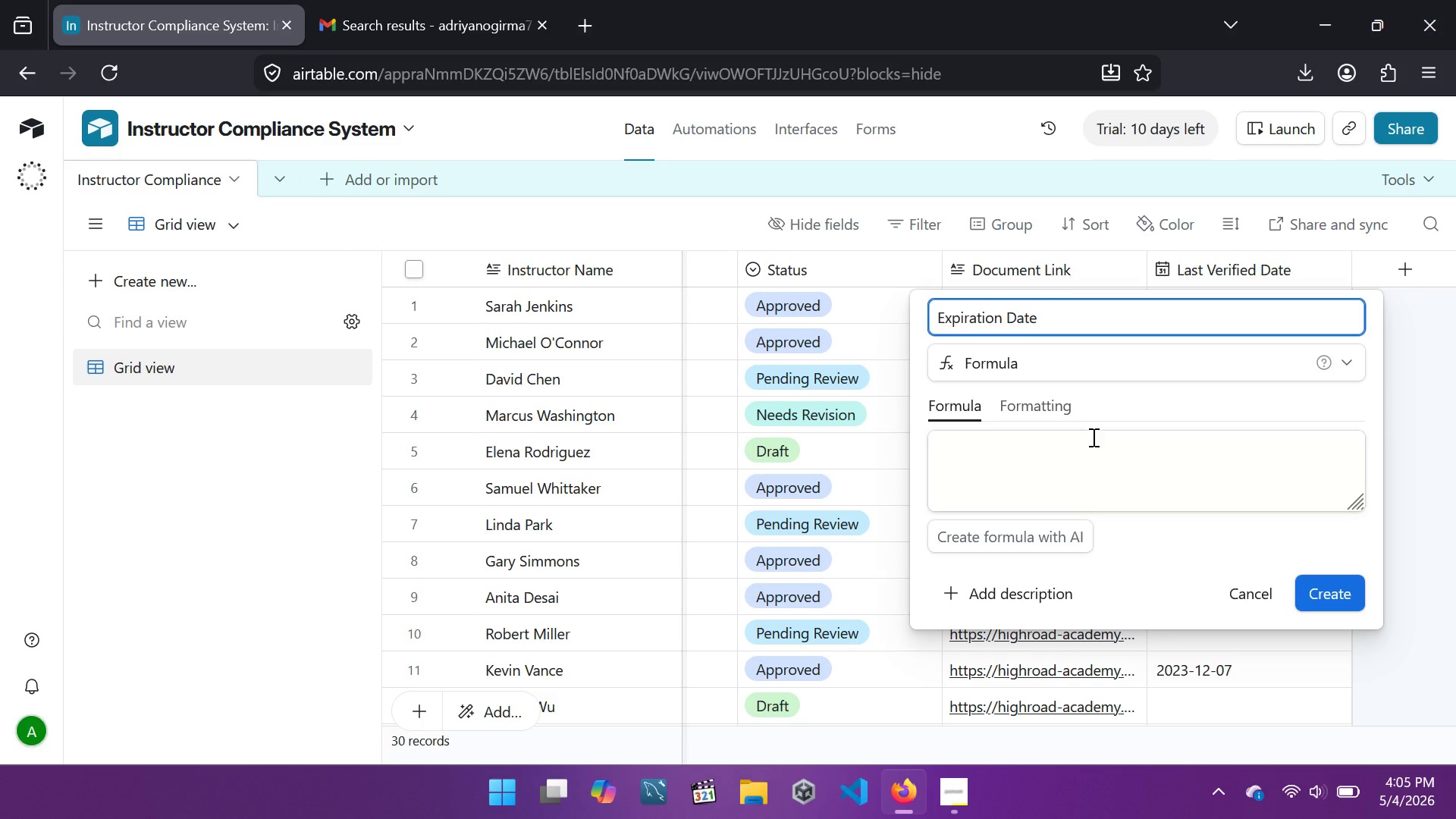 
left_click([1090, 440])
 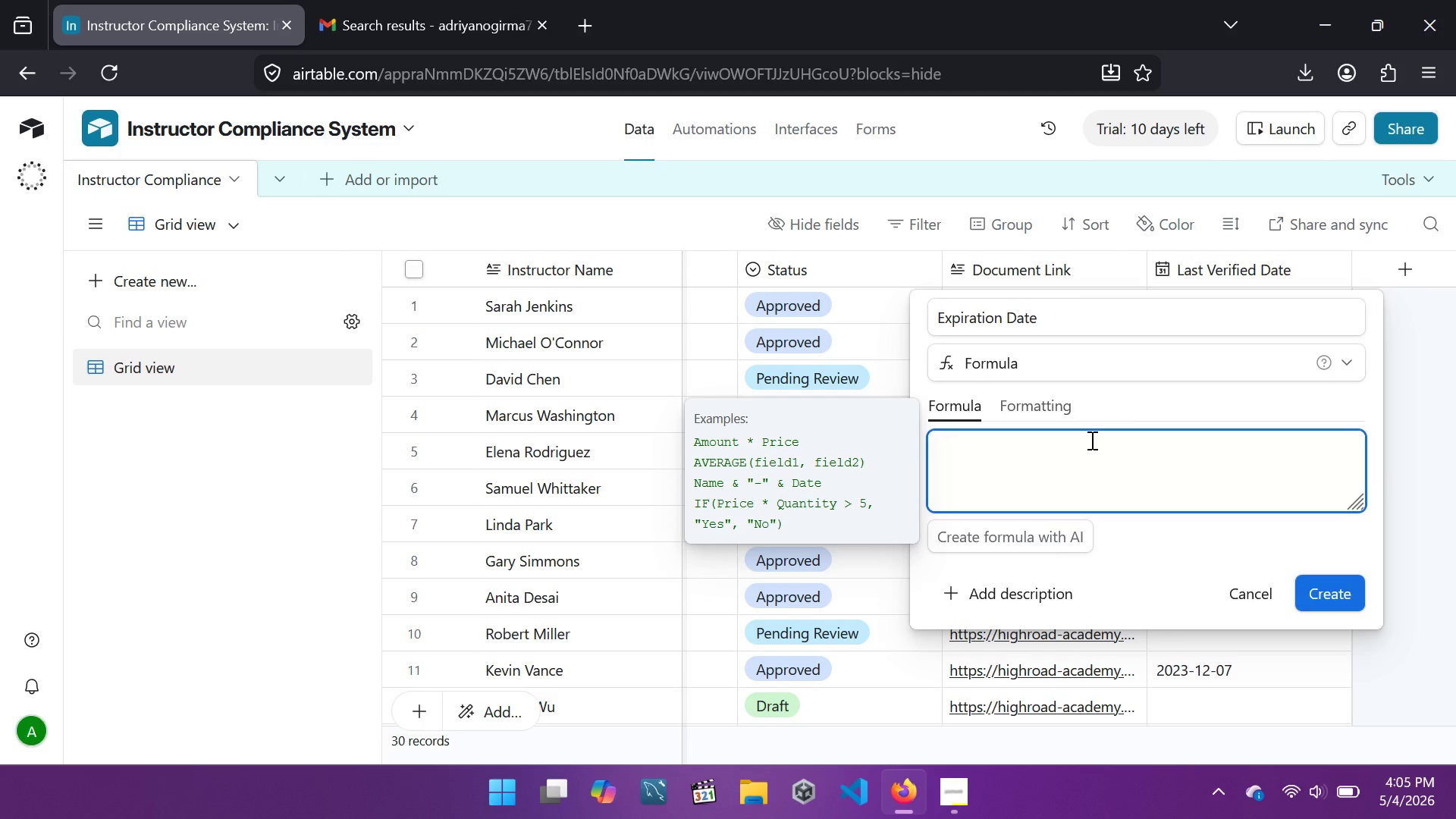 
type(DATEADD({Completion)
 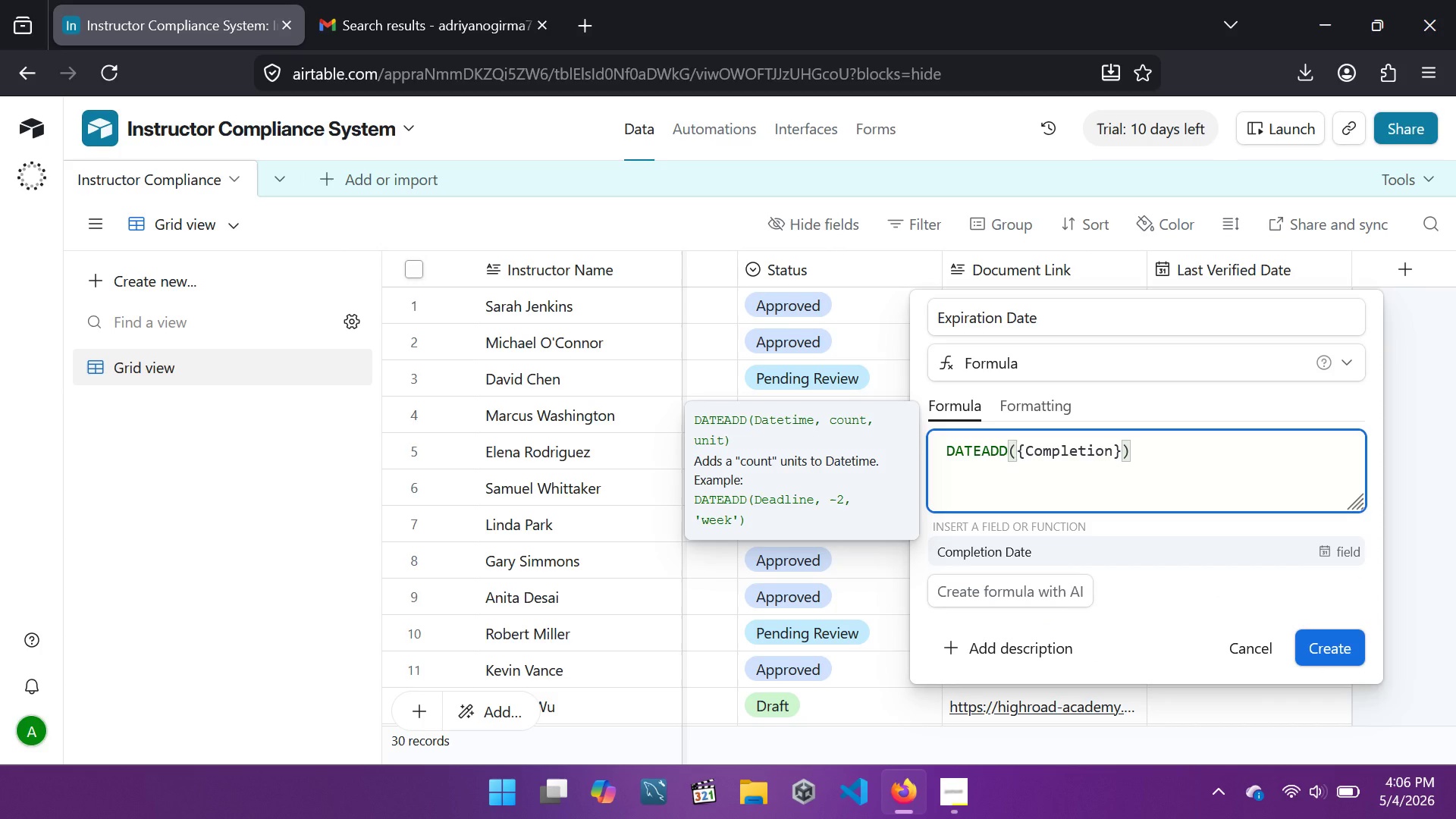 
key(ArrowDown)
 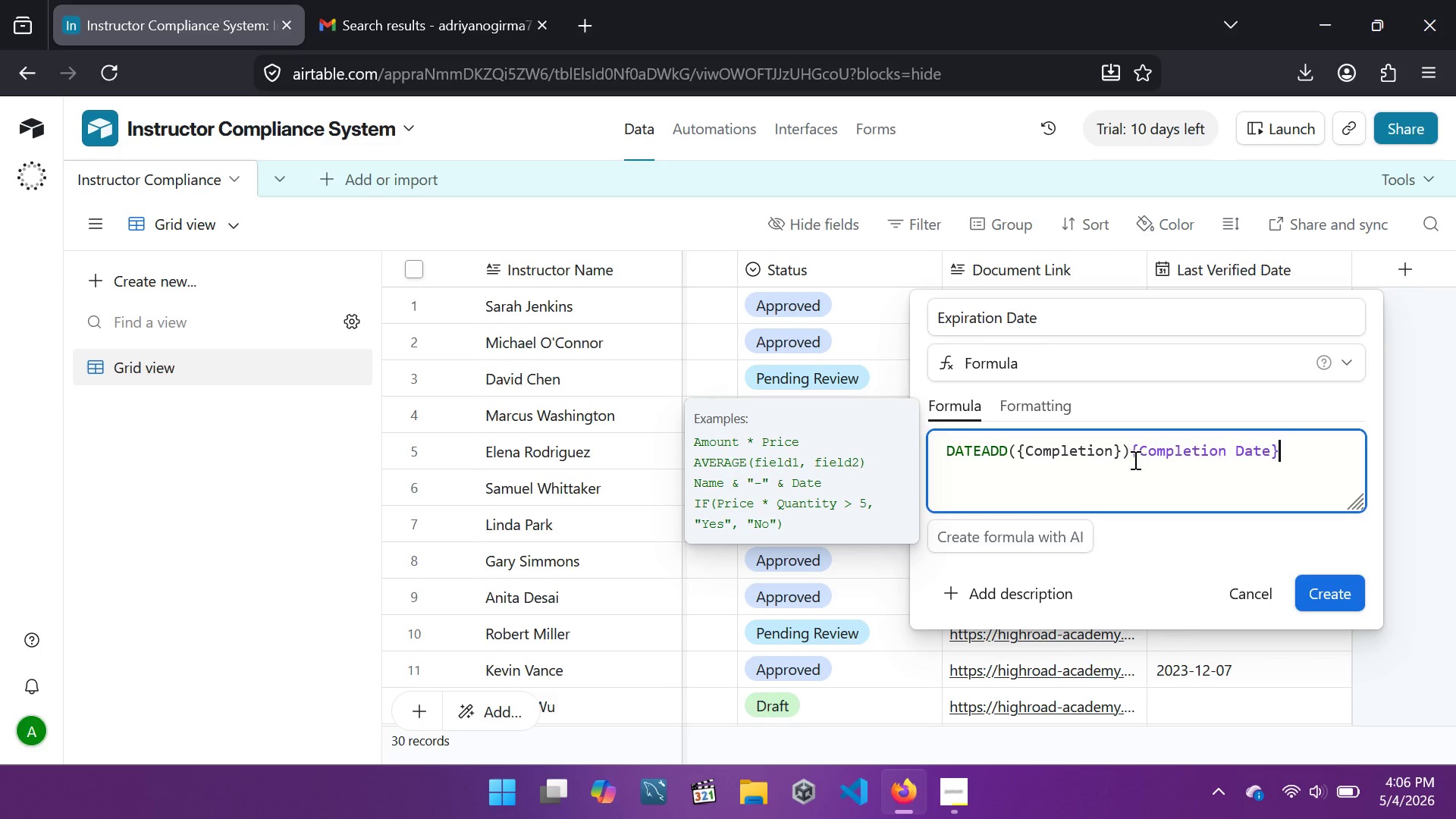 
wait(6.64)
 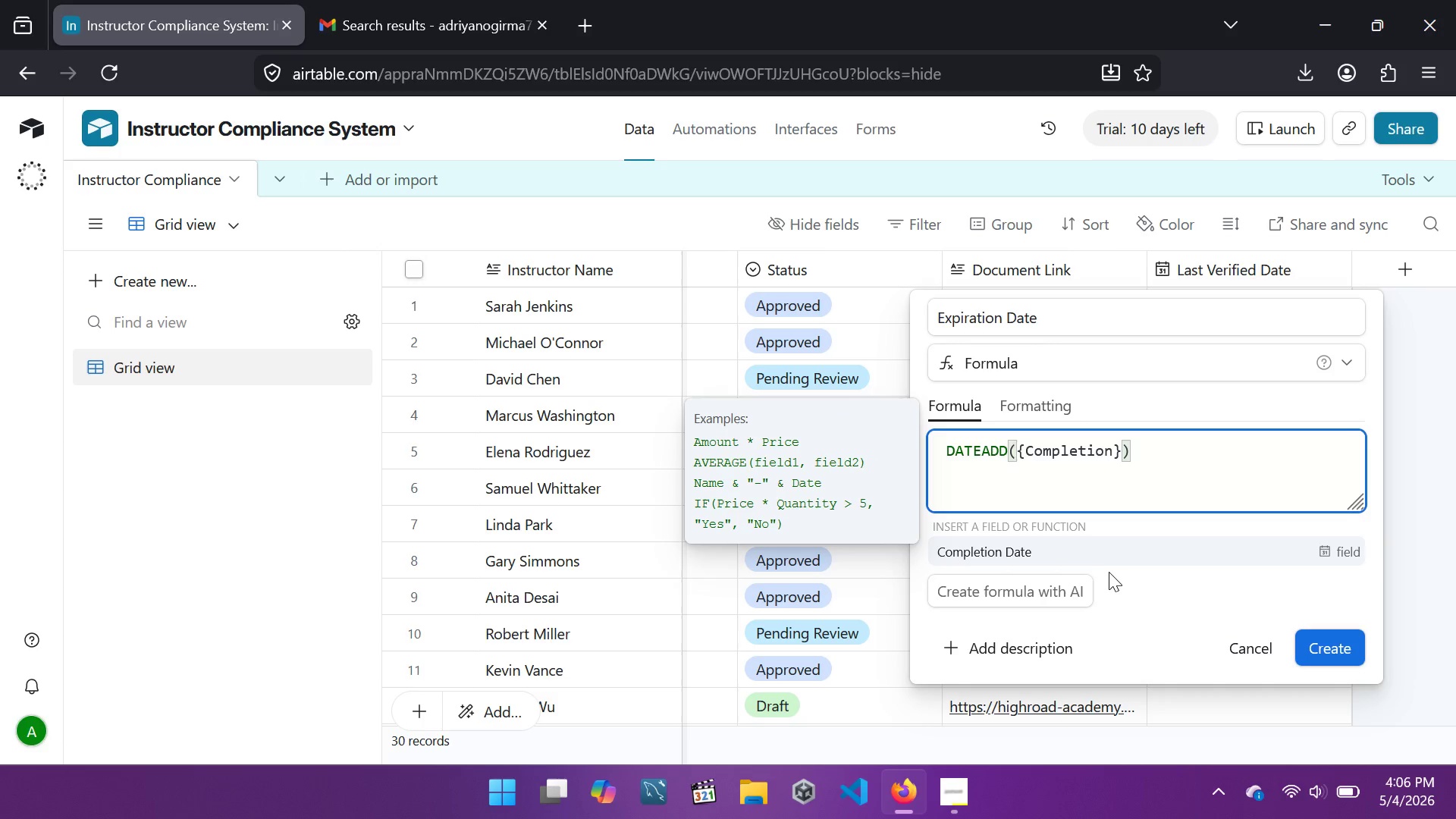 
key(Backspace)
 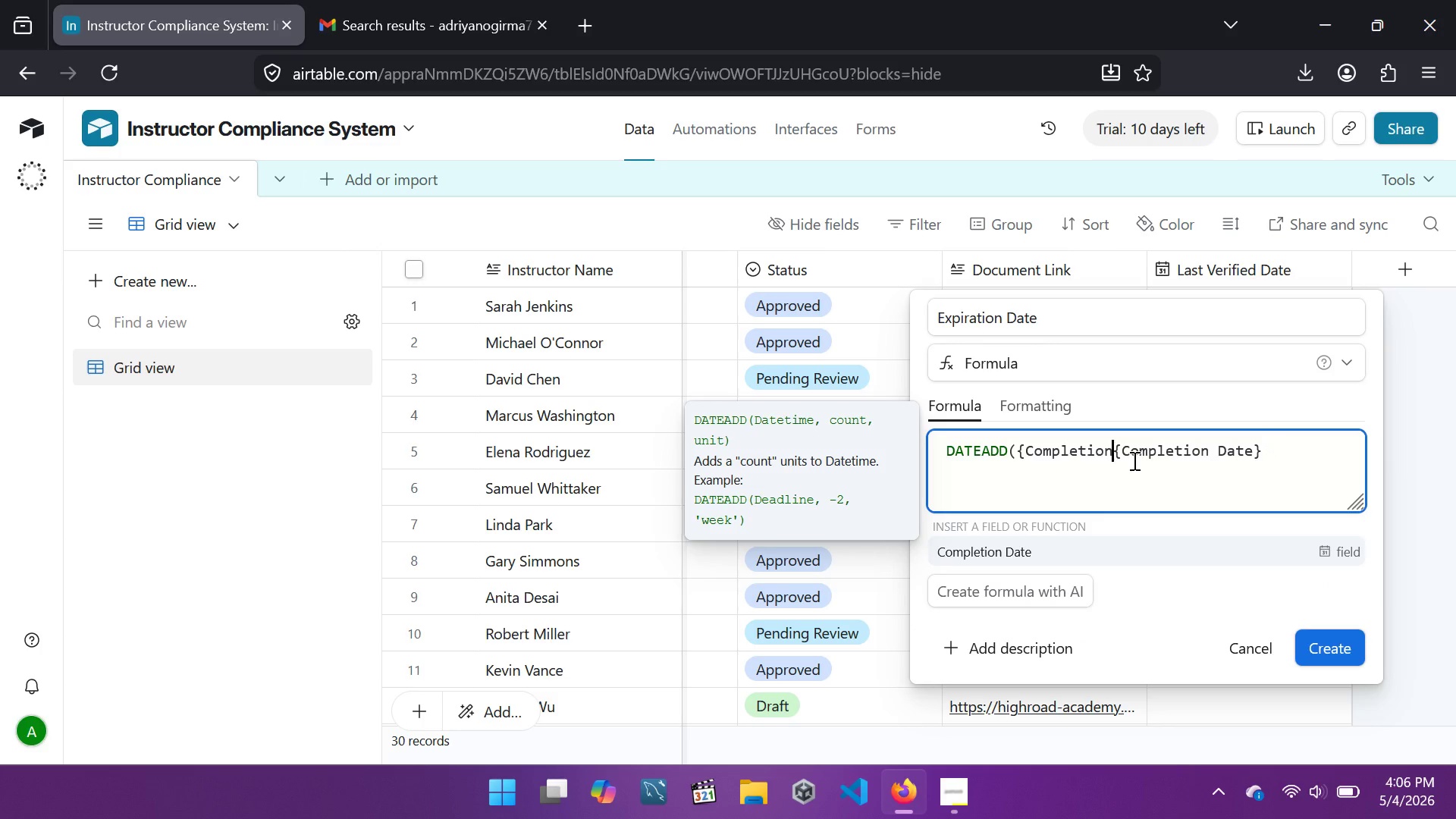 
hold_key(key=Backspace, duration=0.8)
 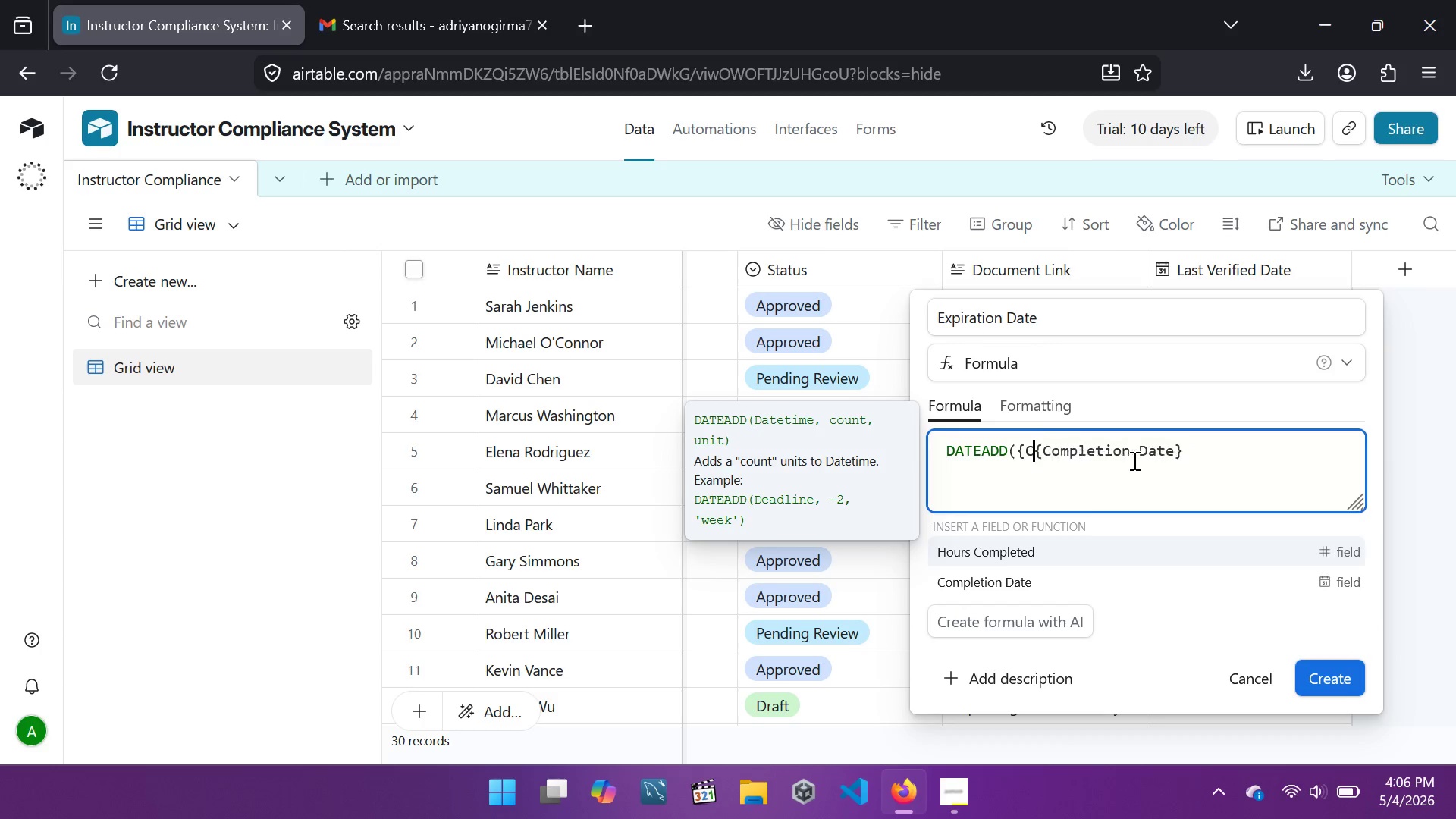 
hold_key(key=Backspace, duration=0.52)
 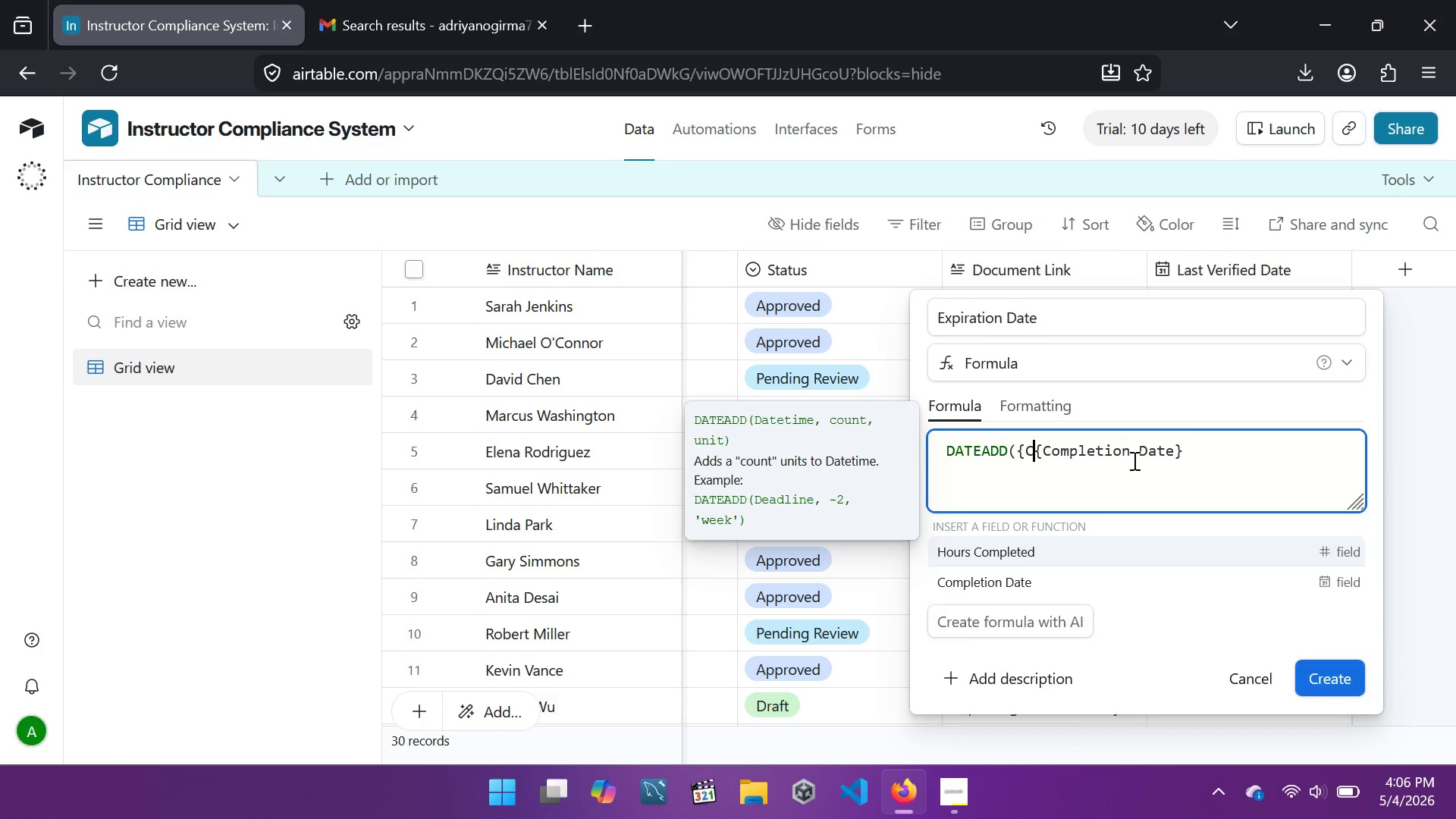 
key(Backspace)
 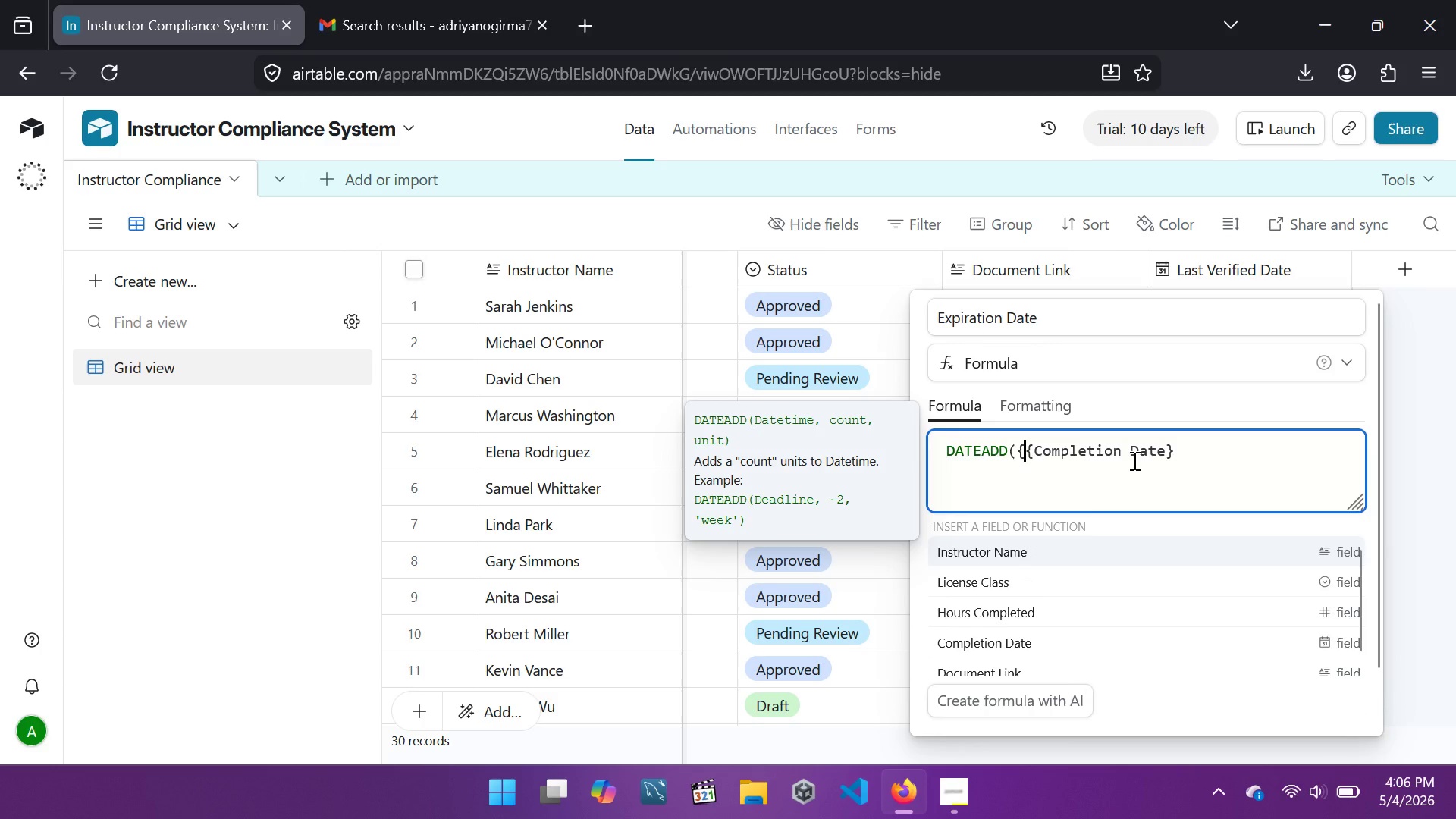 
key(Backspace)
 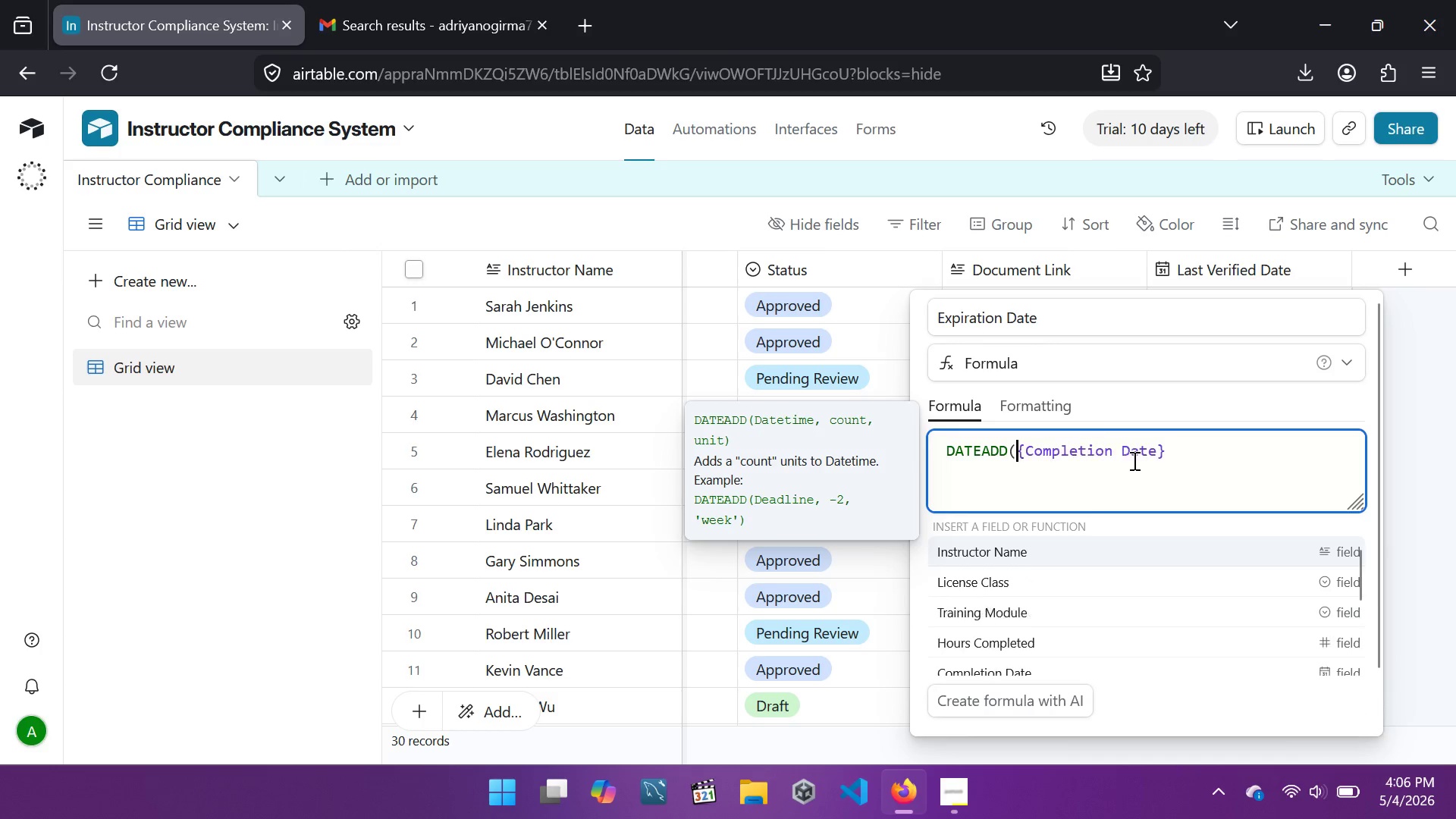 
key(Backspace)
 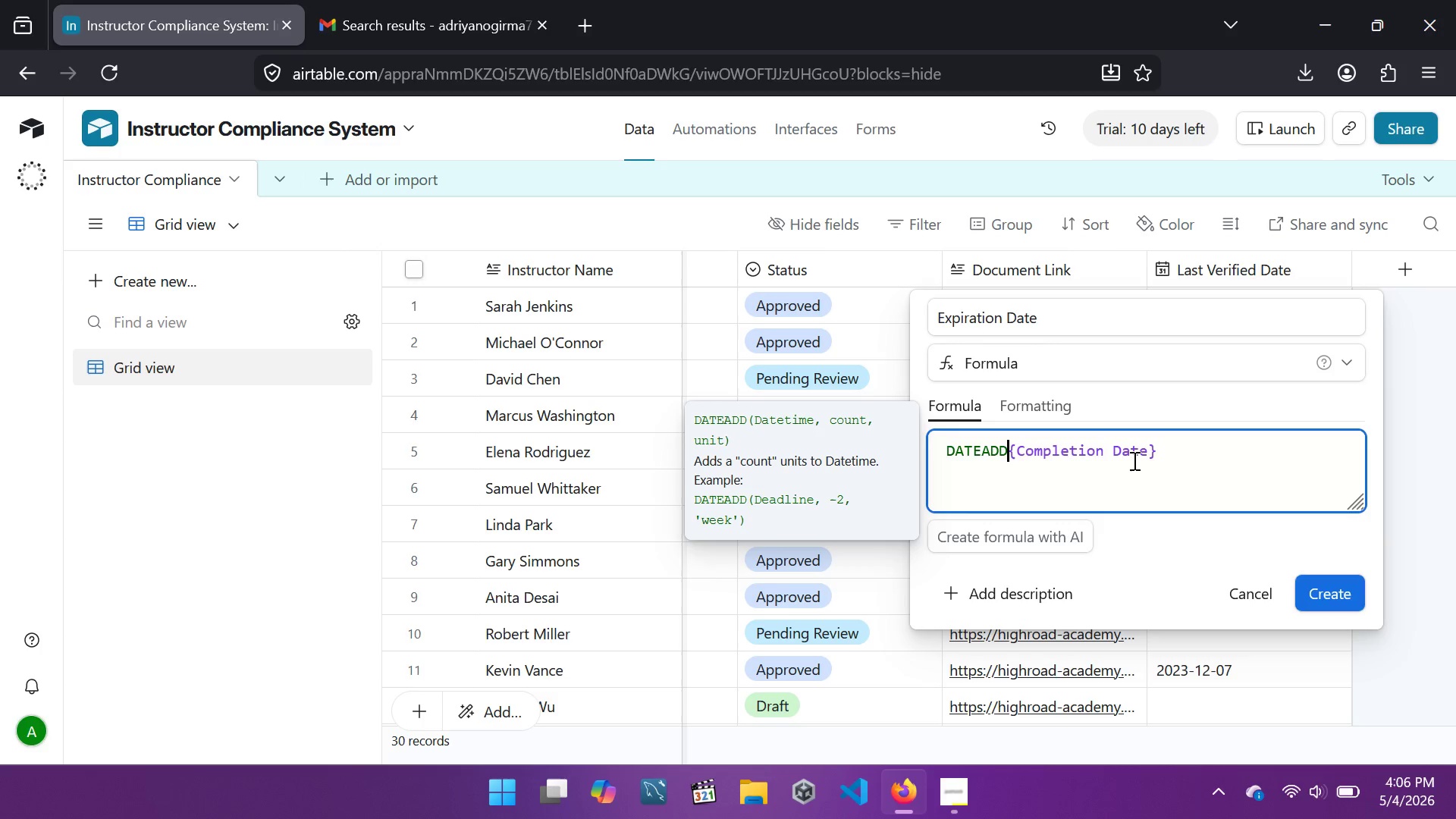 
key(Backspace)
 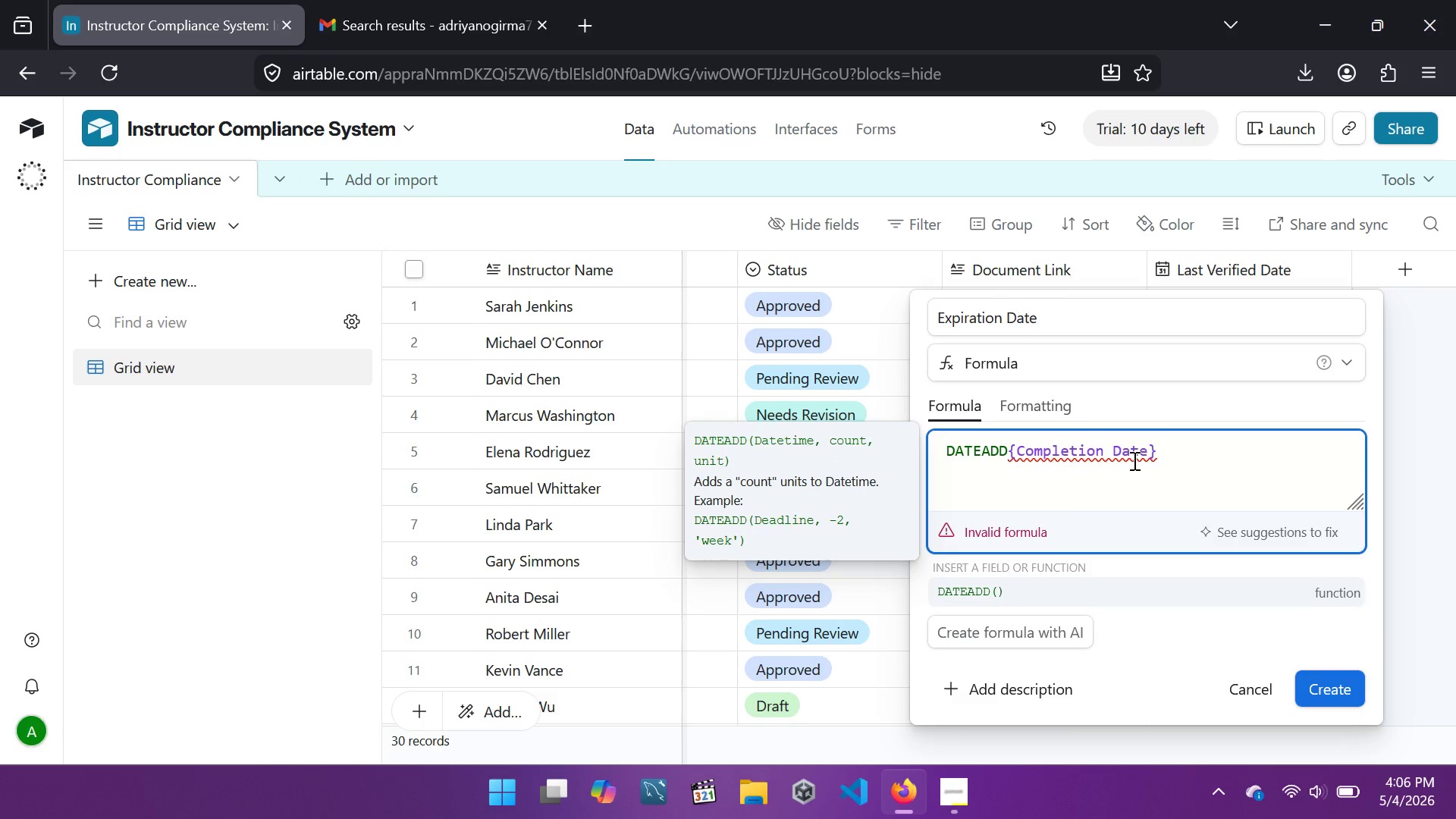 
key(Shift+9)
 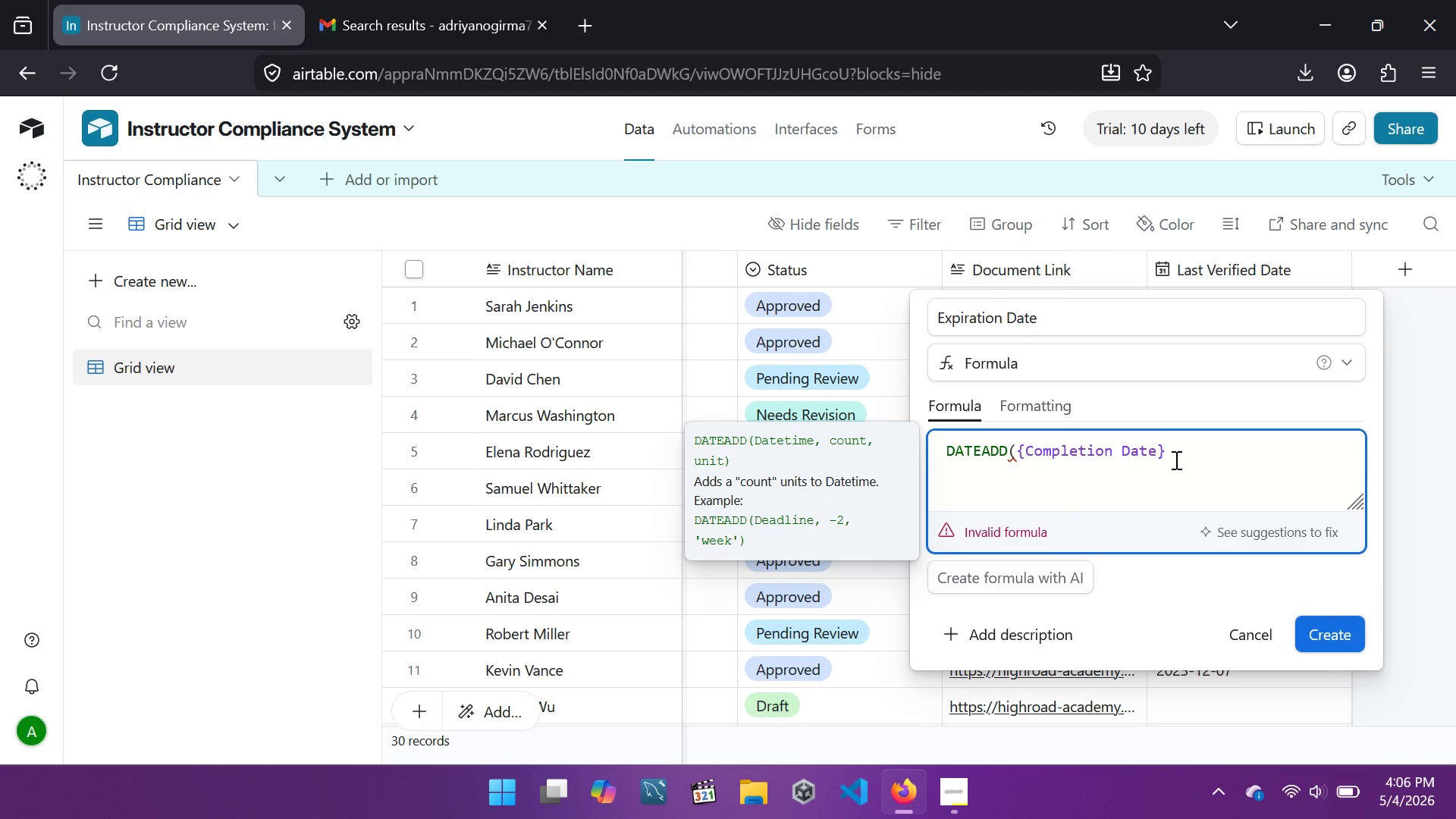 
key(Space)
 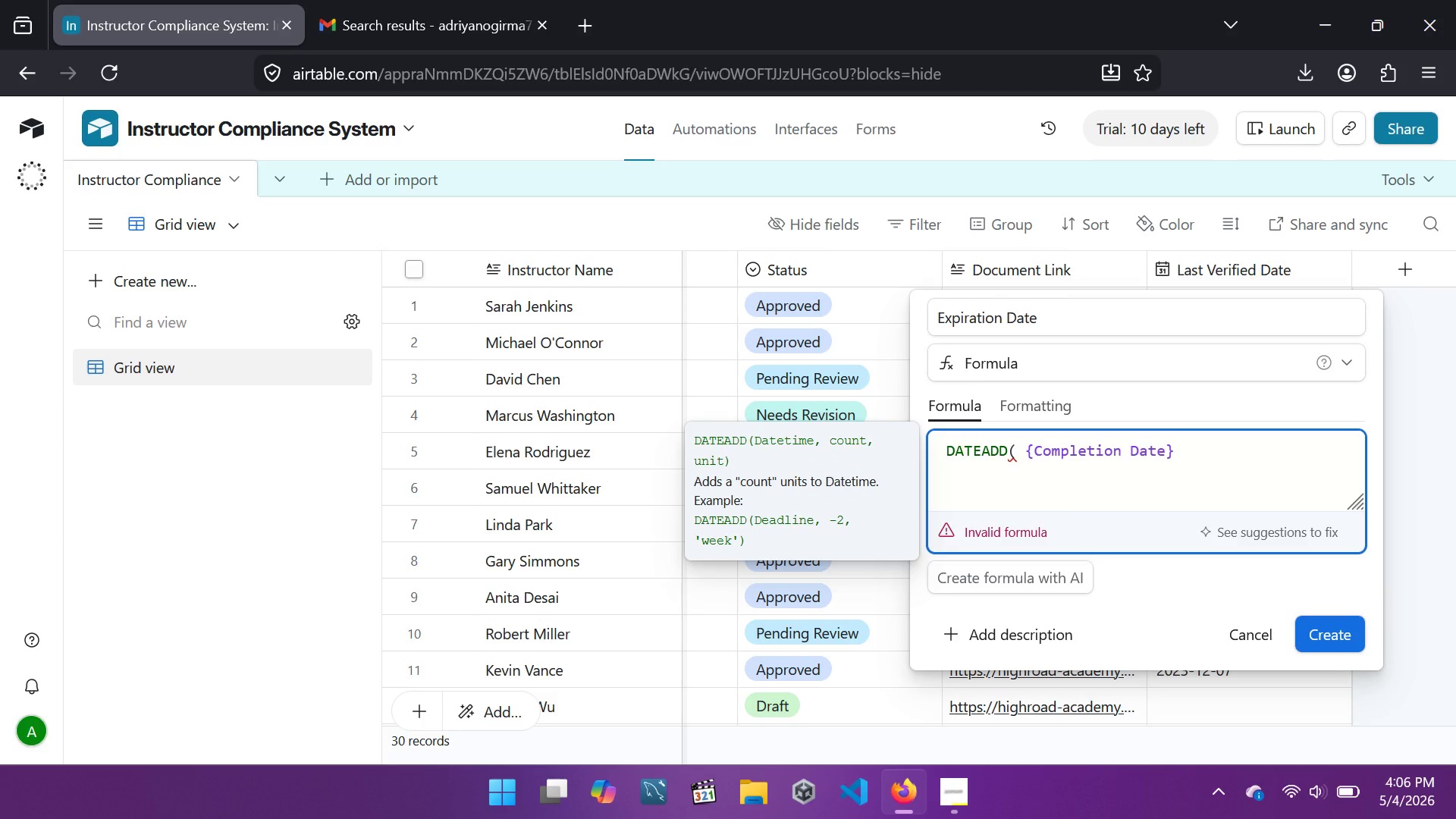 
key(Backspace)
 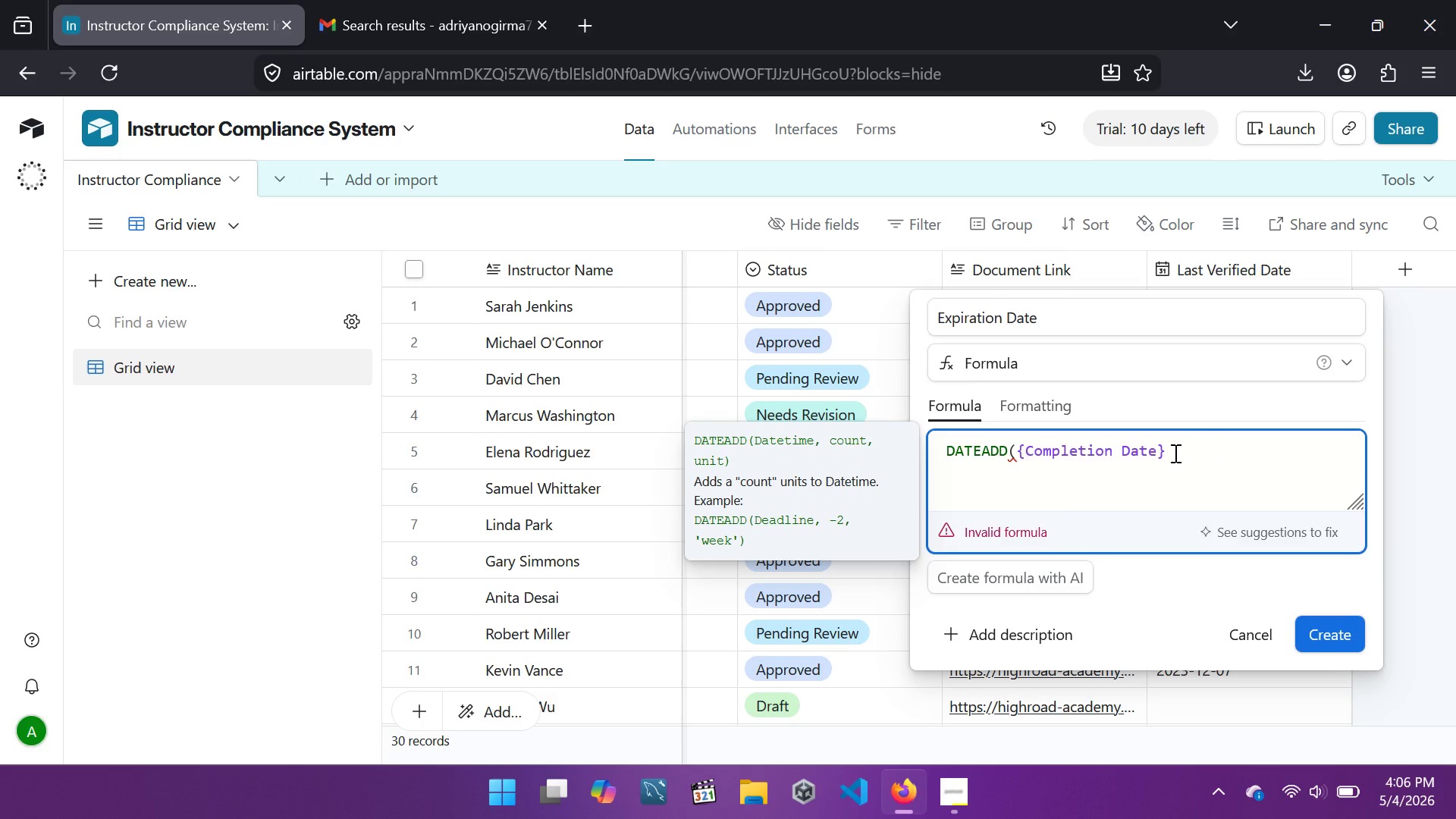 
left_click([1173, 453])
 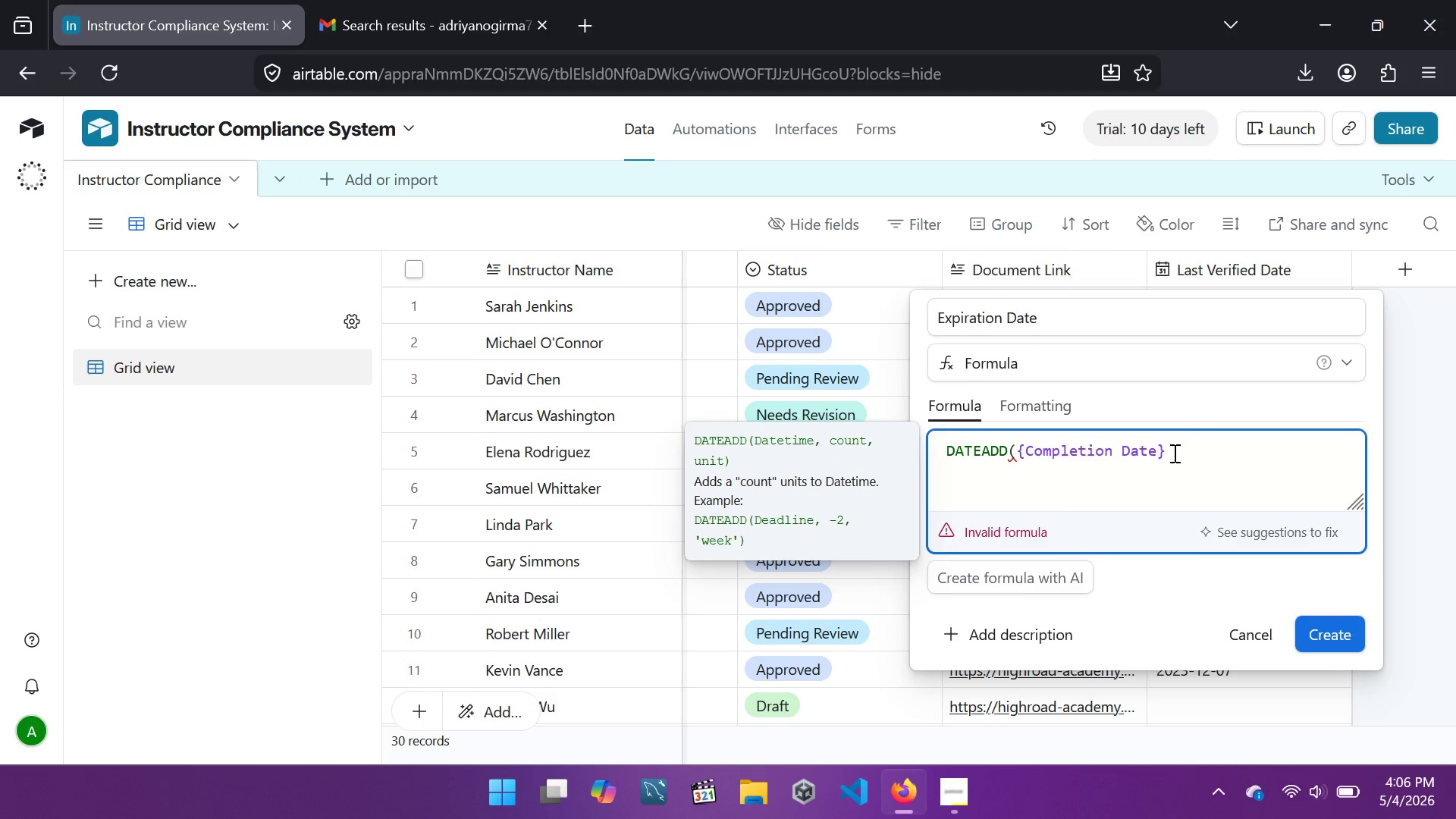 
type(, 1, 'year))
 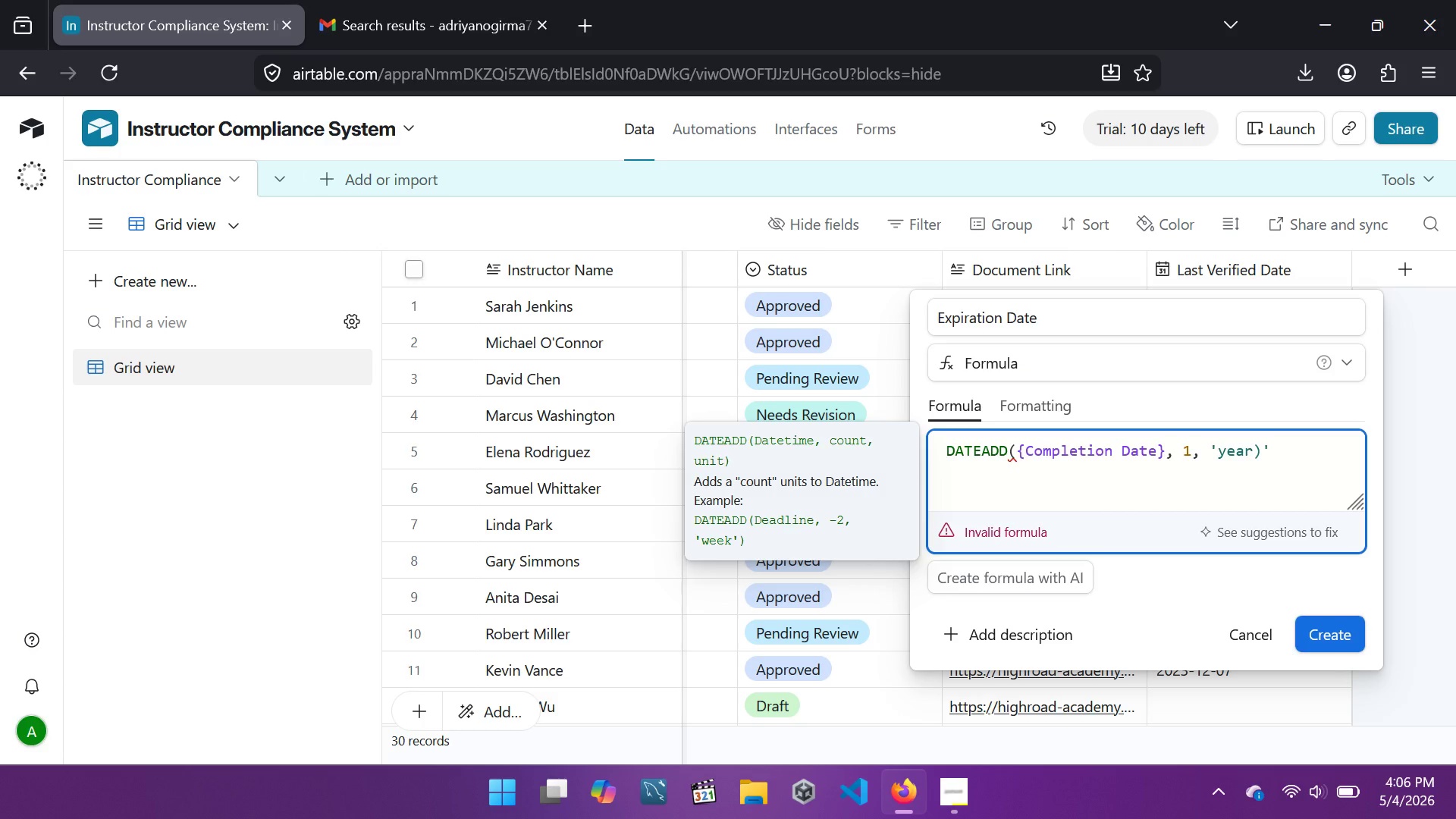 
key(Backspace)
 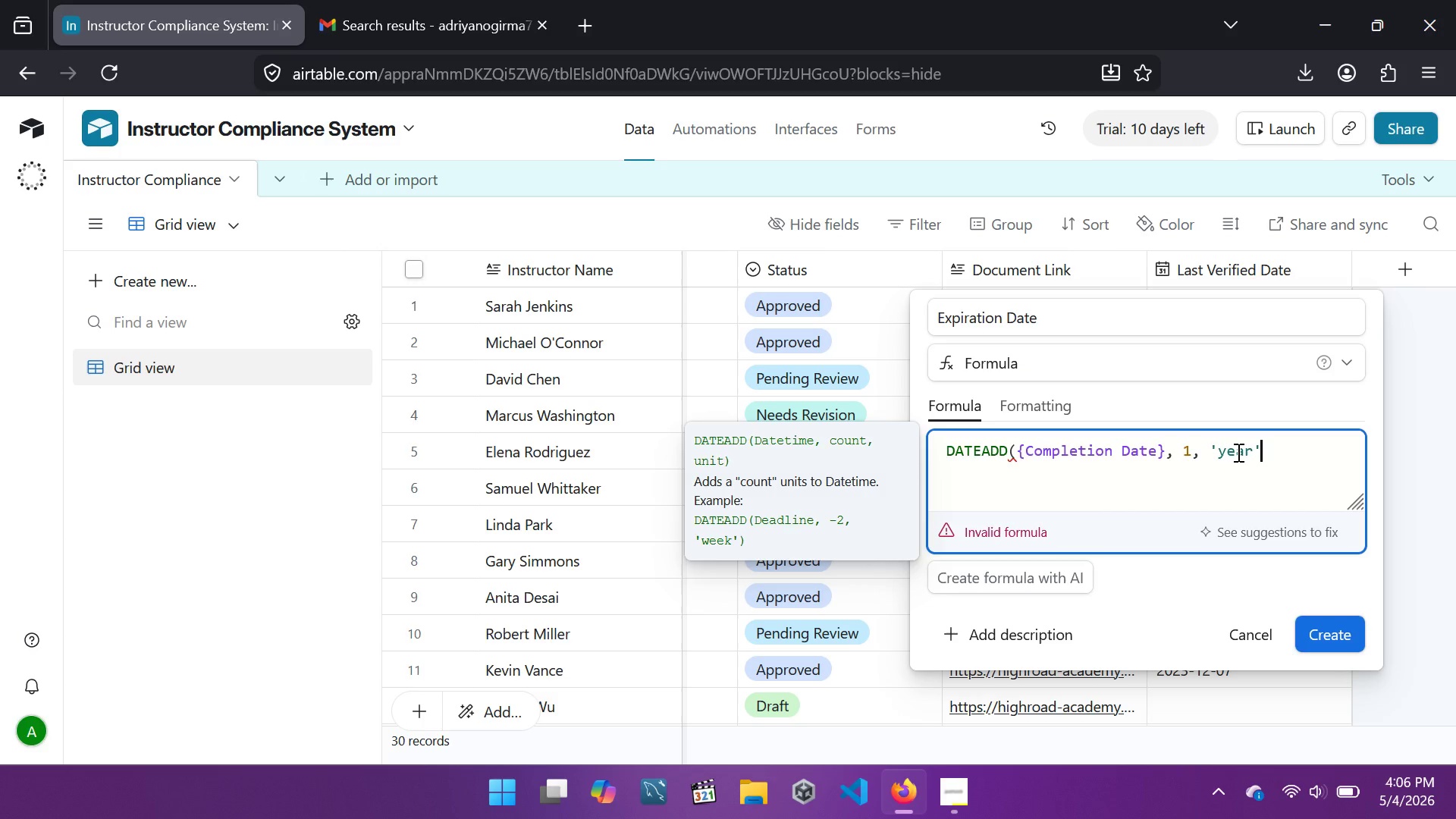 
key(ArrowRight)
 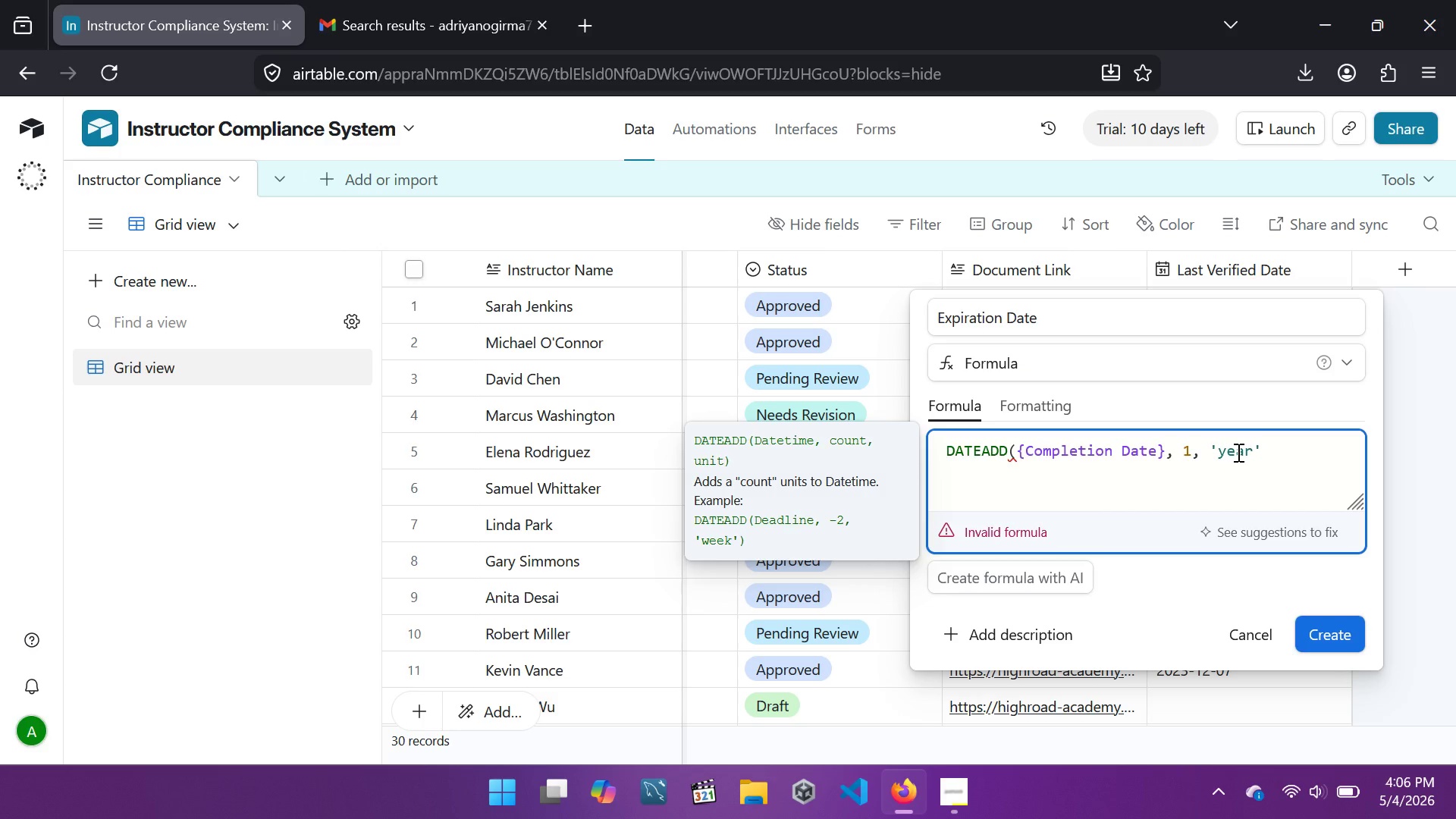 
key(Shift+0)
 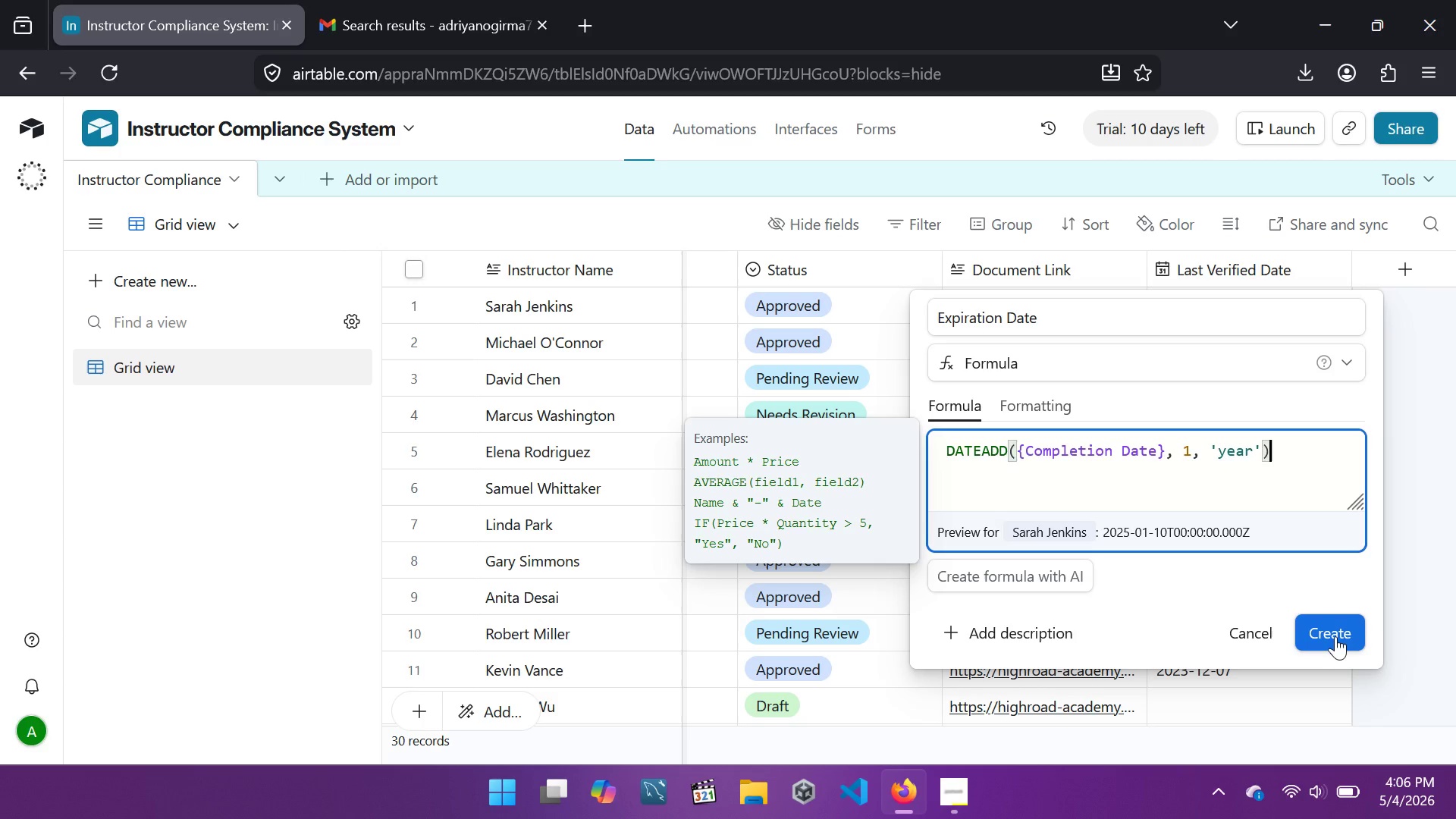 
wait(5.48)
 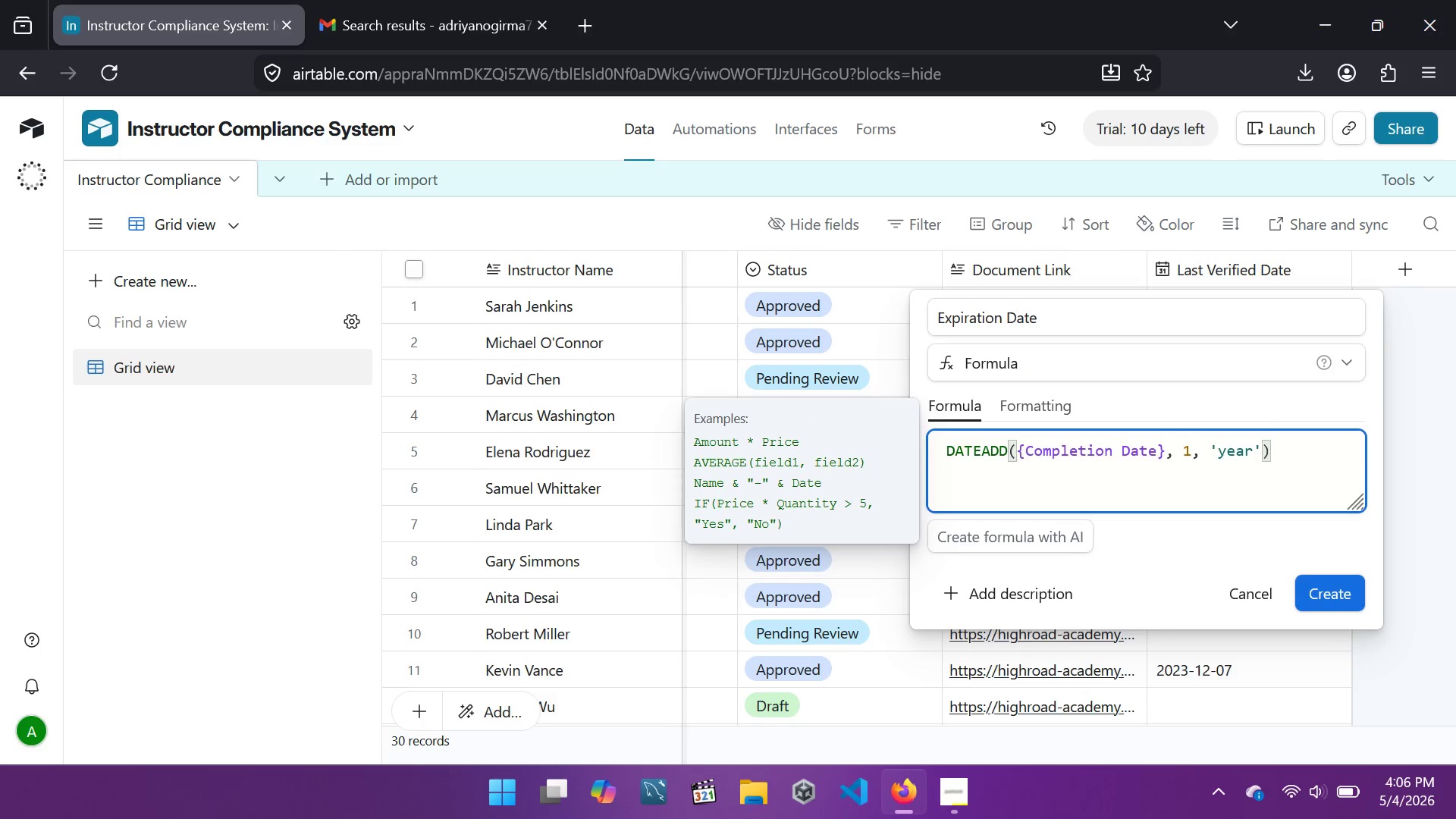 
left_click([1335, 636])
 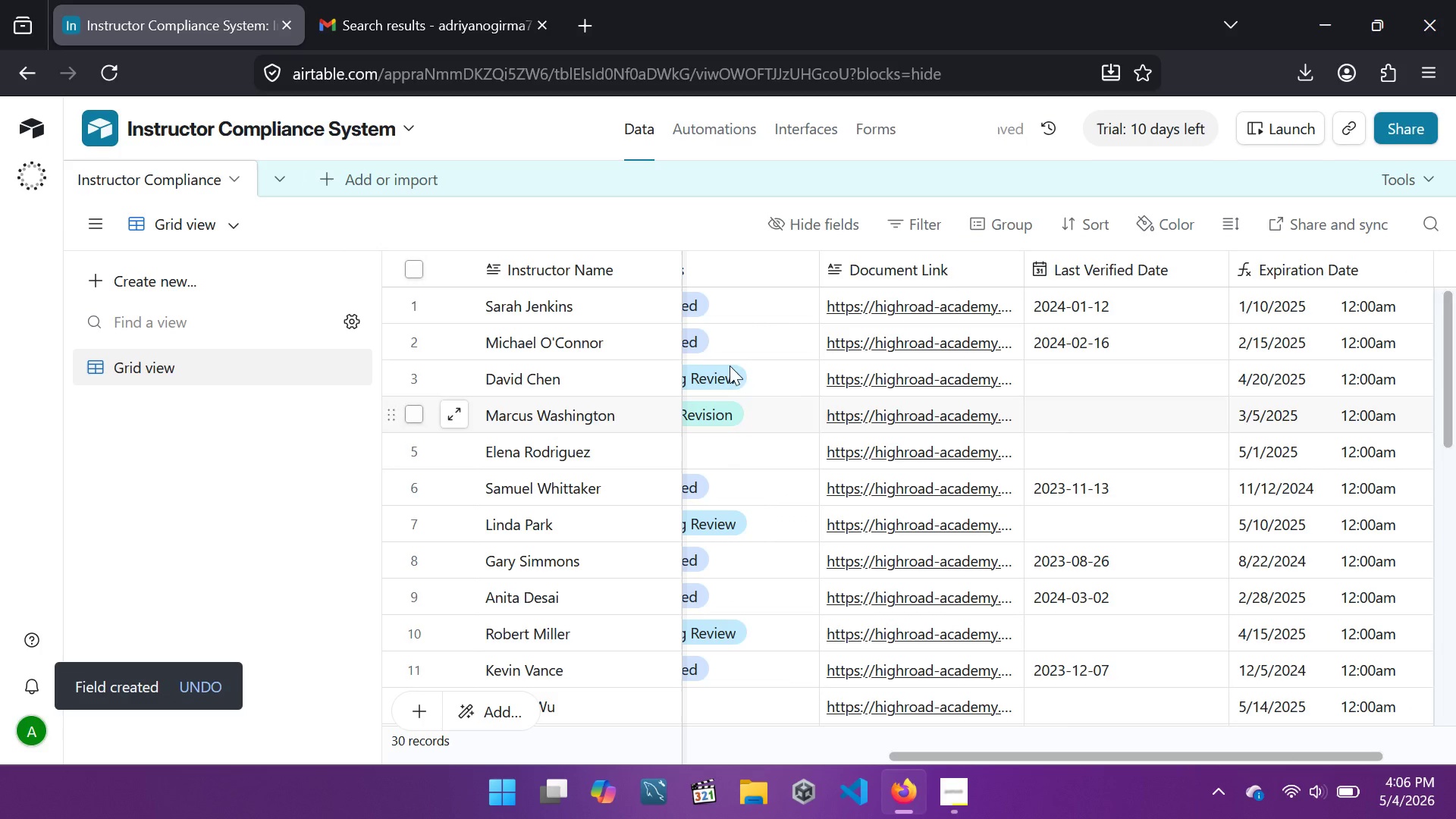 
wait(7.5)
 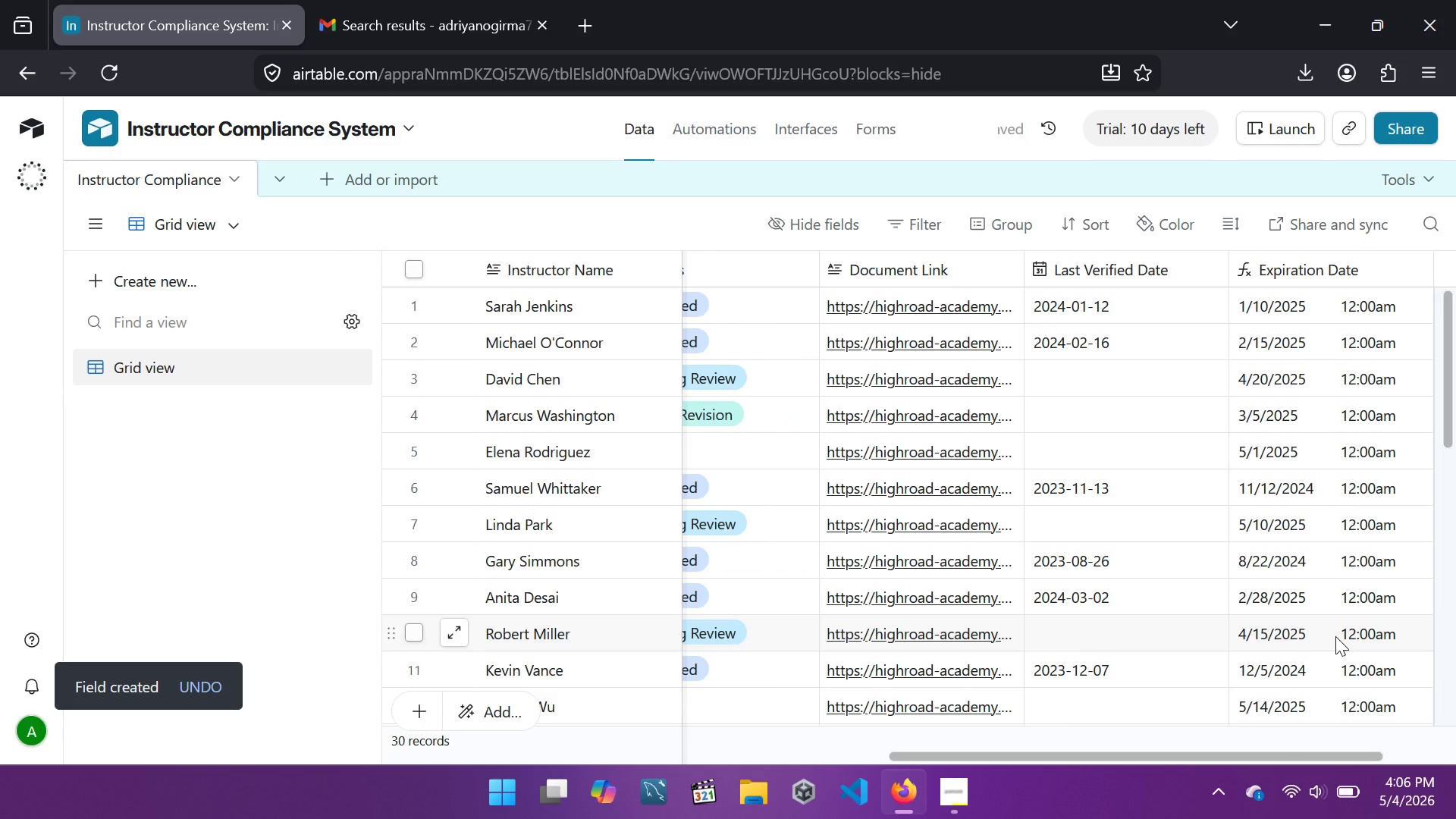 
right_click([251, 370])
 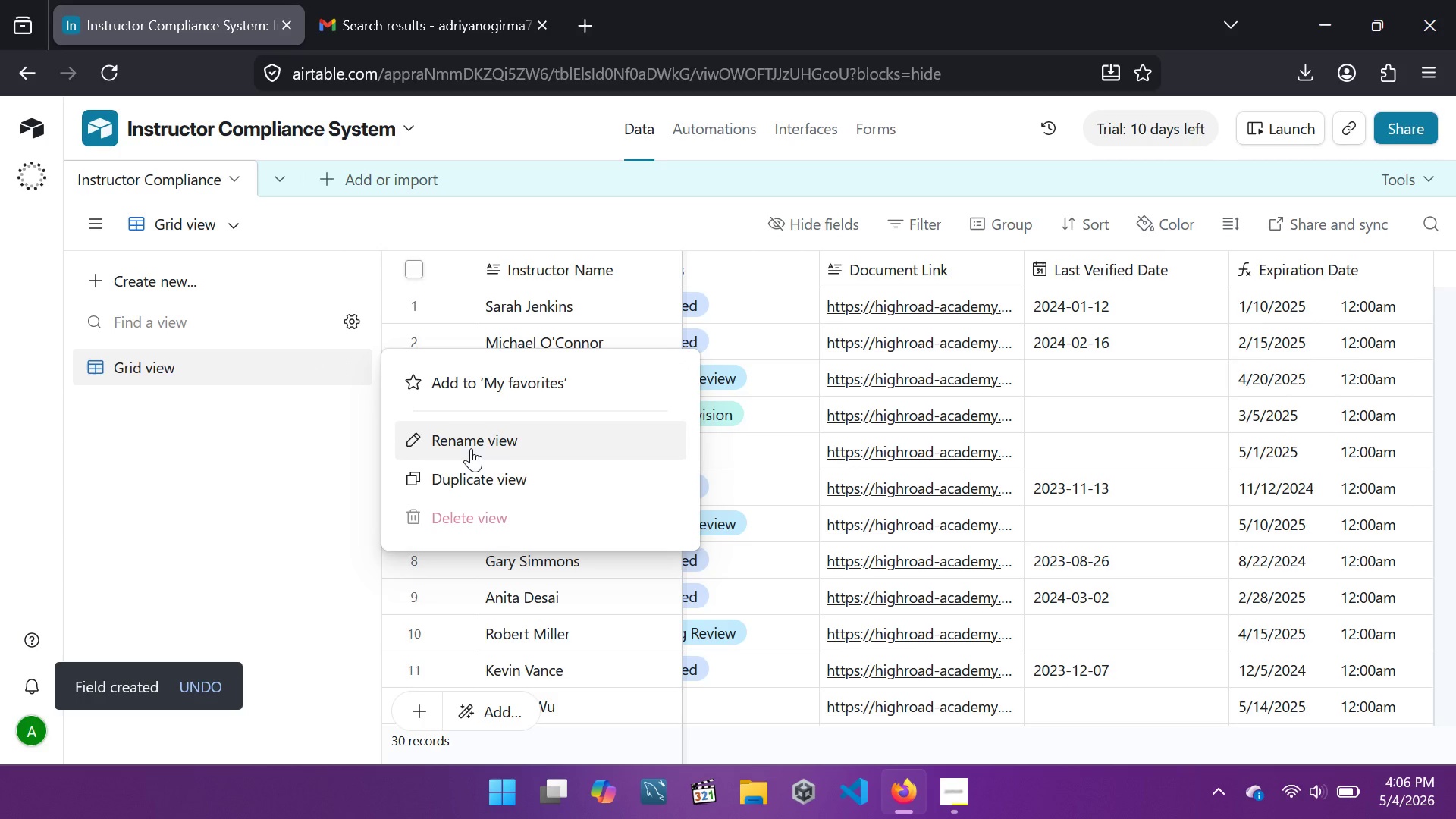 
left_click([471, 448])
 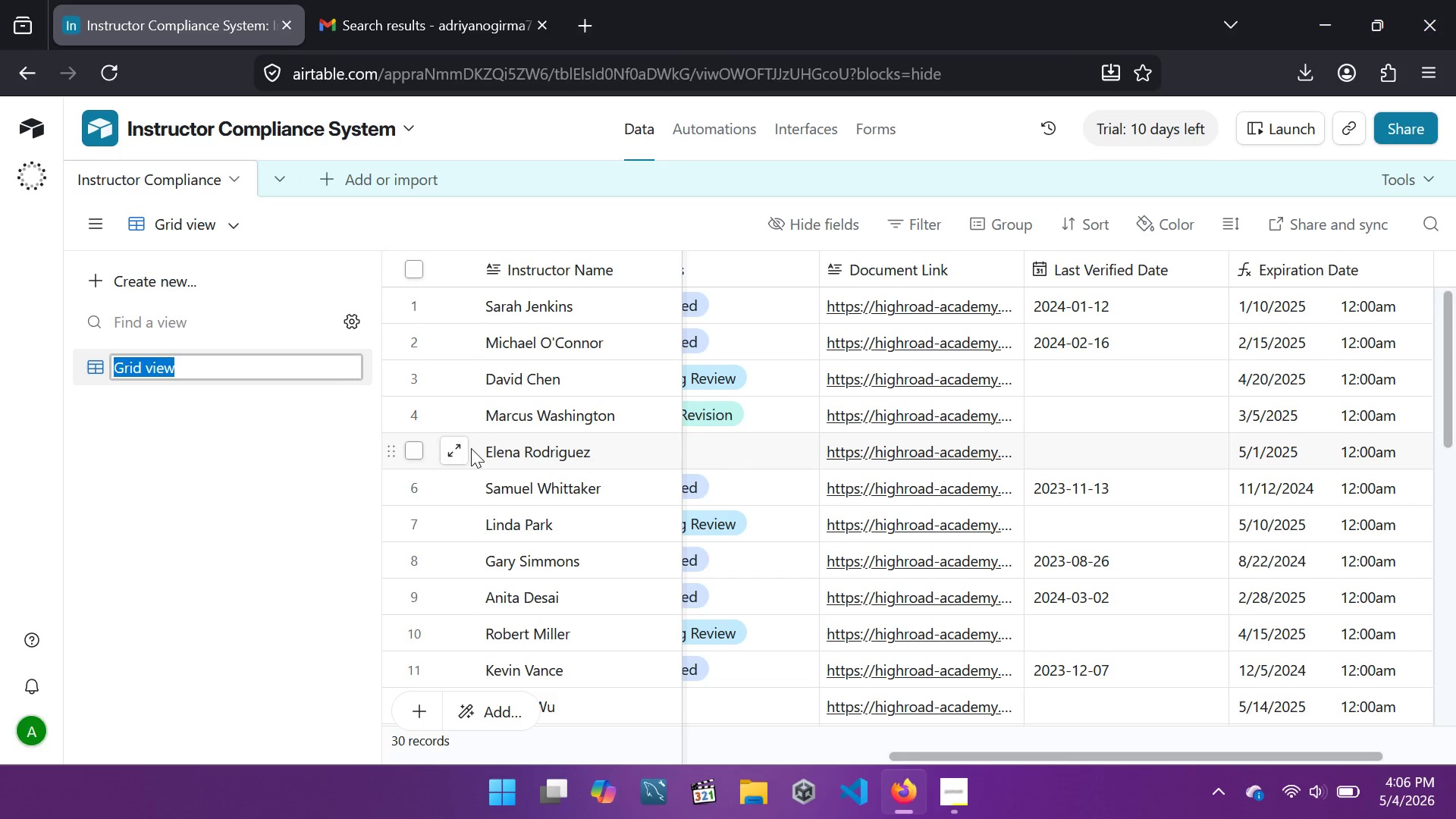 
type(Main Compliance Records)
 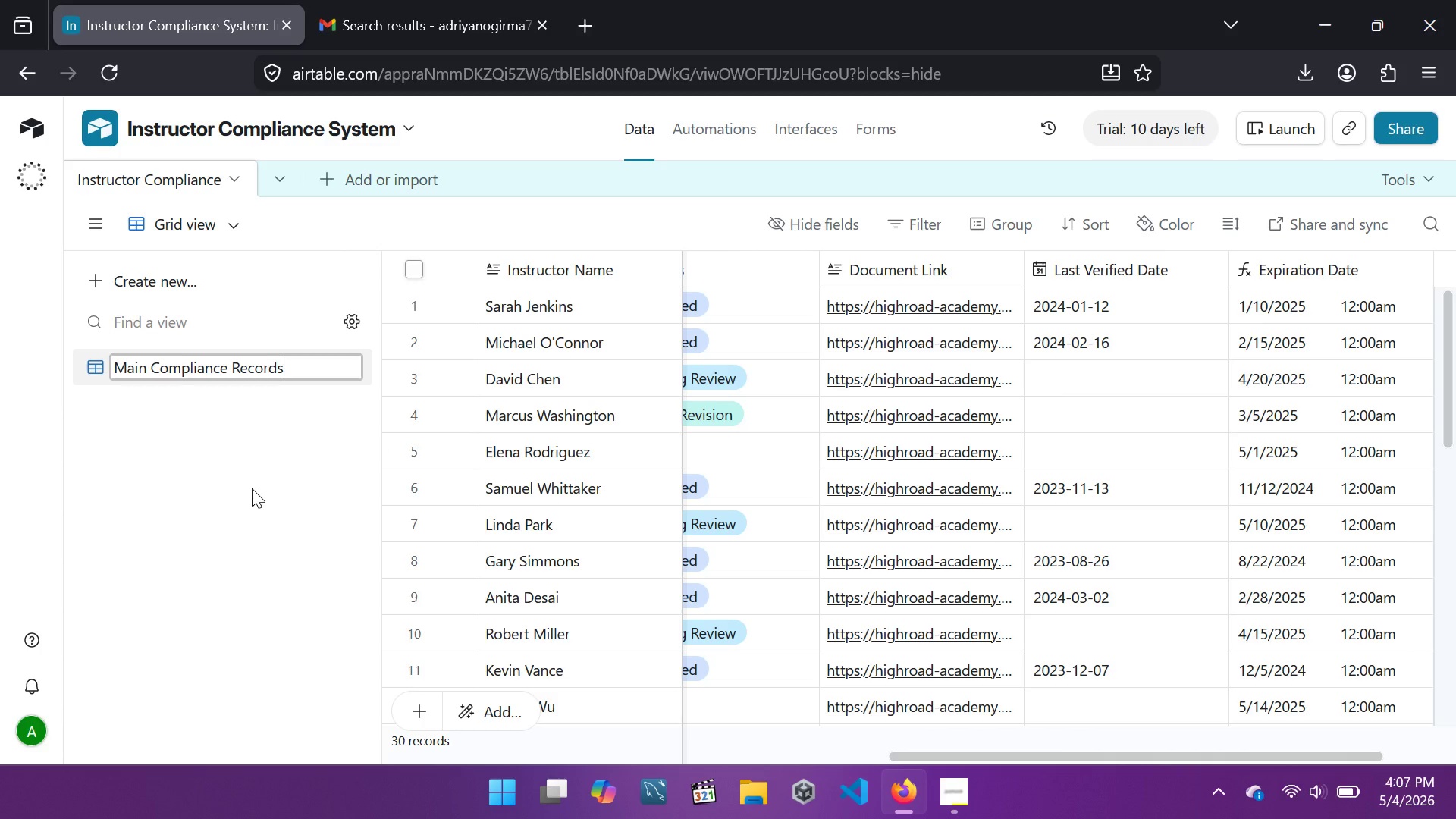 
left_click([252, 488])
 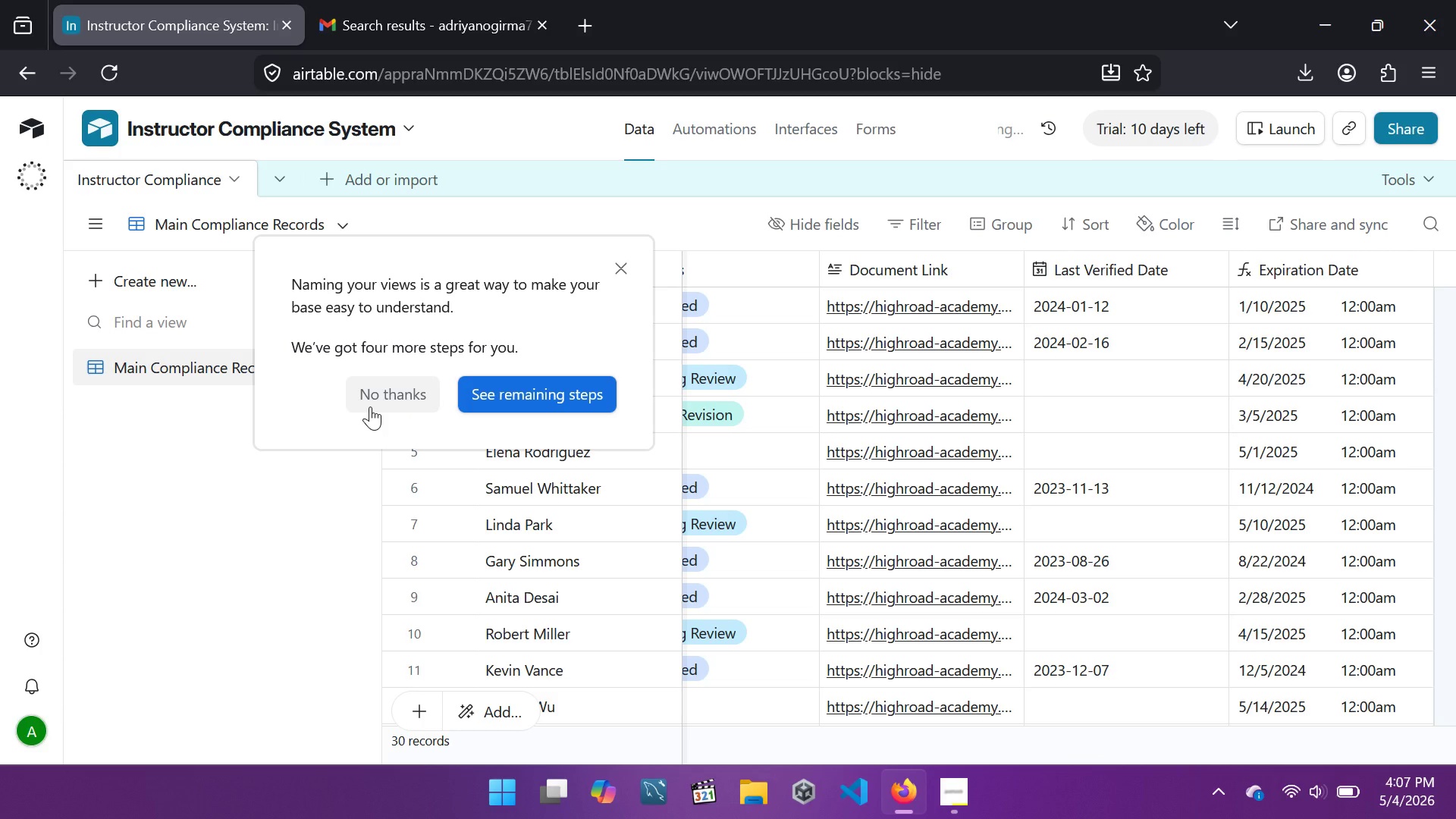 
left_click([372, 405])
 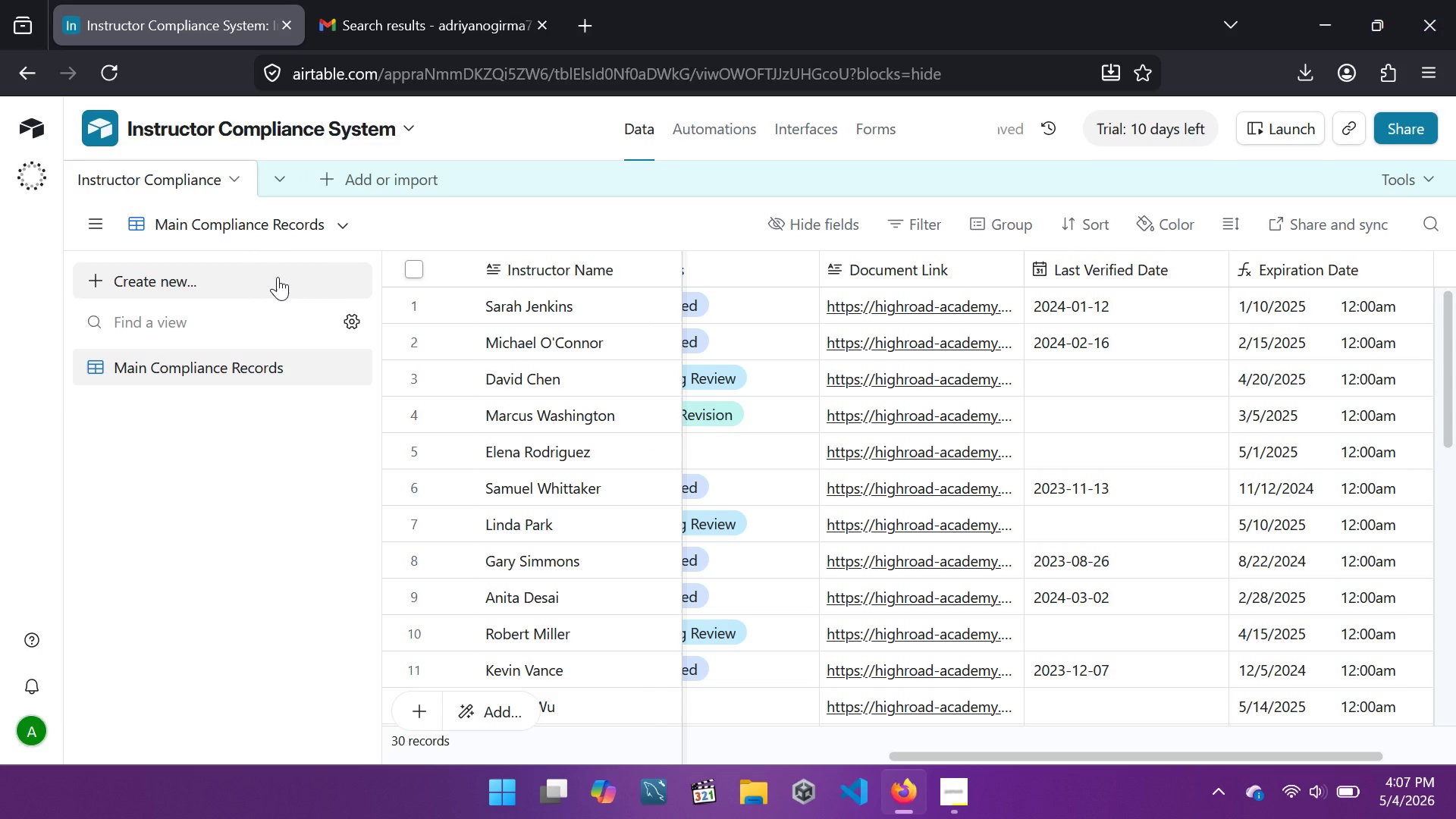 
left_click([277, 278])
 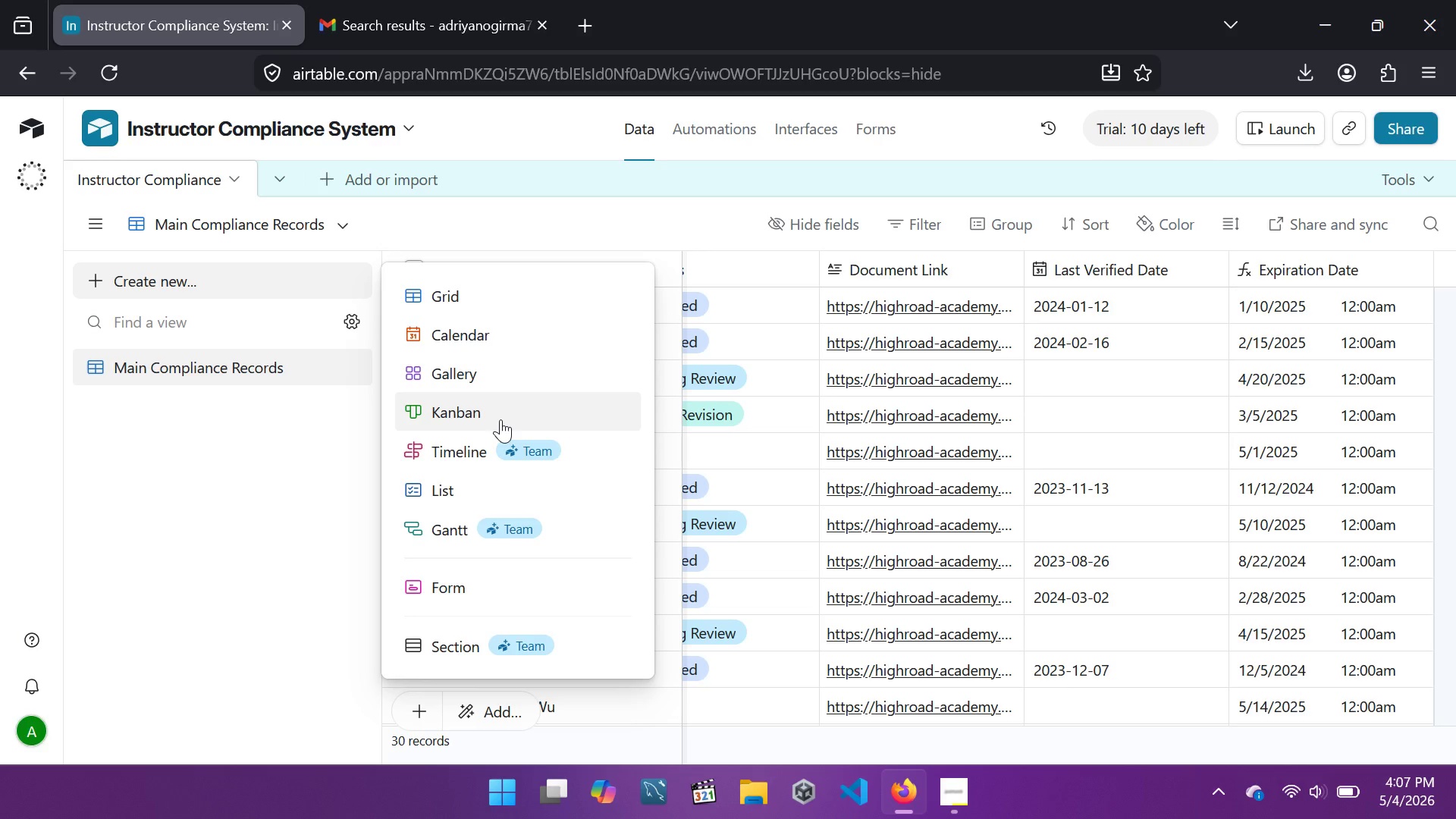 
left_click([500, 419])
 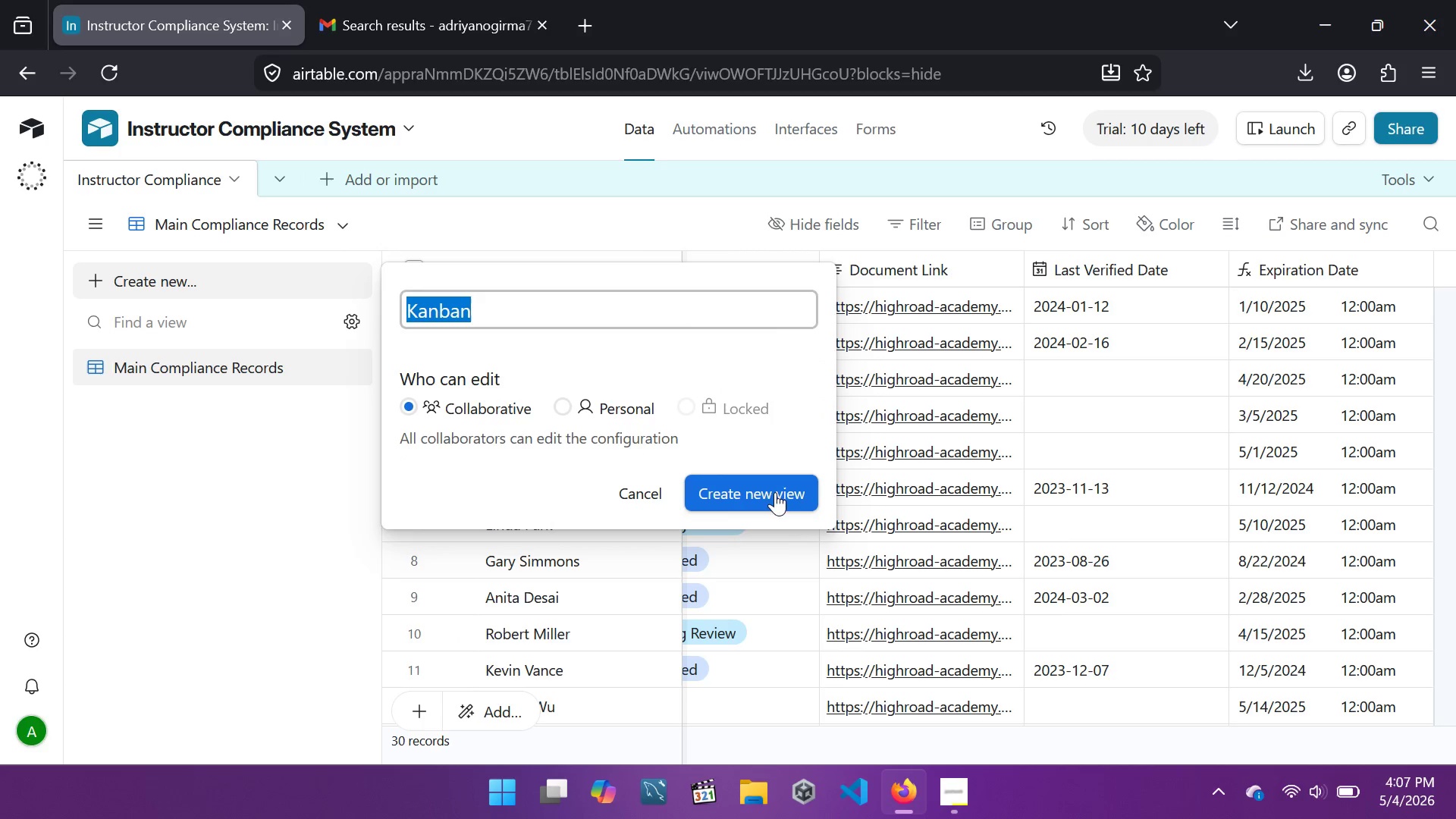 
key(Backspace)
type(Manag)
 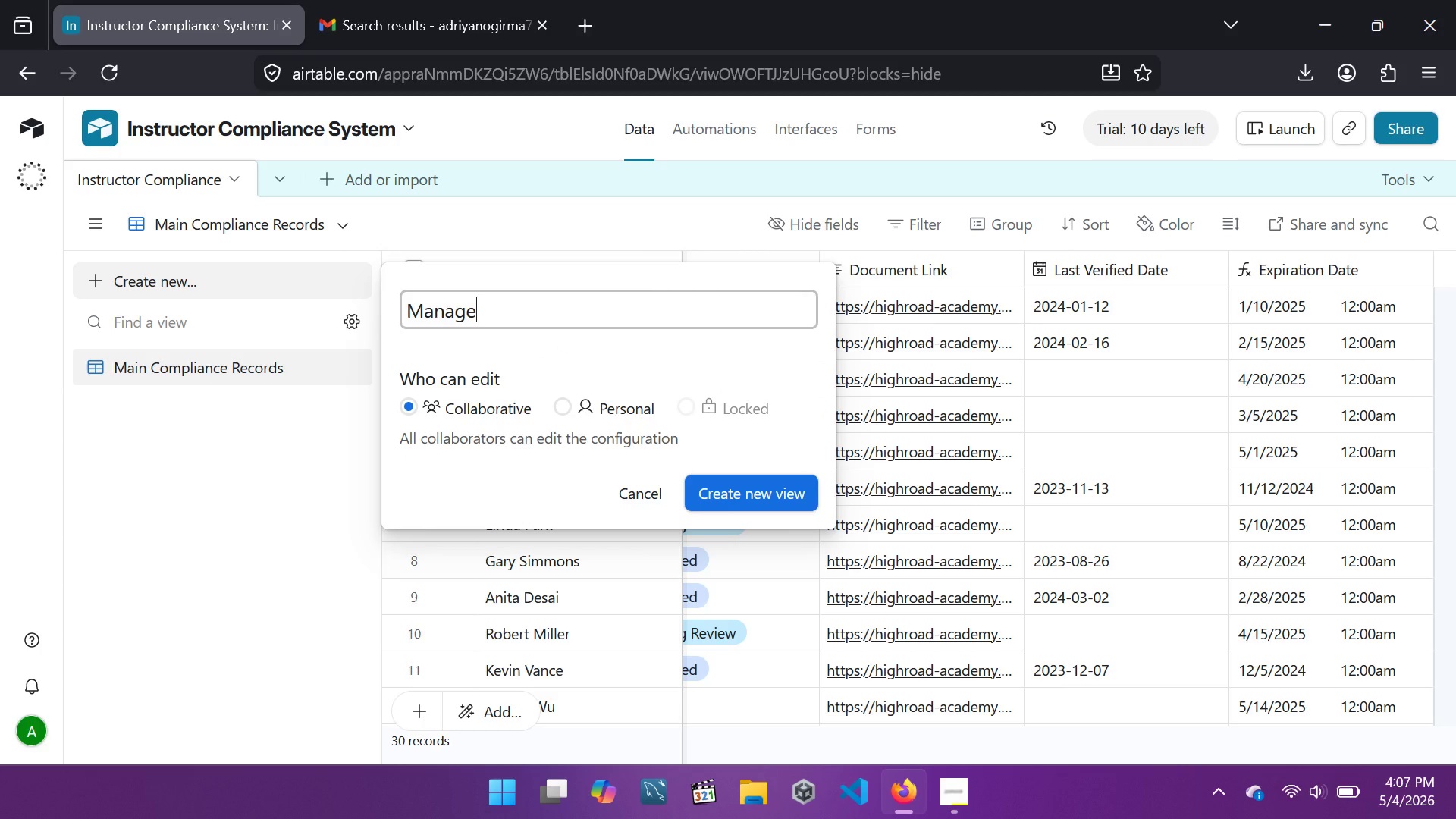 
type(ement Pipeline)
 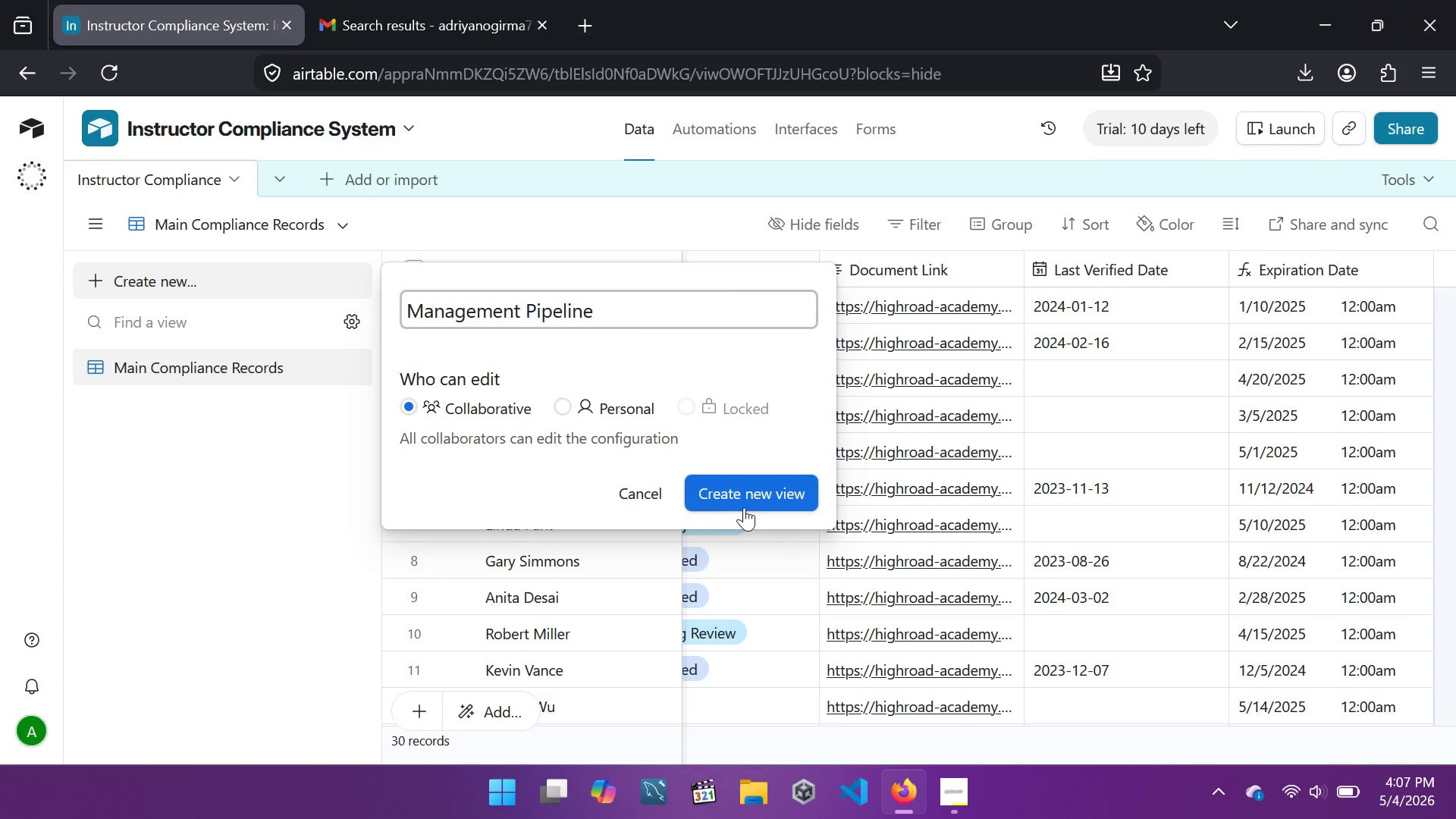 
left_click([767, 482])
 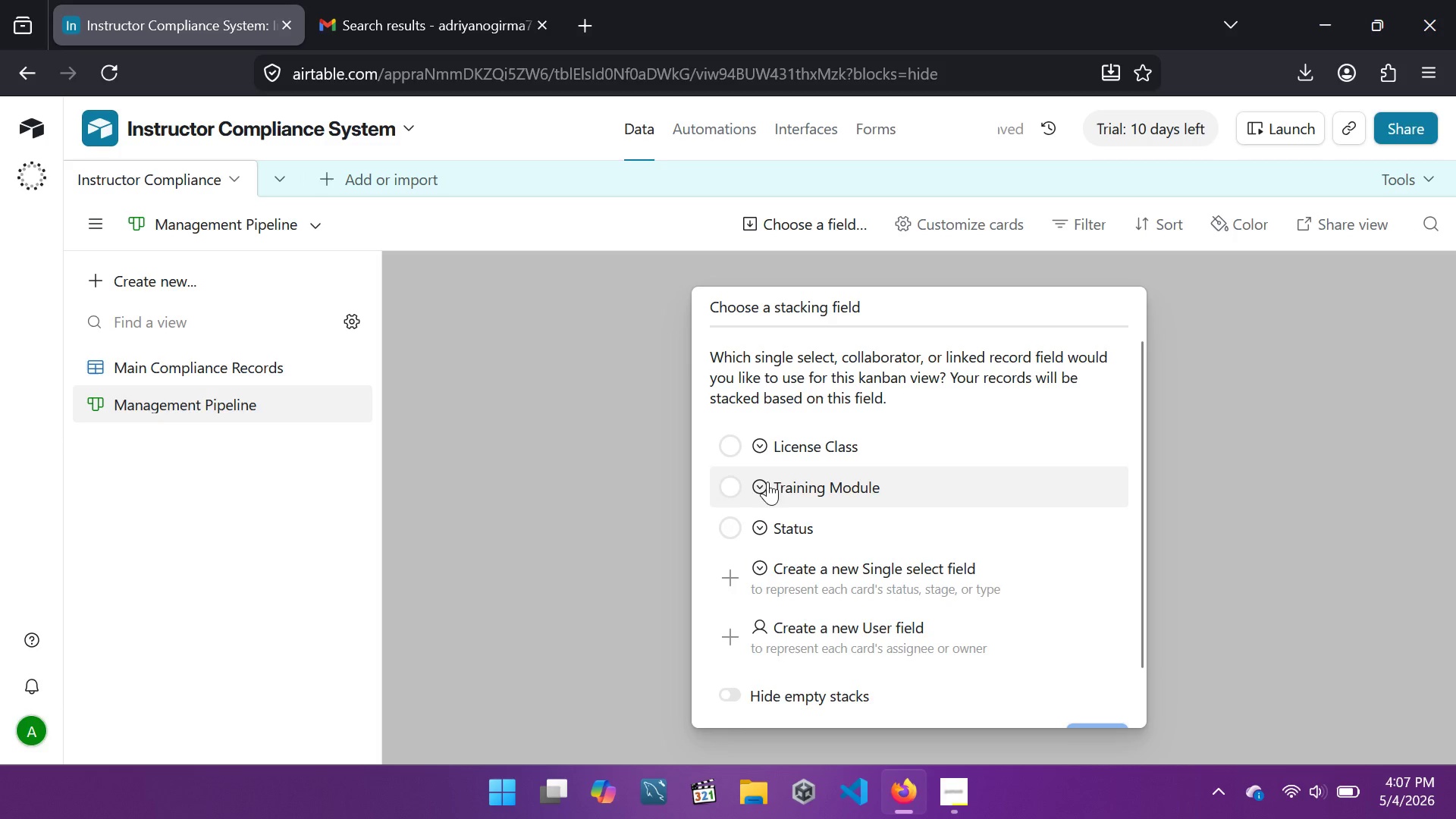 
left_click([732, 527])
 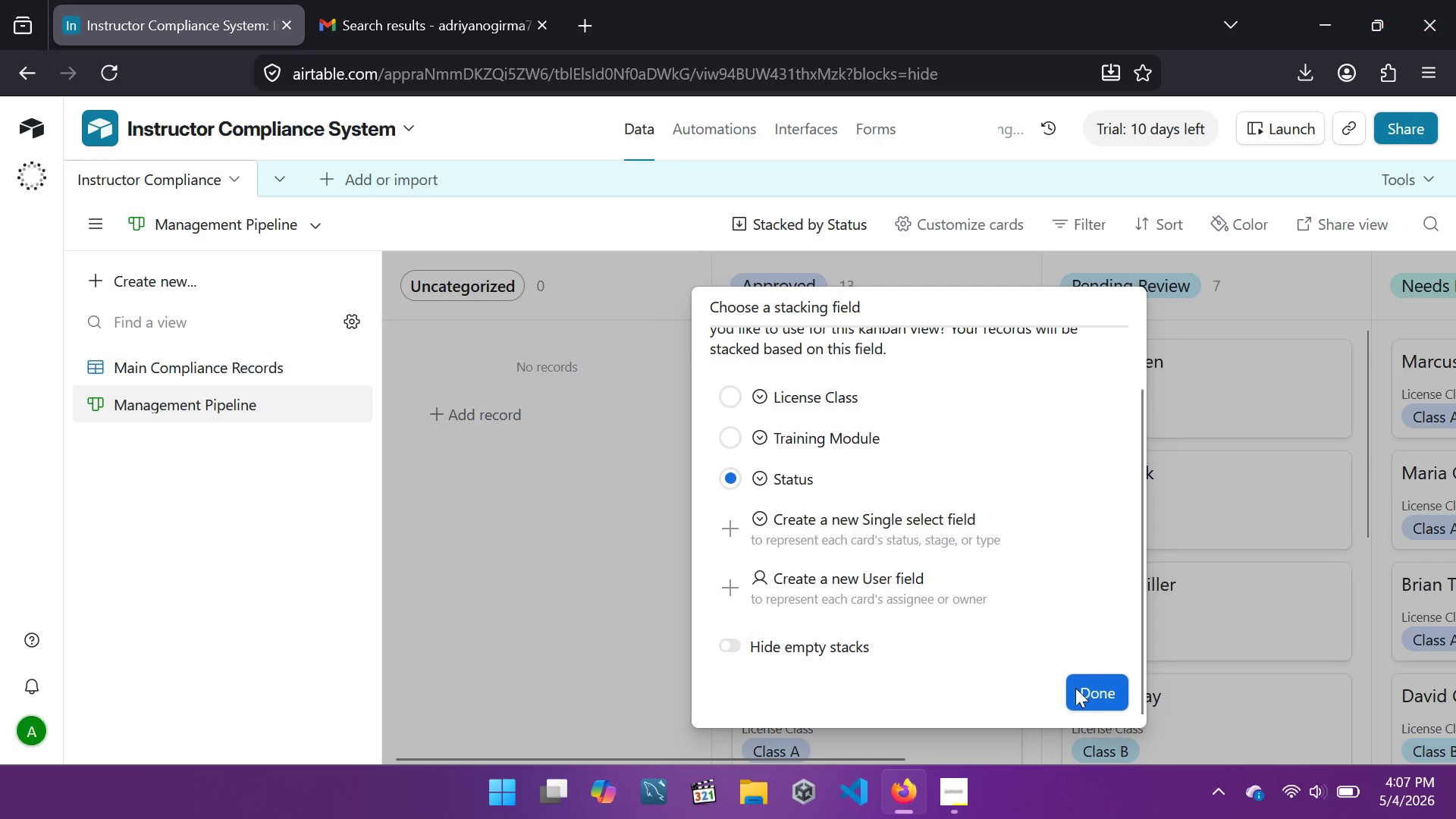 
left_click([1077, 689])
 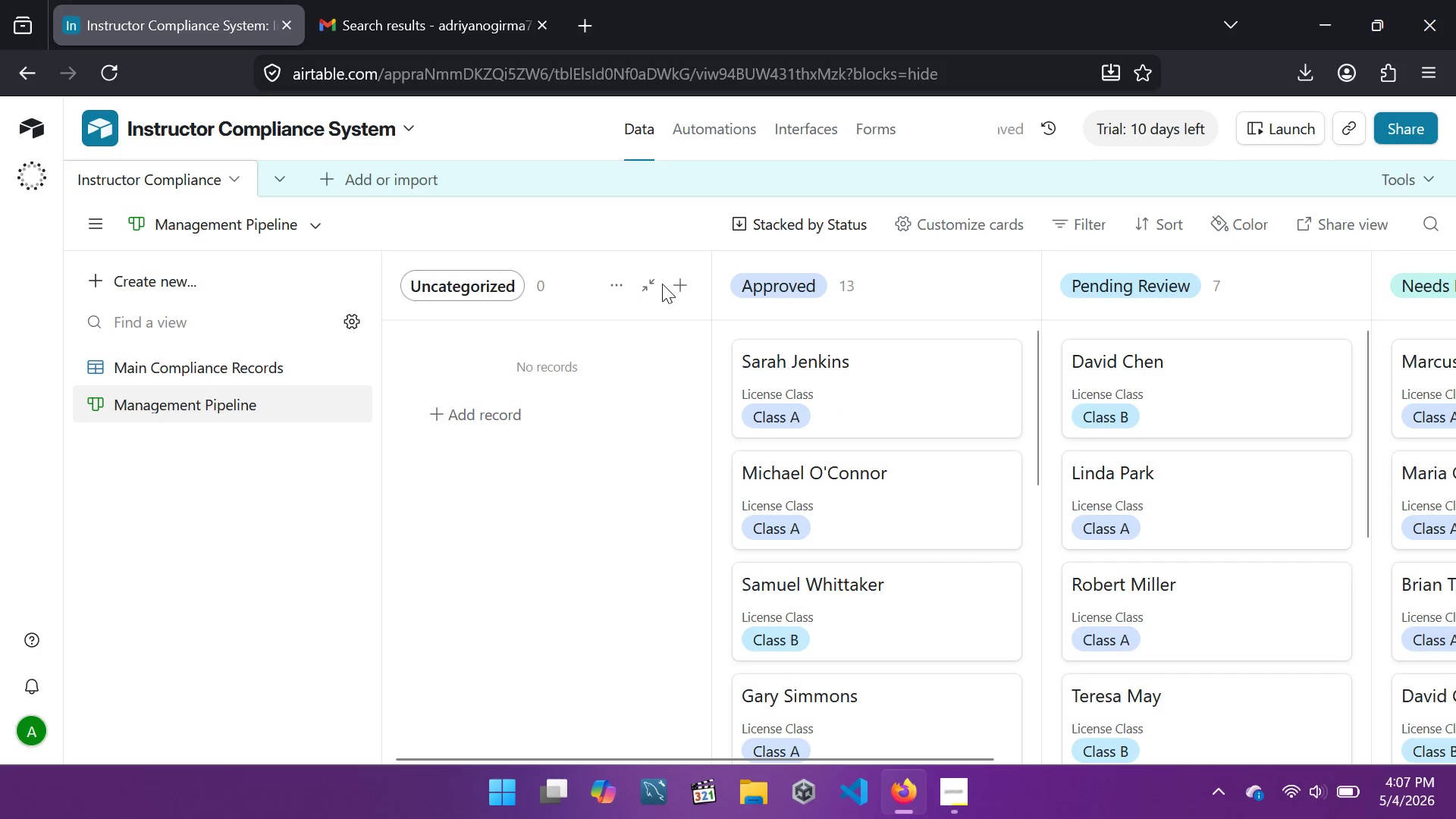 
left_click([652, 284])
 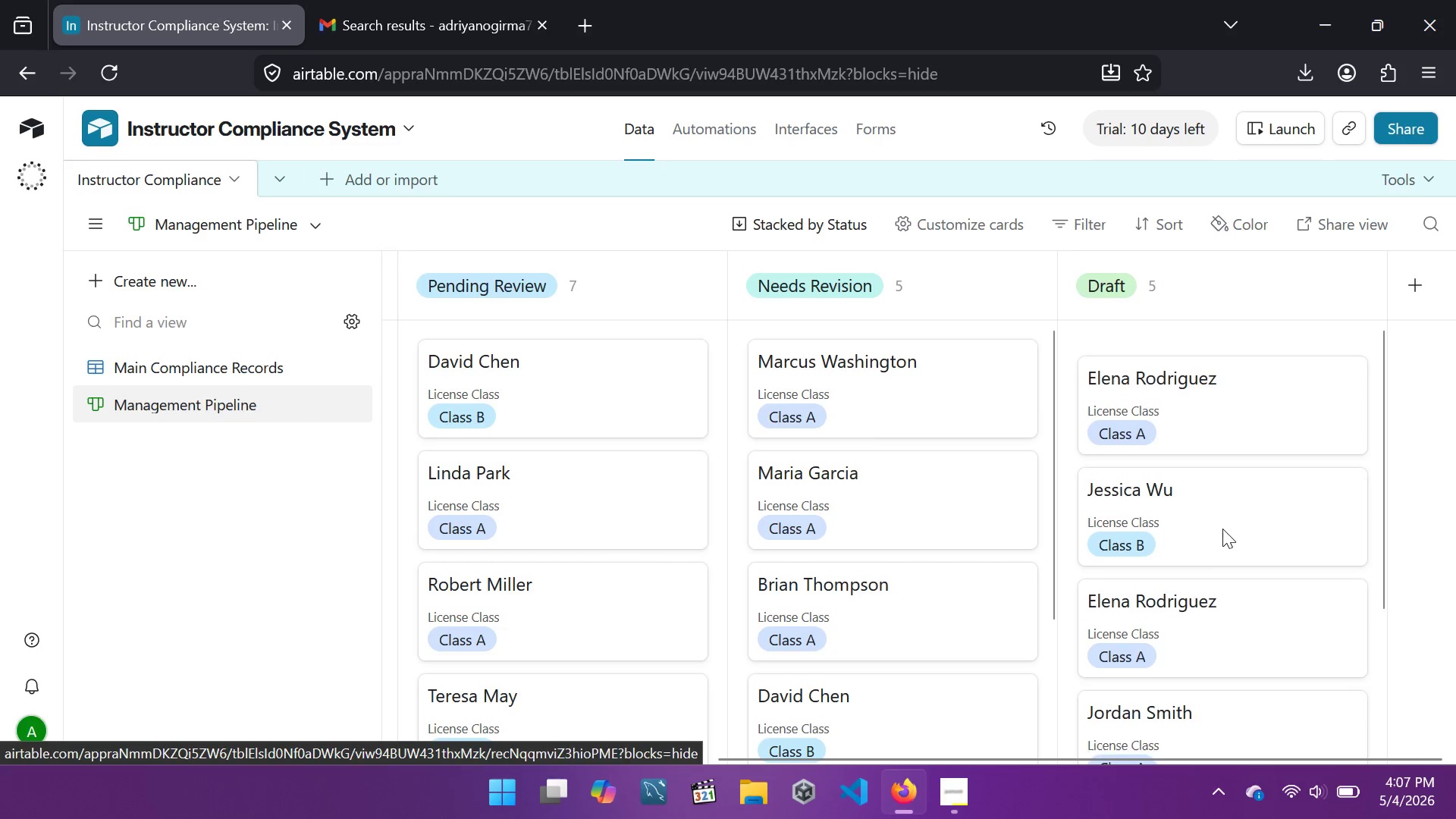 
wait(13.5)
 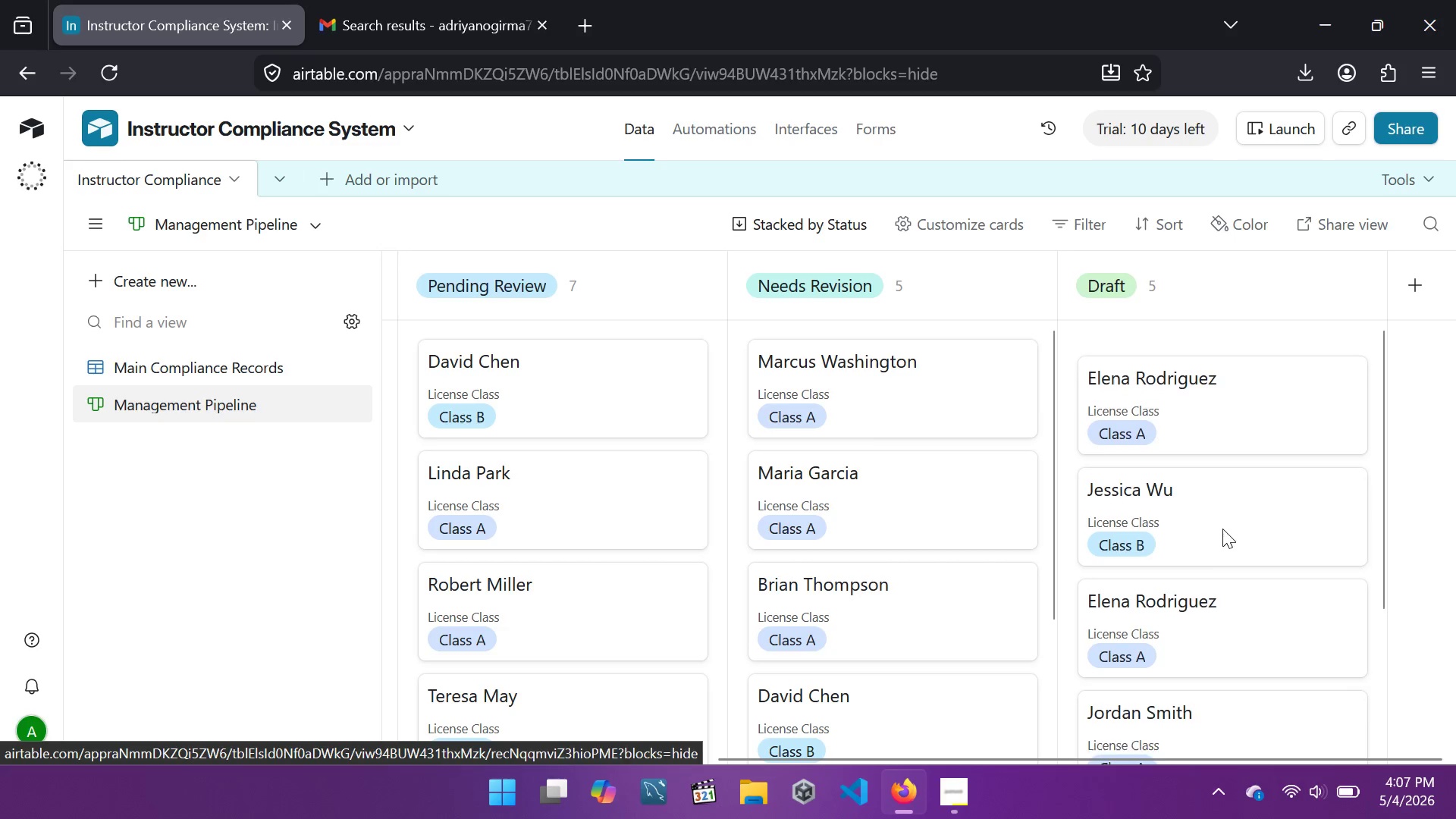 
left_click([285, 293])
 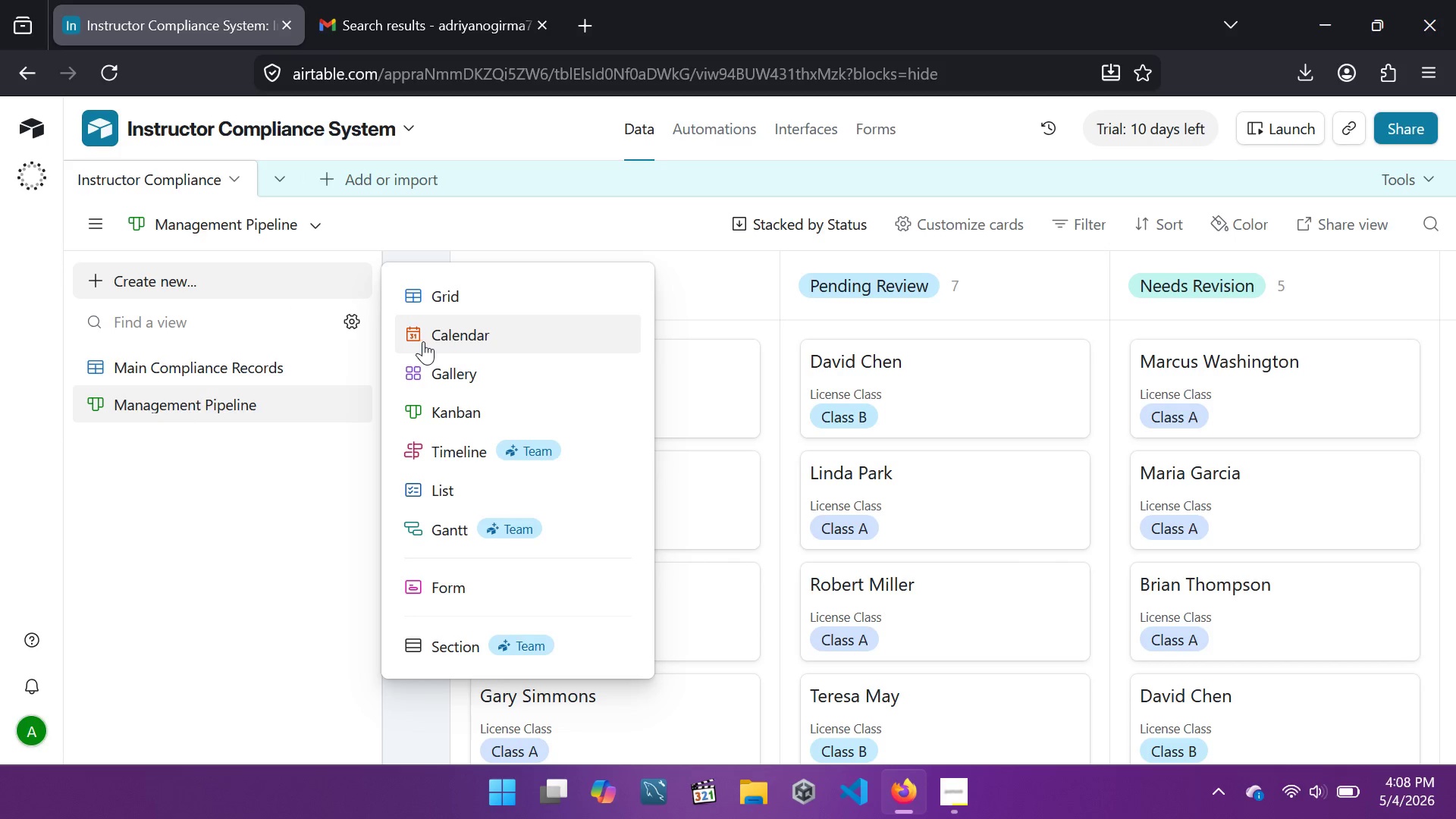 
left_click([423, 341])
 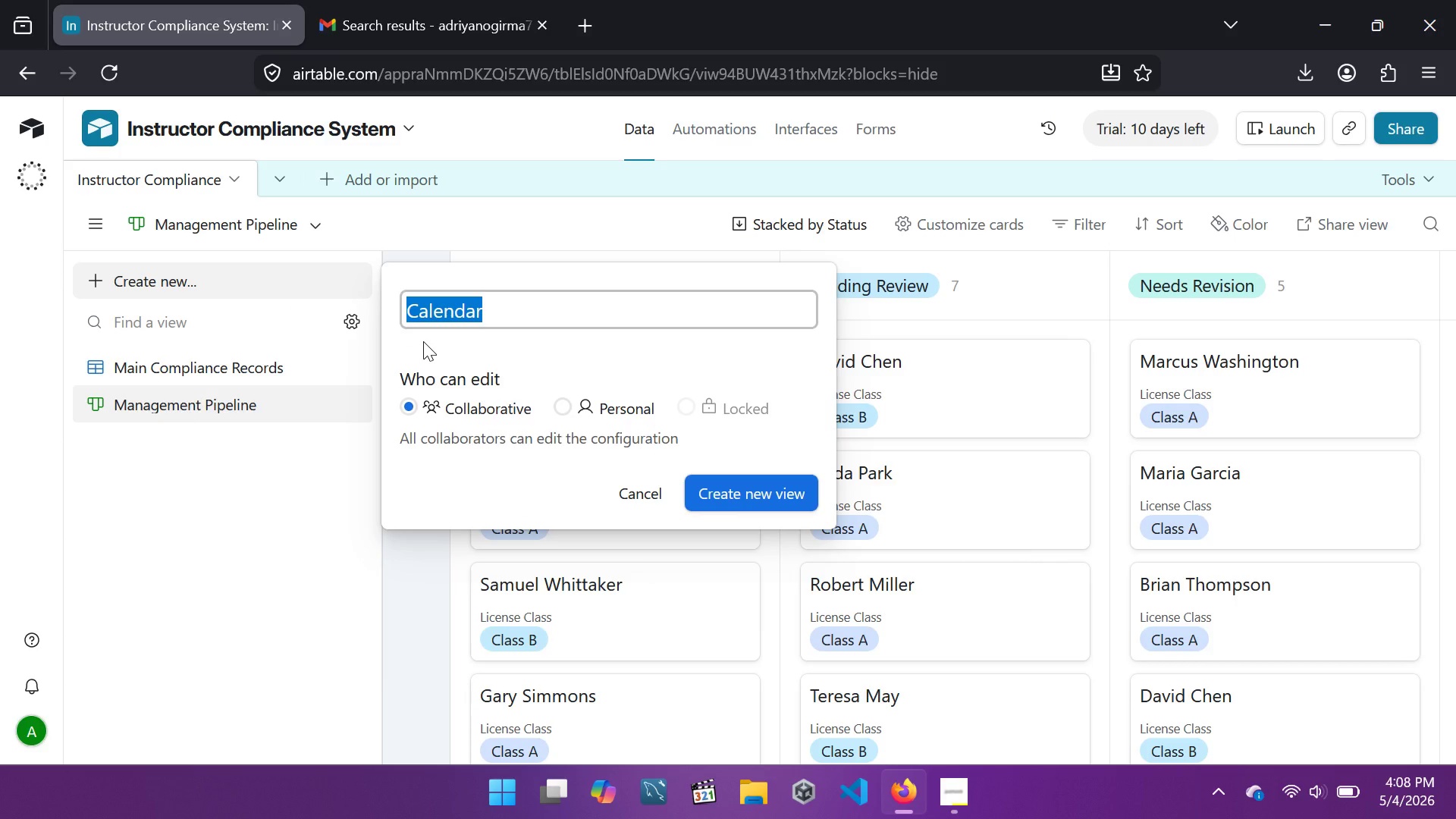 
key(Backspace)
type(Renewal Calendar)
 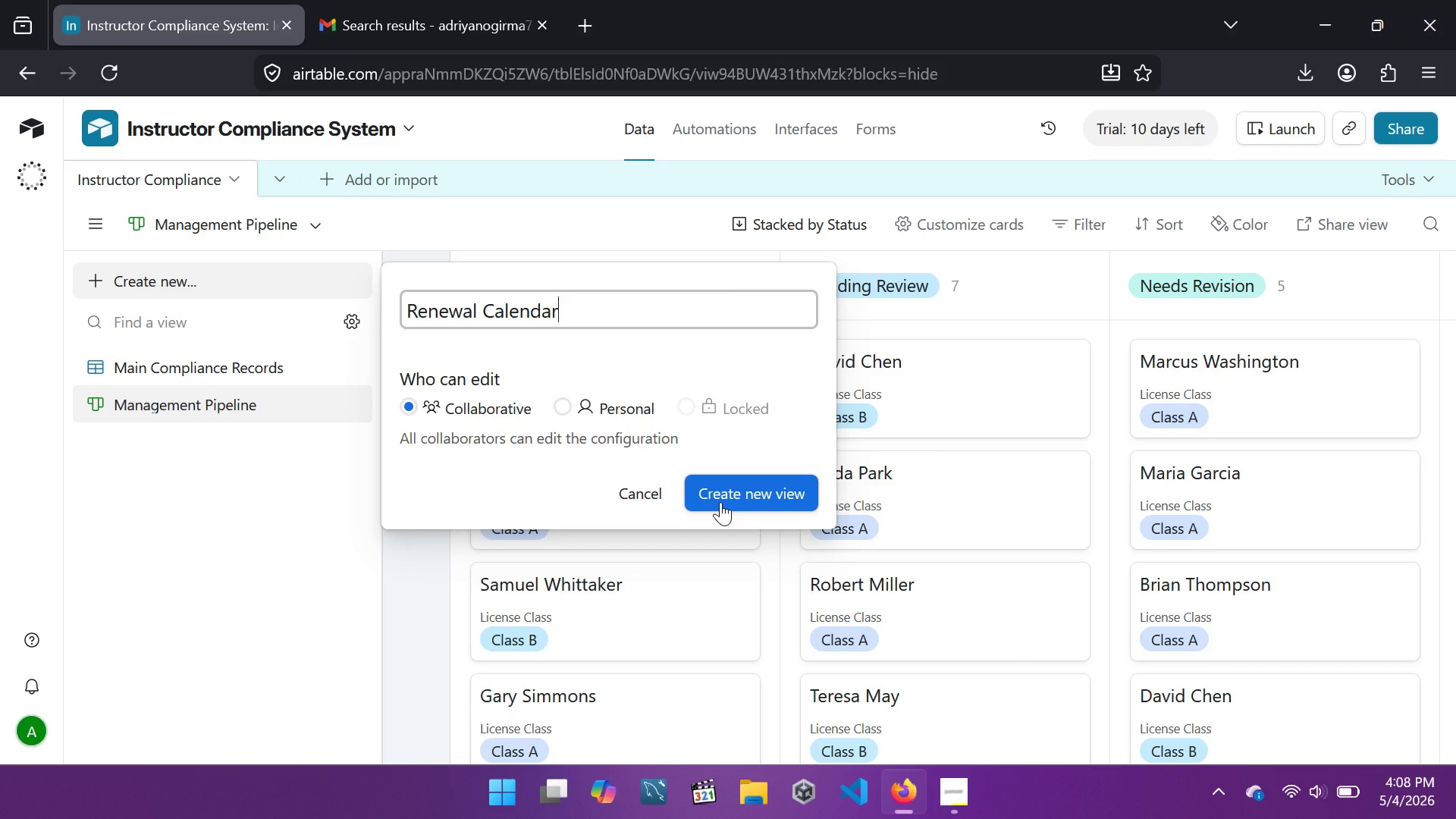 
left_click([720, 502])
 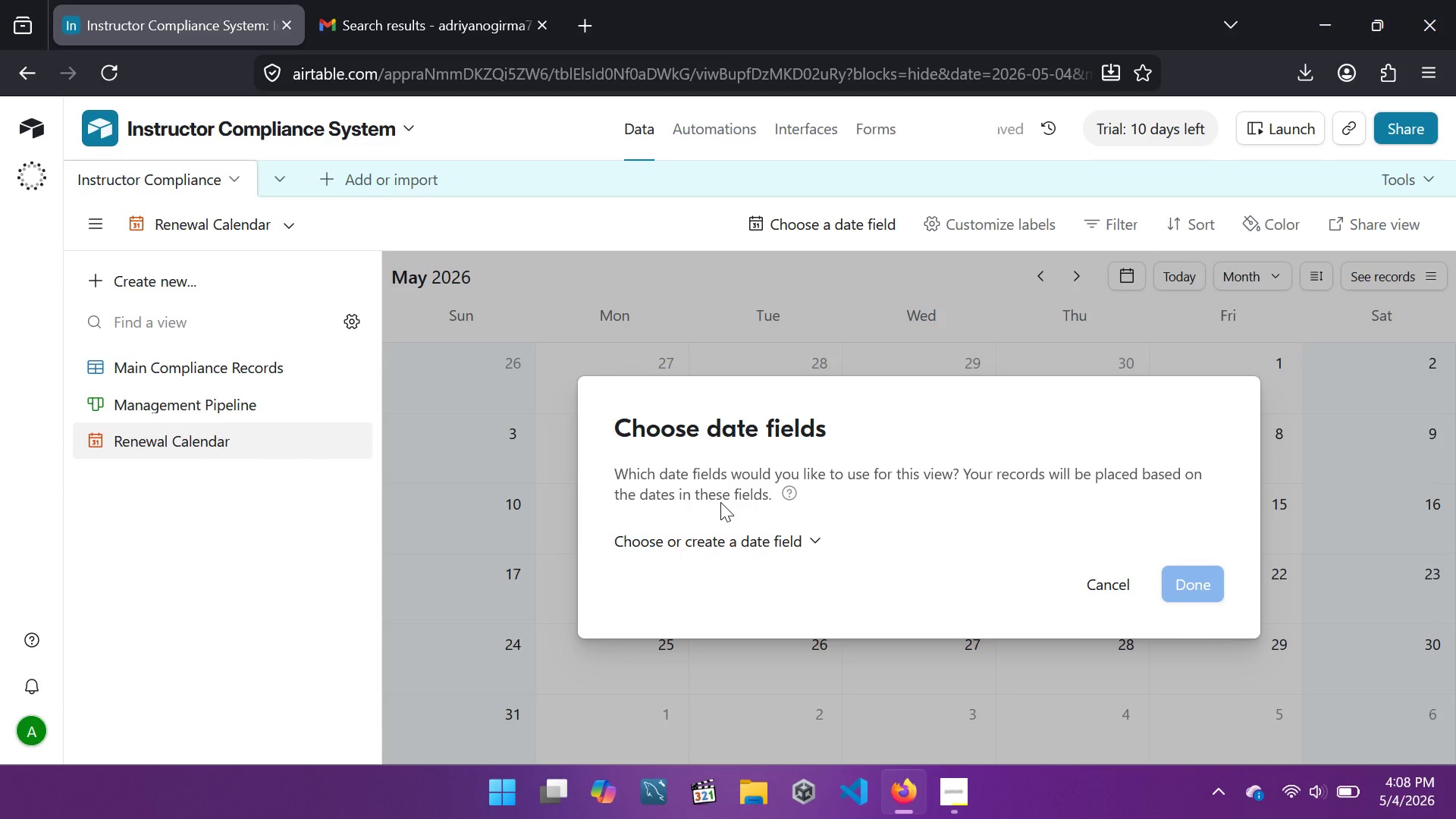 
wait(5.47)
 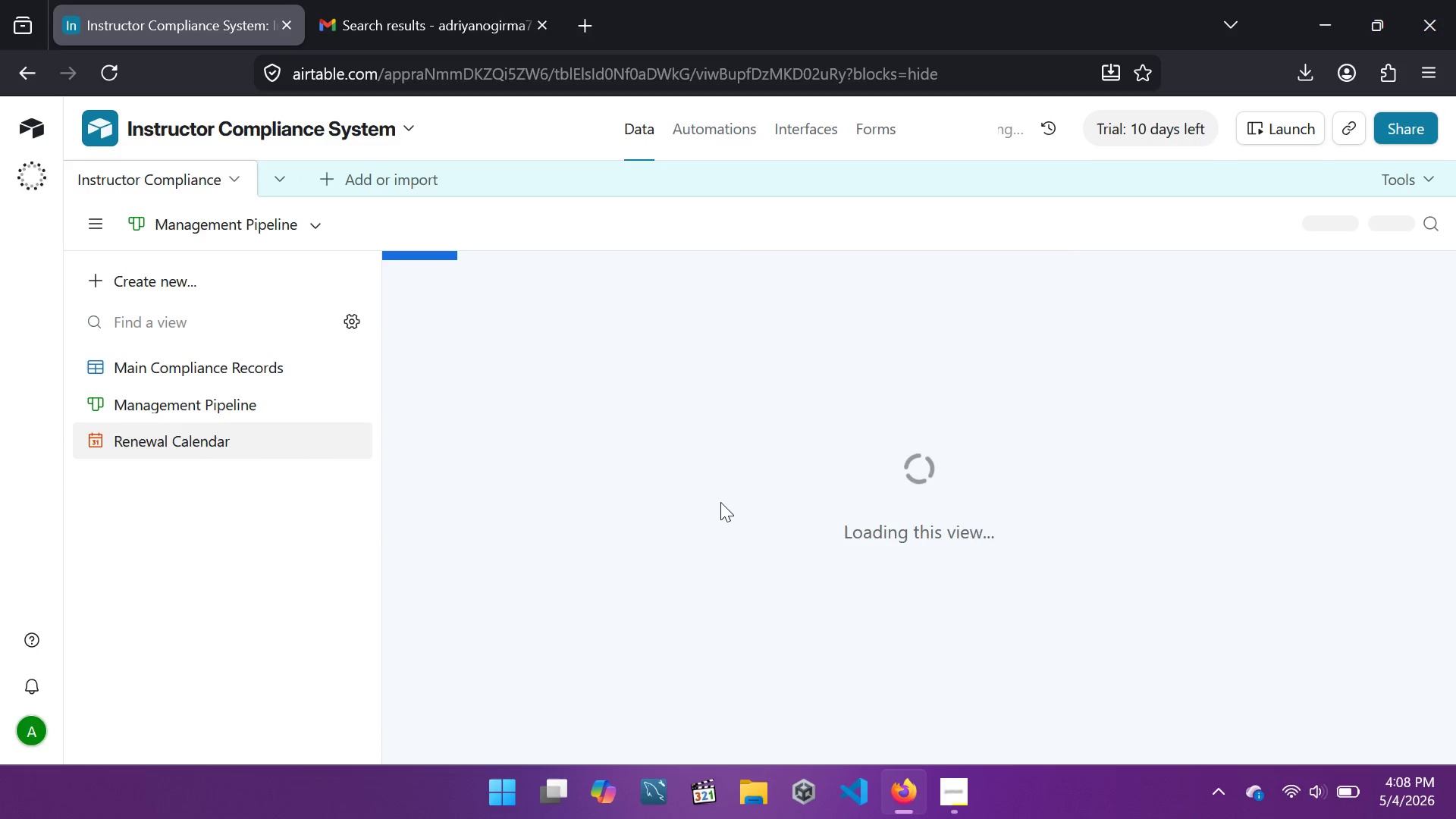 
left_click([753, 541])
 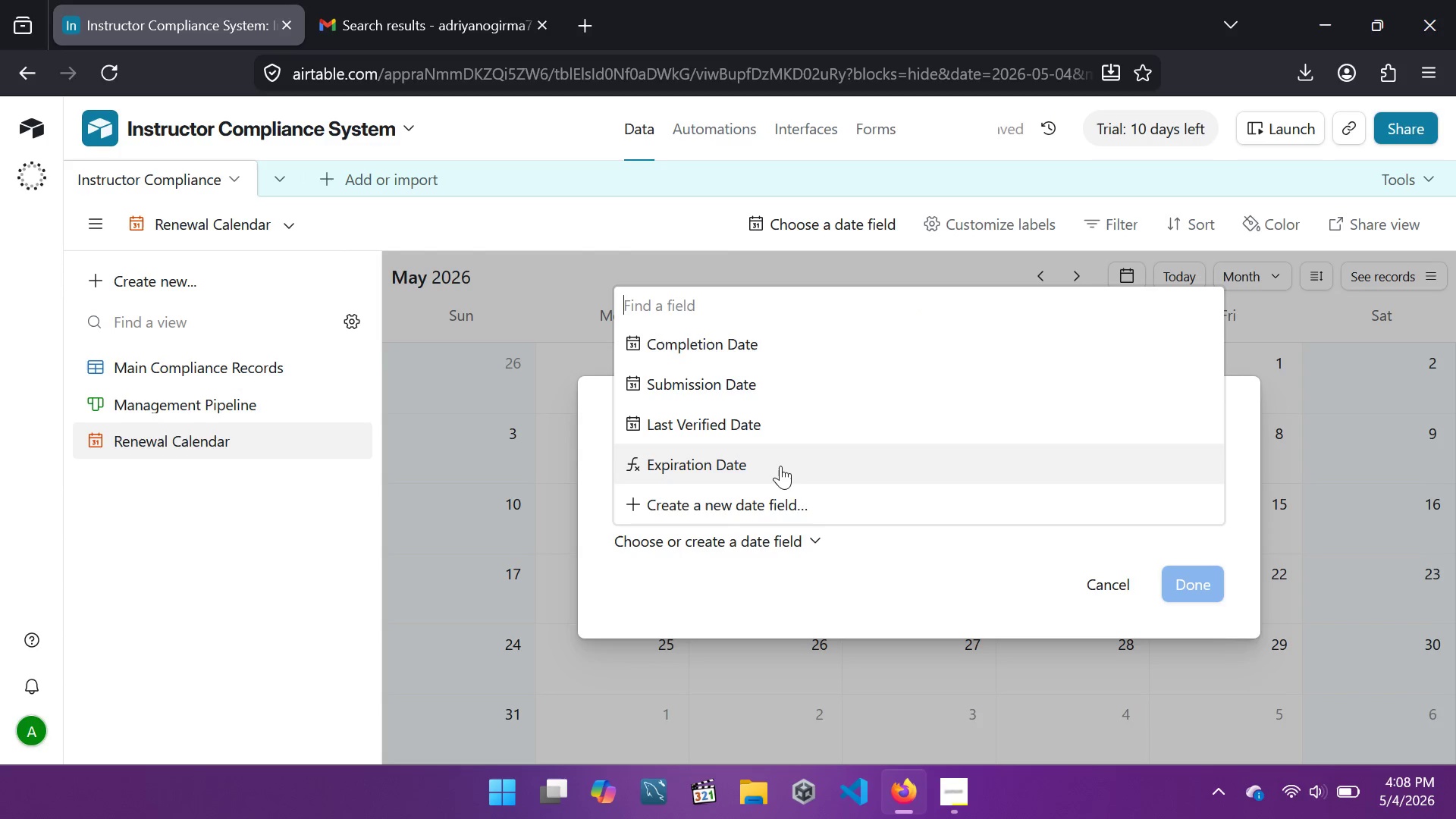 
left_click([780, 466])
 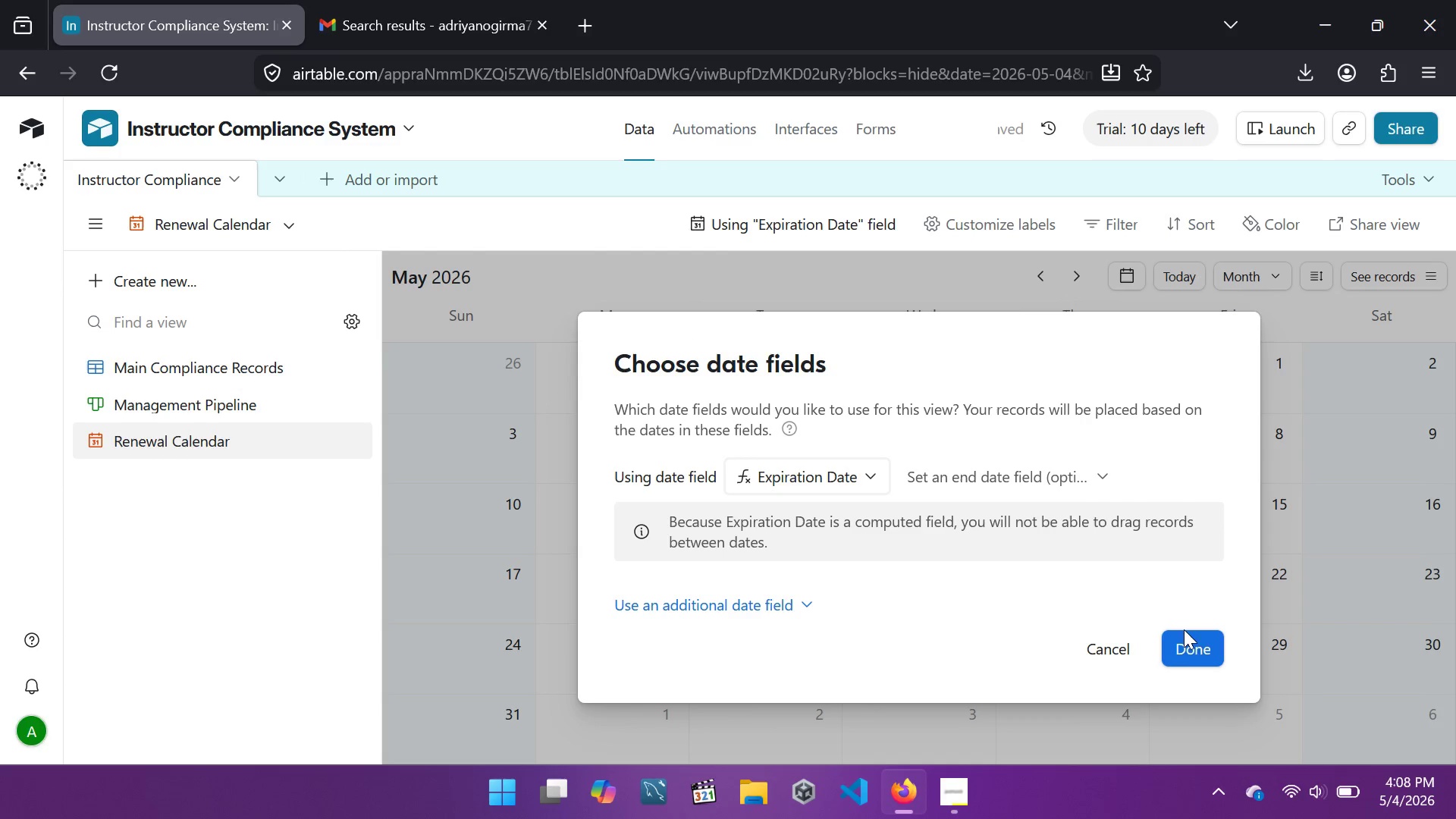 
left_click([1185, 635])
 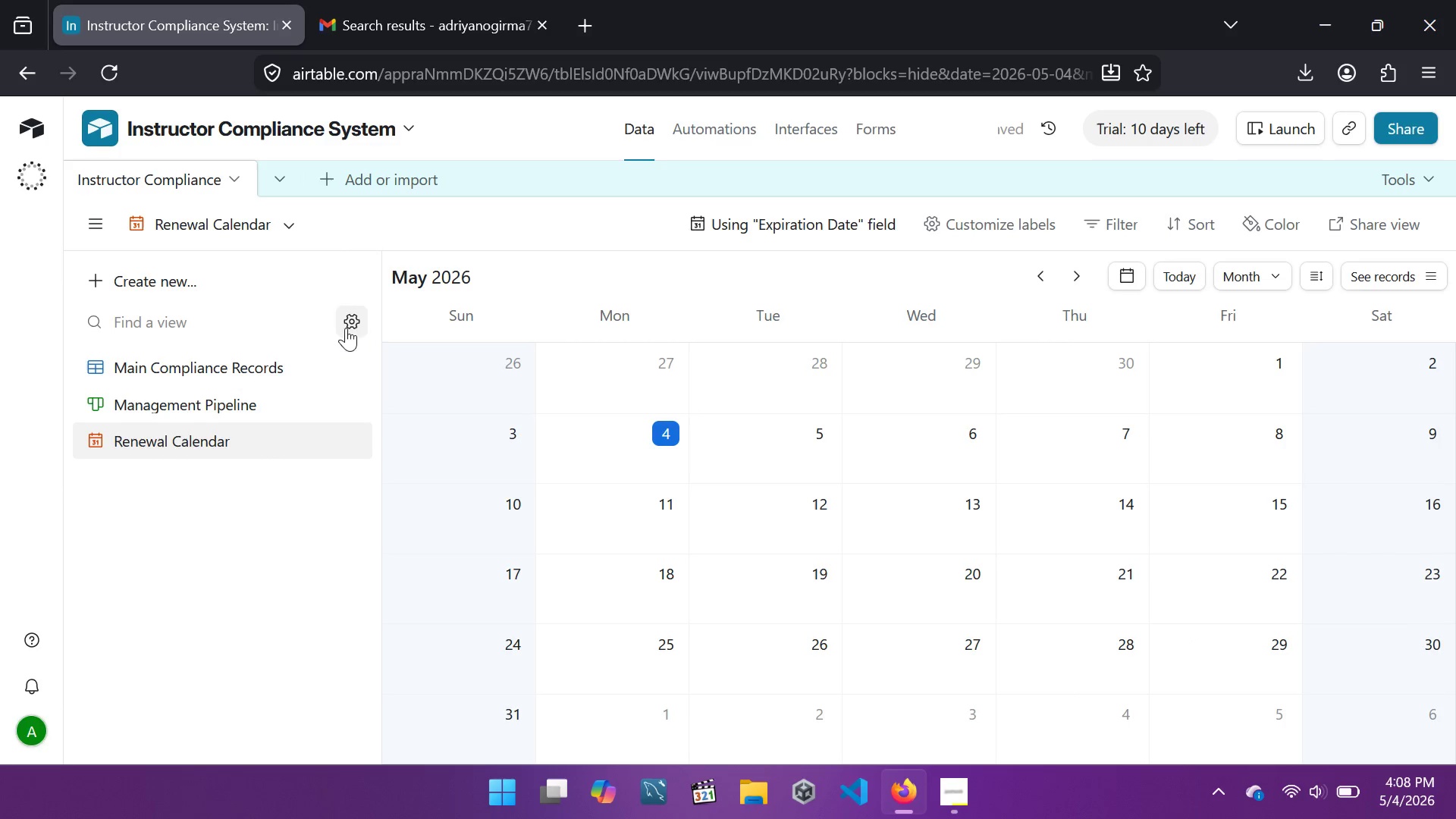 
left_click([256, 269])
 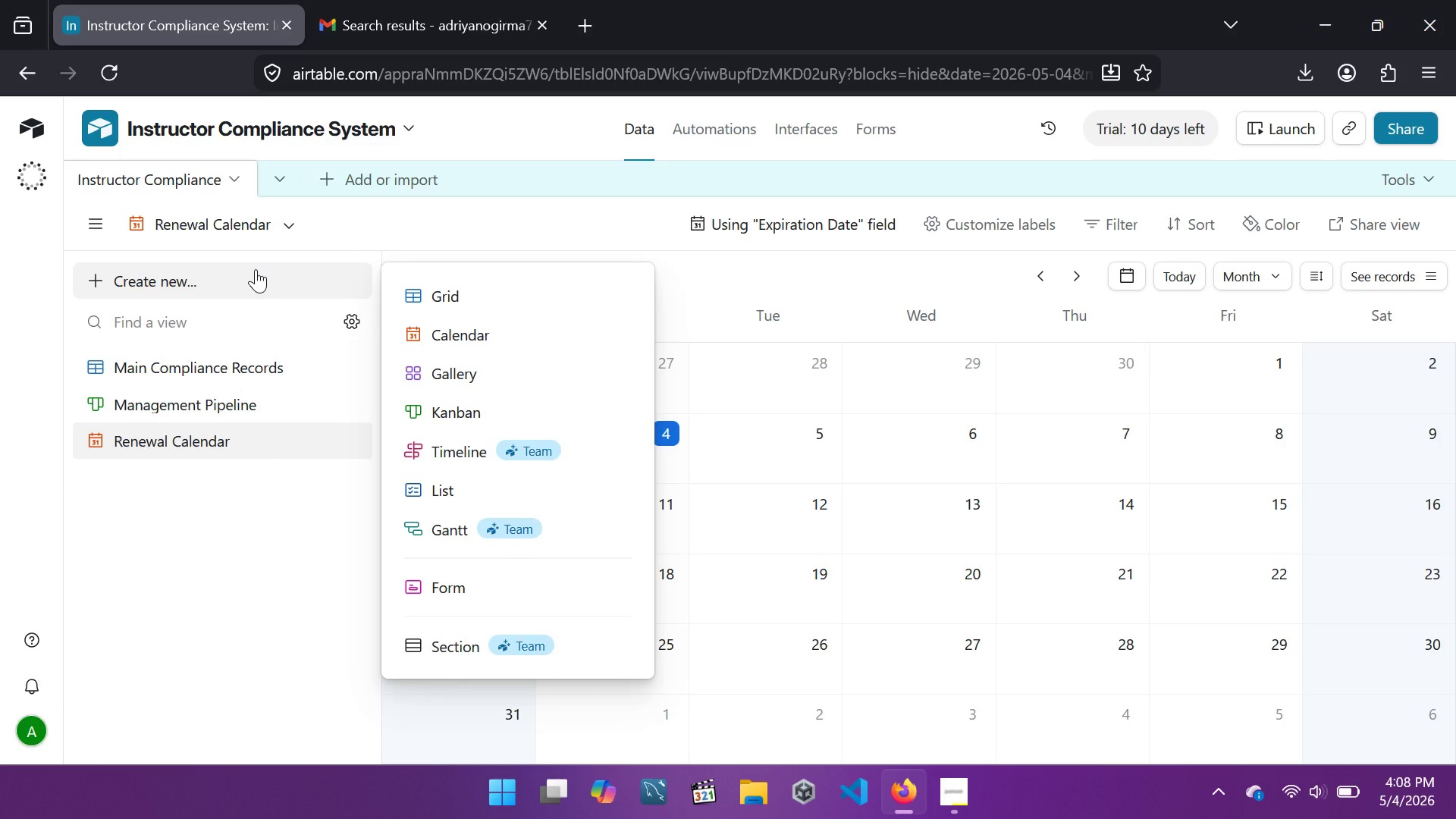 
wait(5.53)
 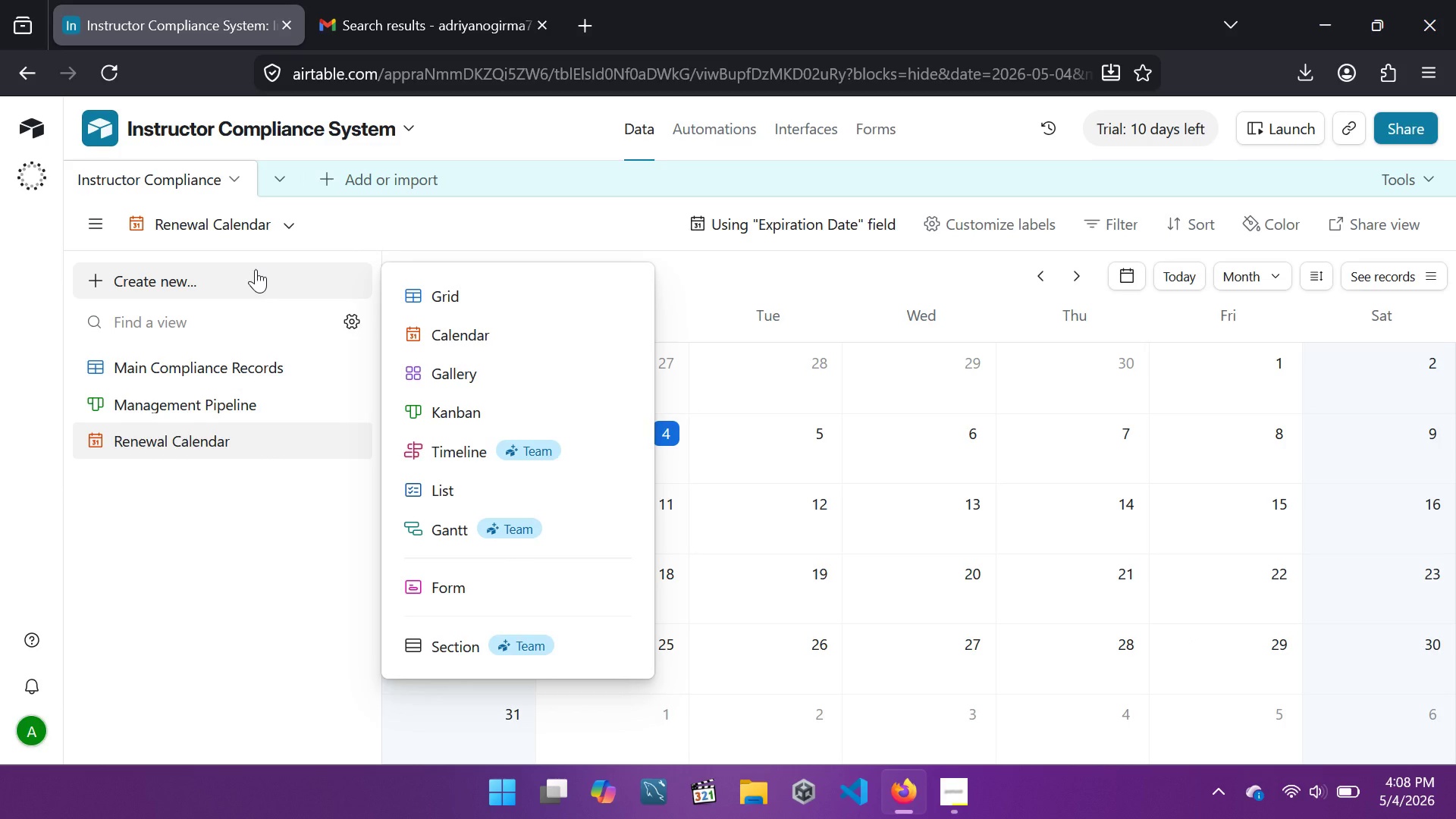 
left_click([470, 308])
 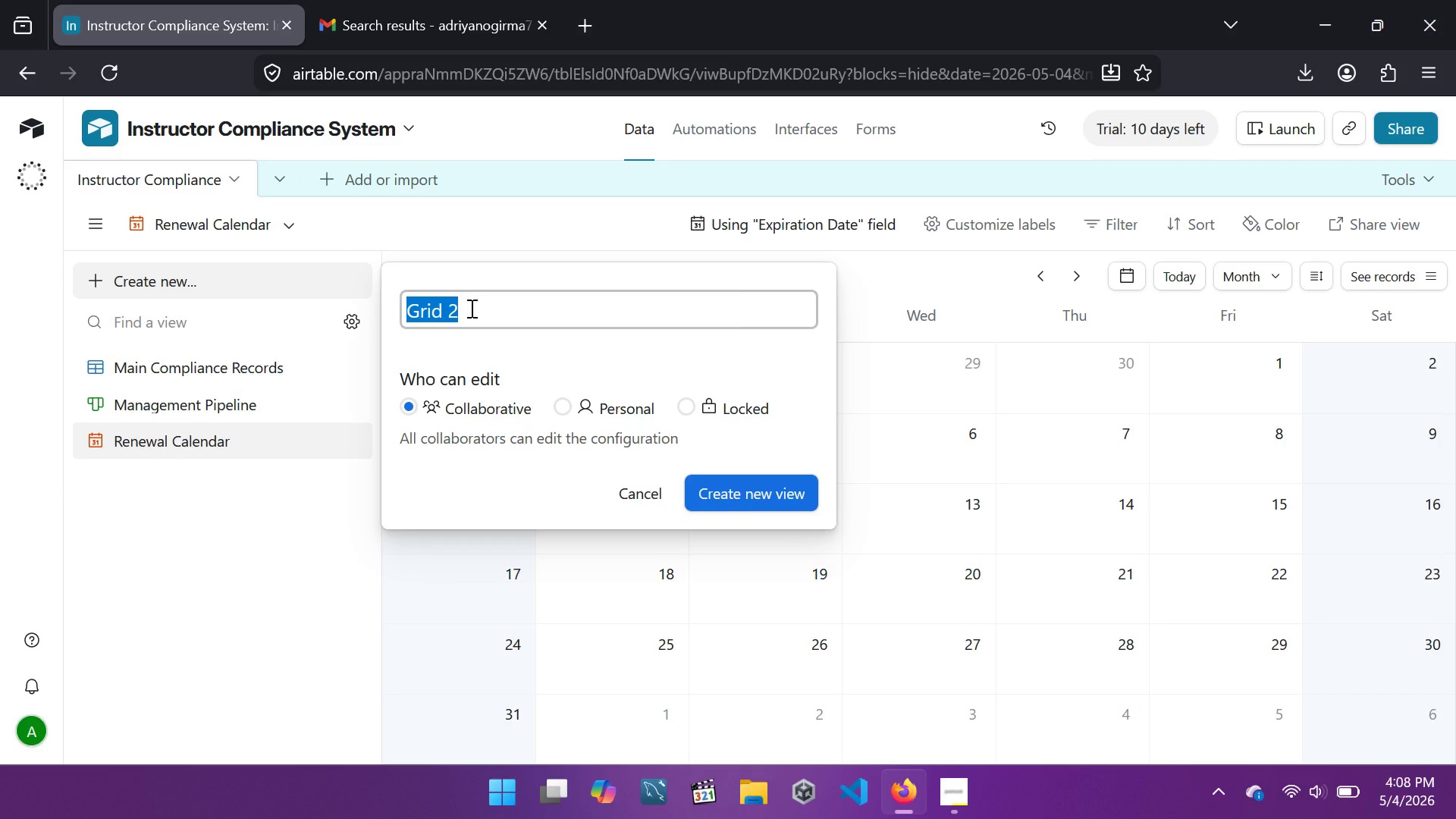 
key(Backspace)
 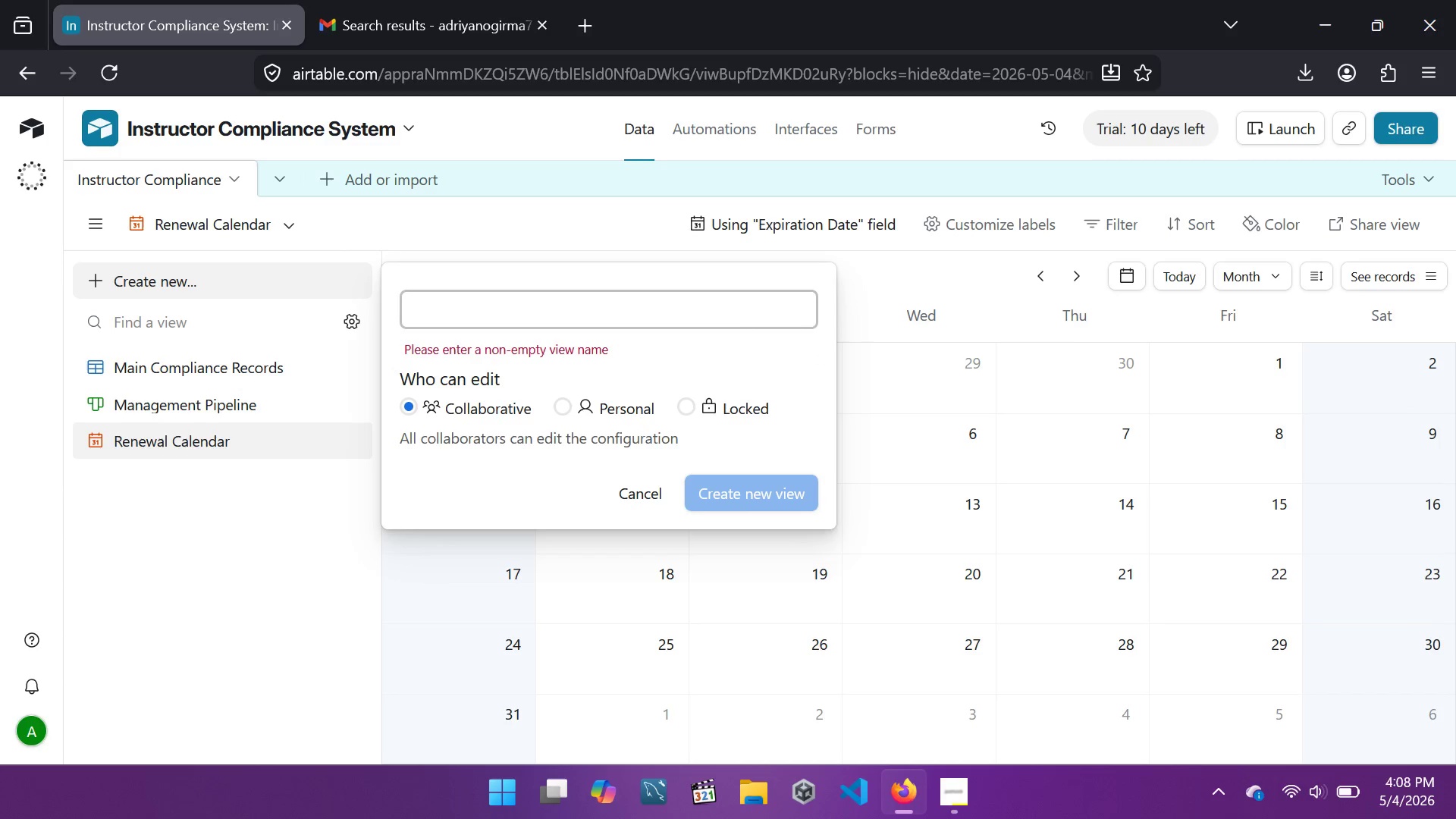 
wait(6.22)
 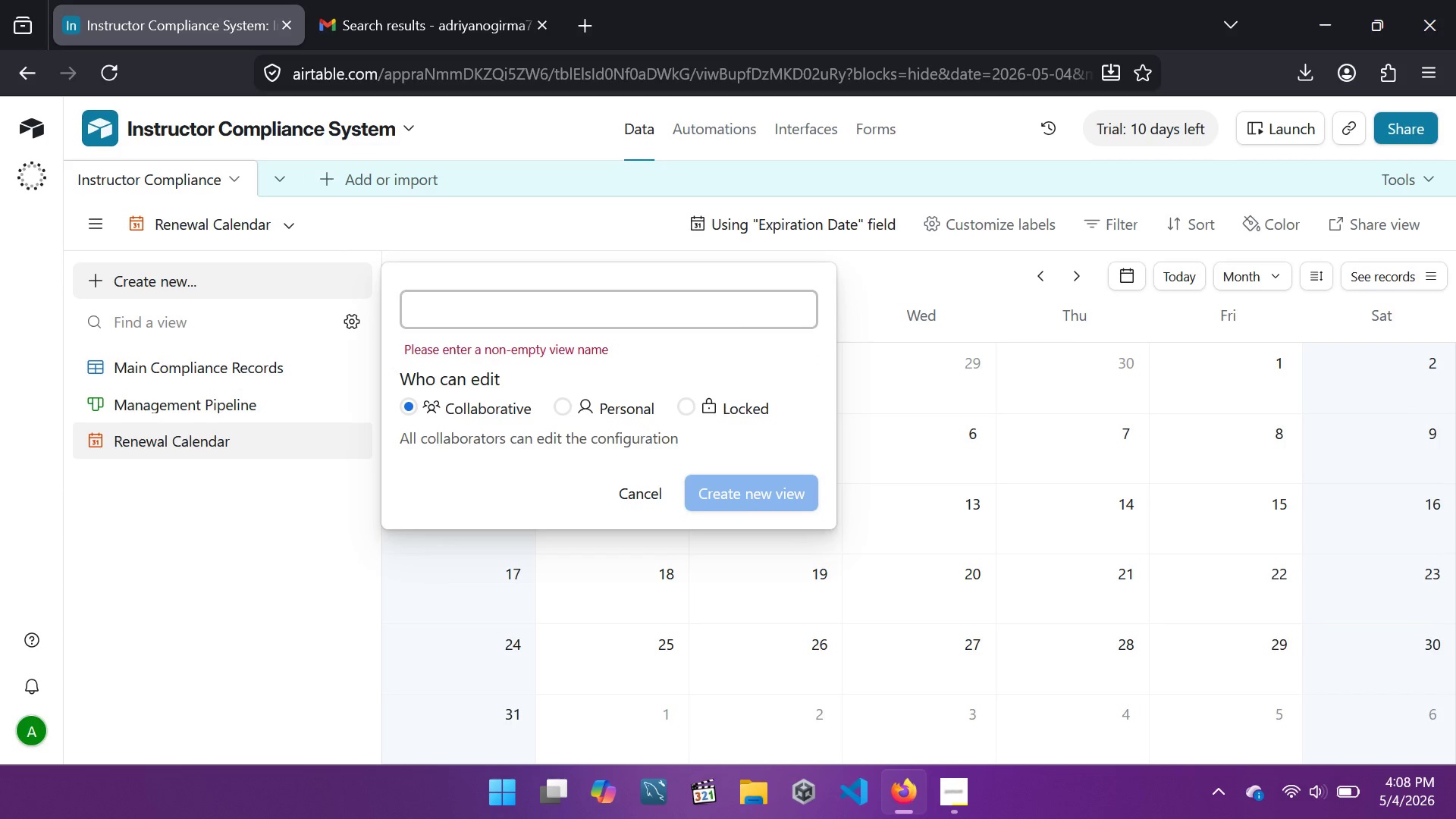 
type(Action Required)
 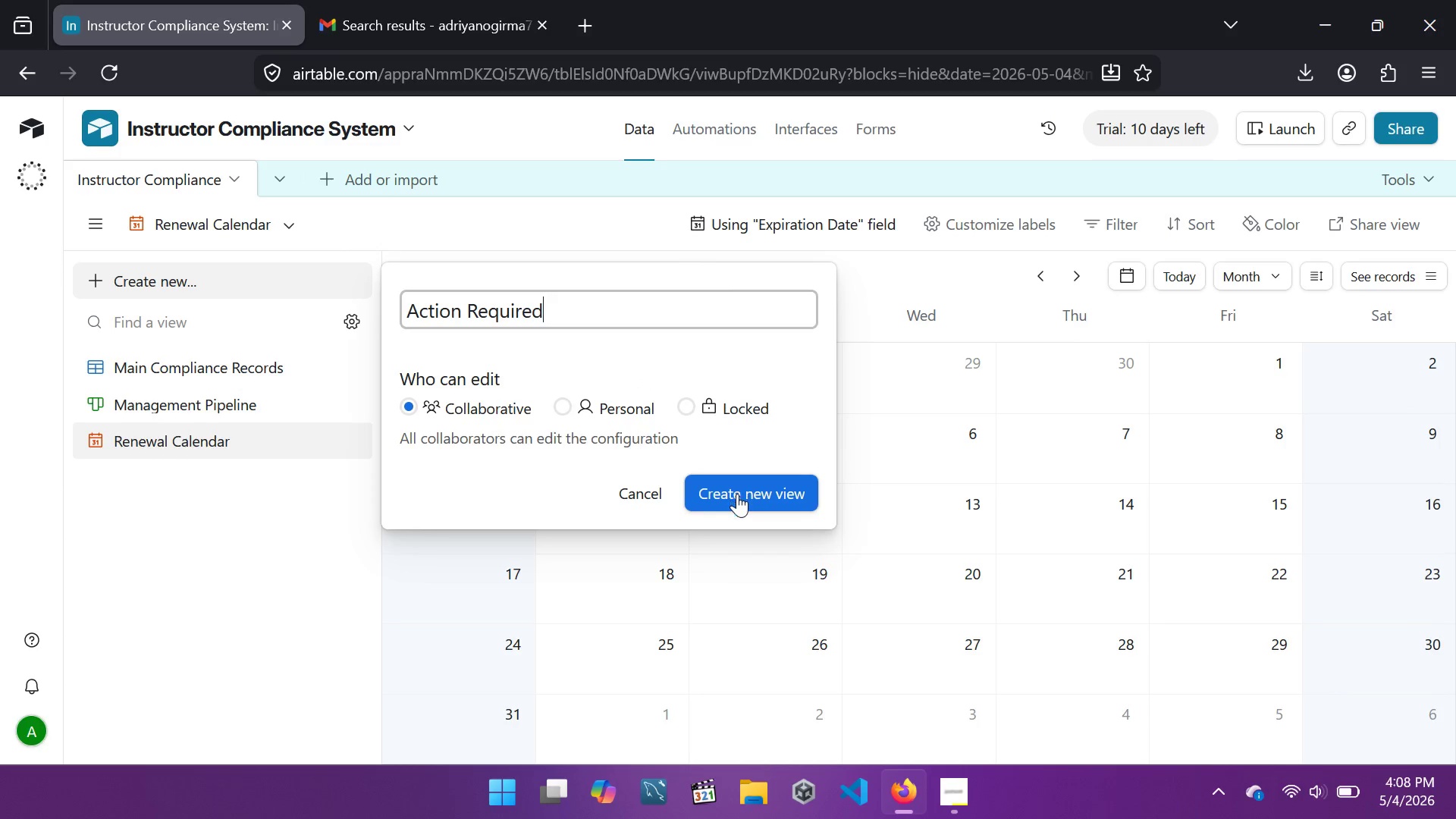 
left_click([737, 494])
 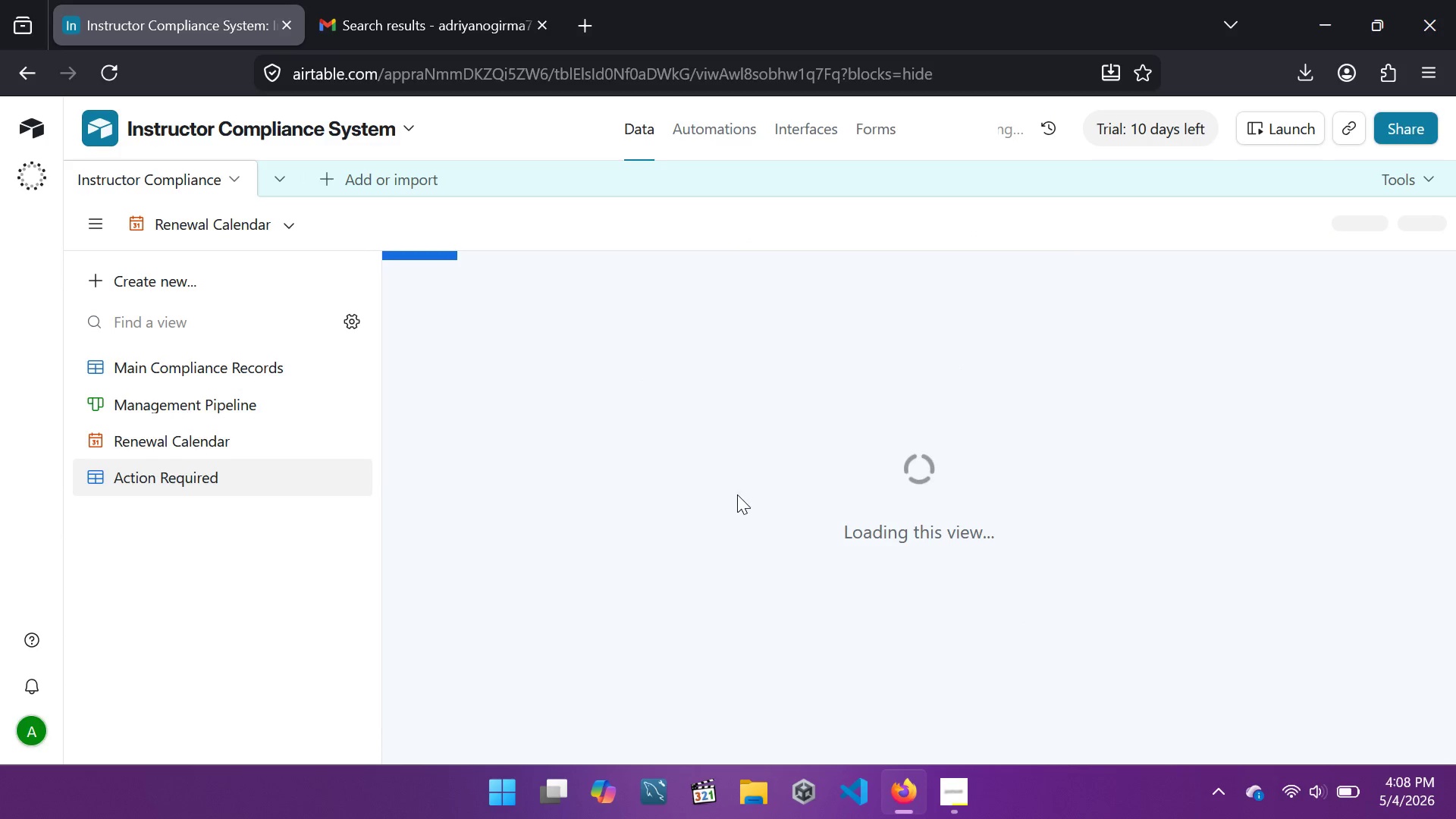 
mouse_move([618, 406])
 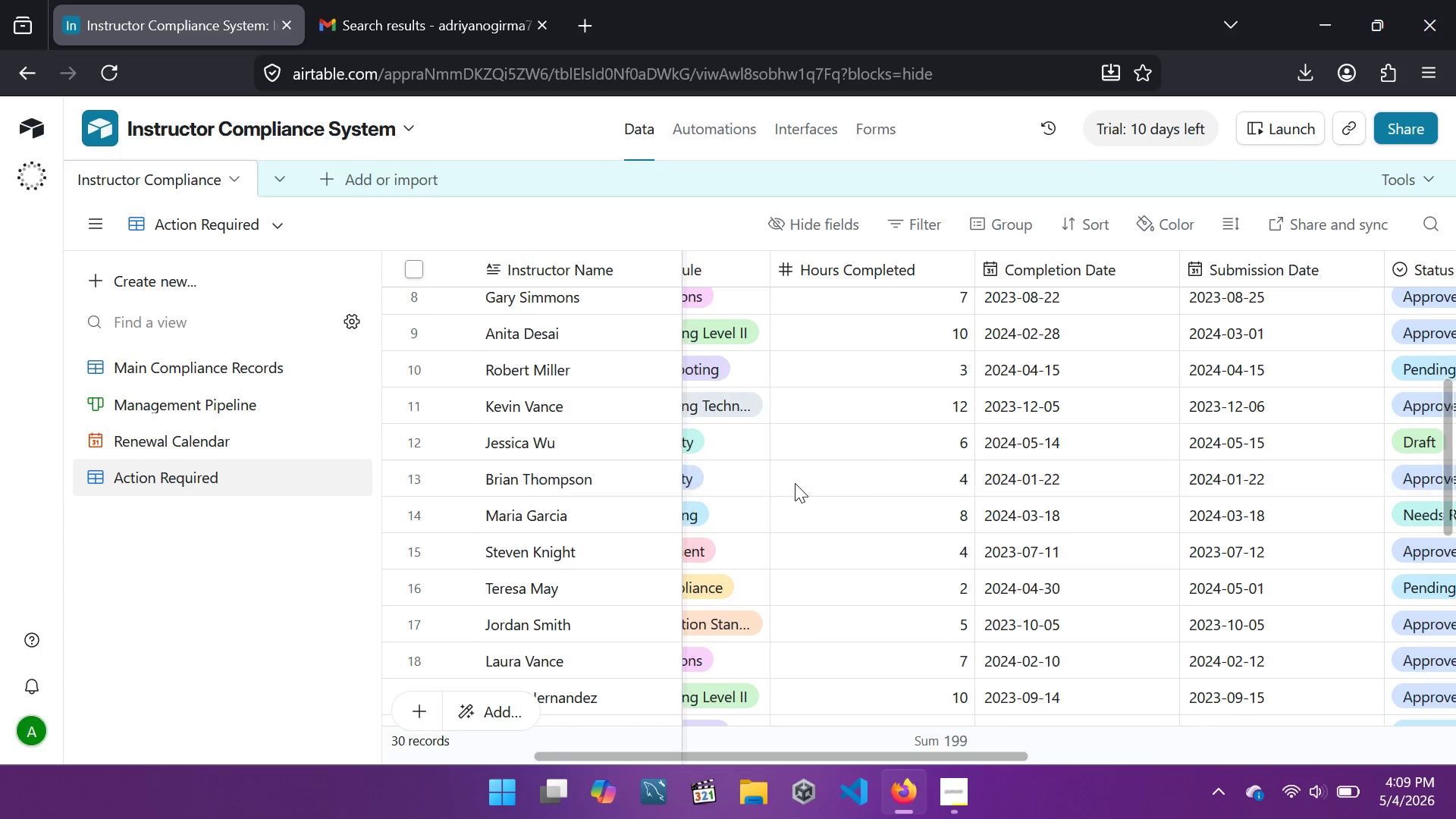 
wait(9.44)
 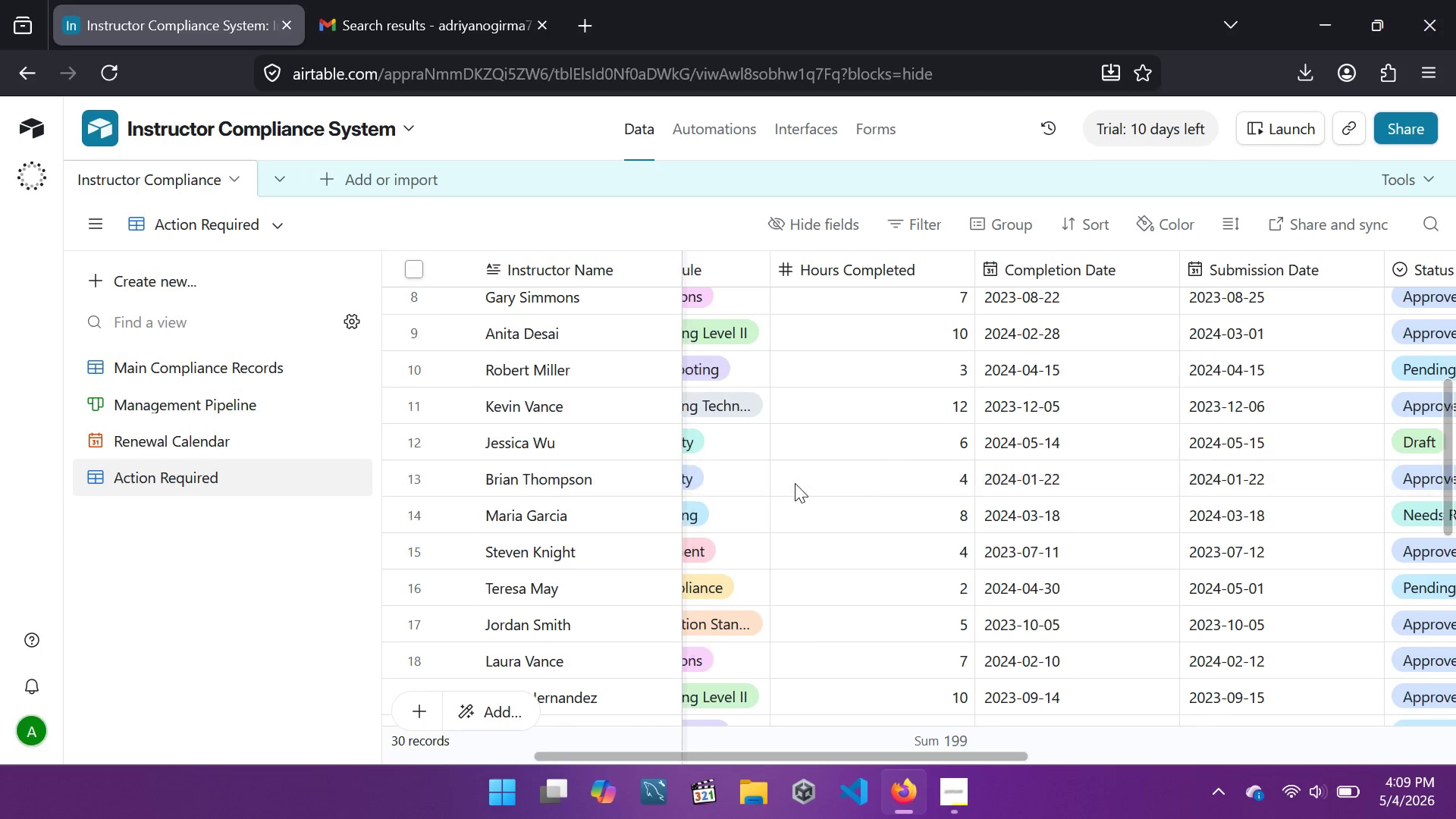 
left_click([274, 443])
 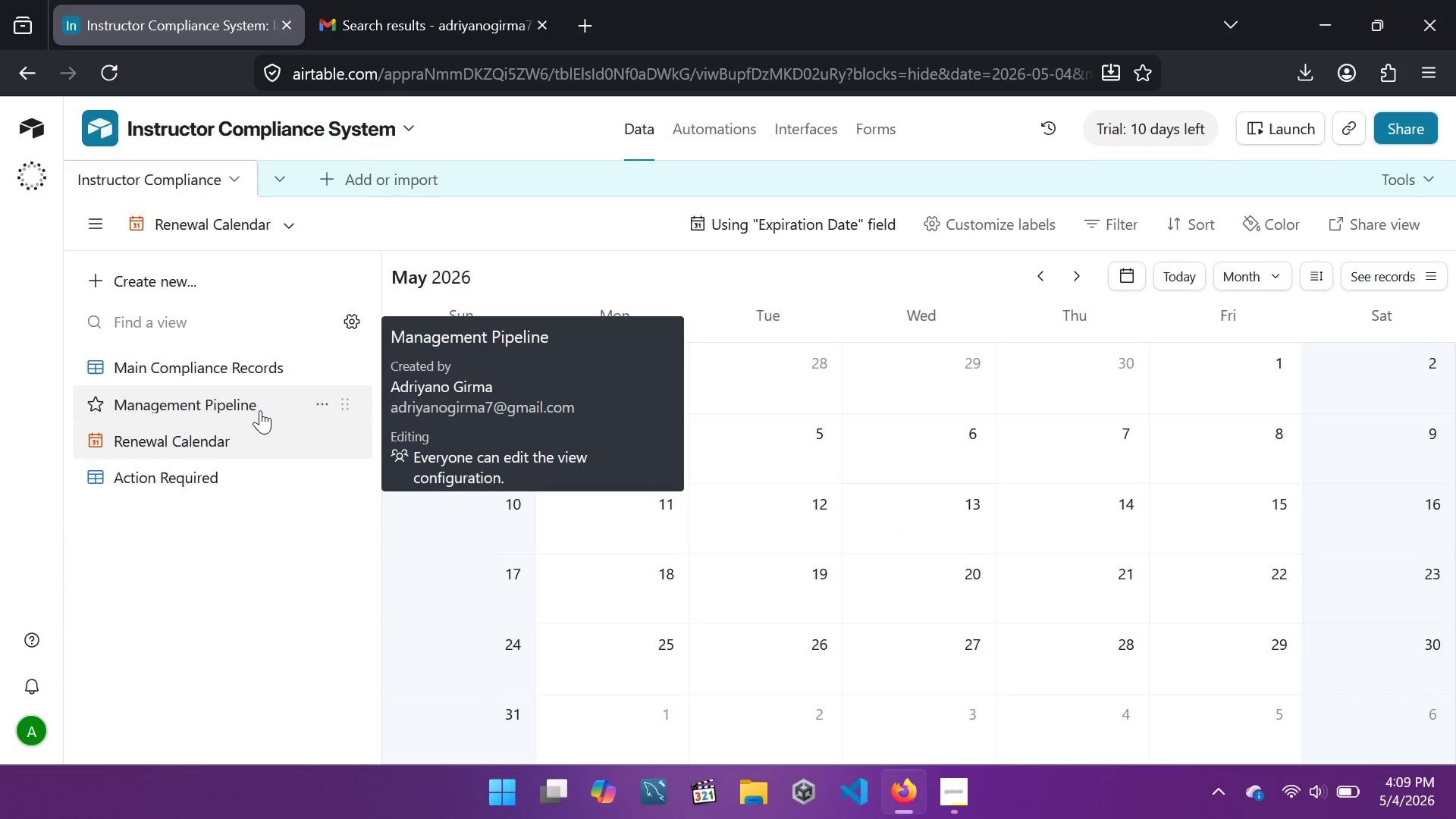 
left_click([260, 410])
 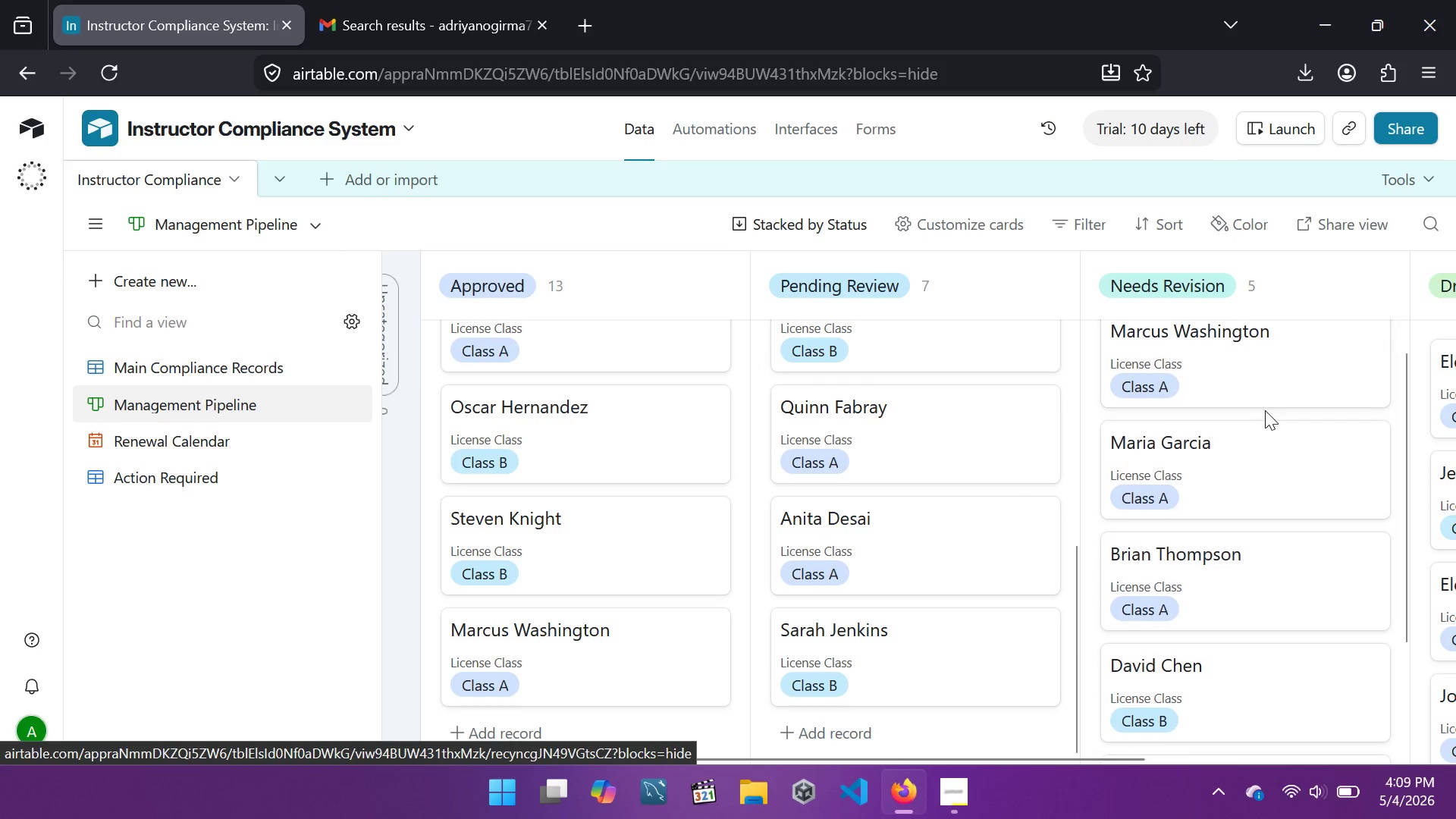 
wait(16.58)
 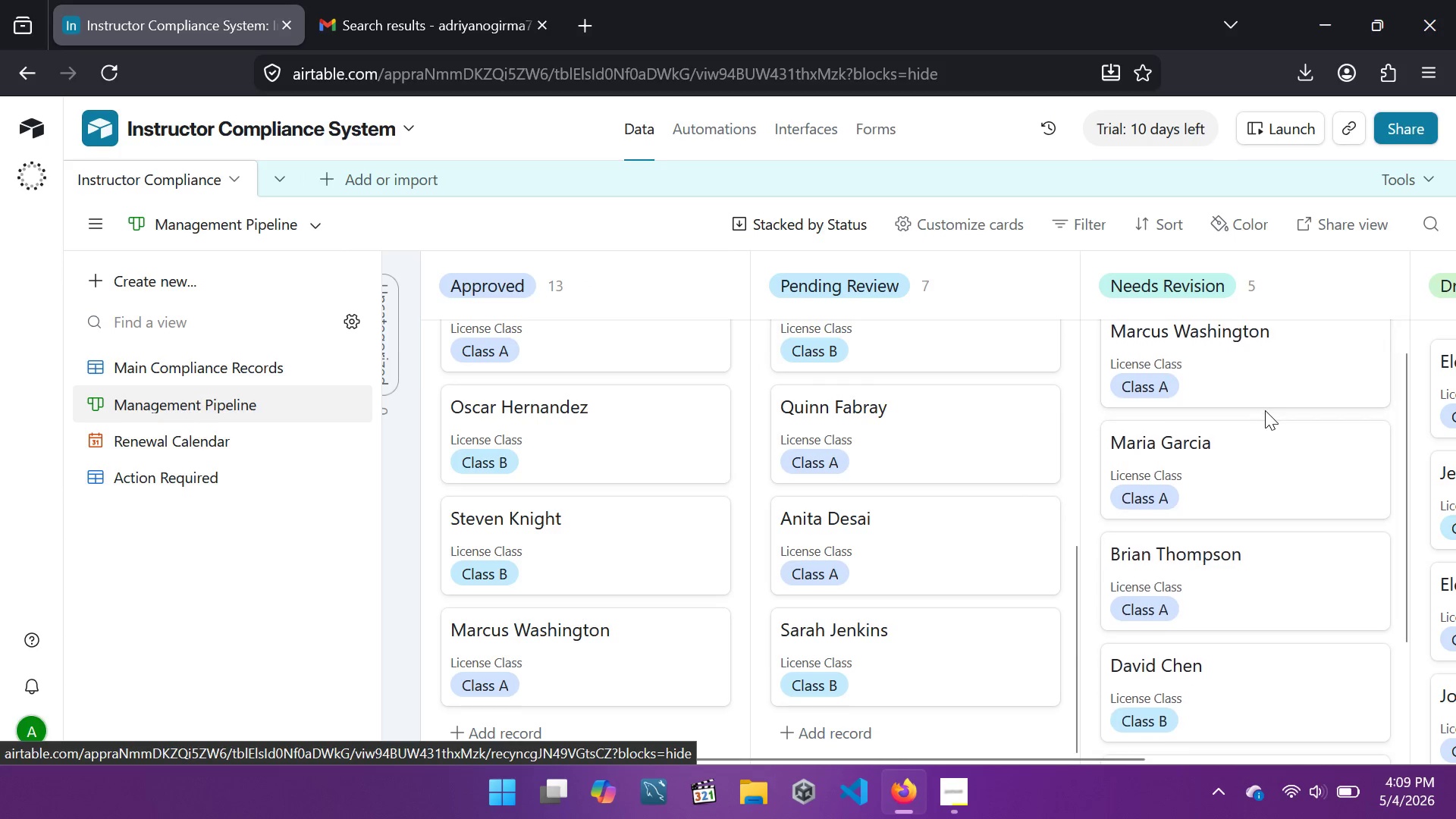 
mouse_move([585, 378])
 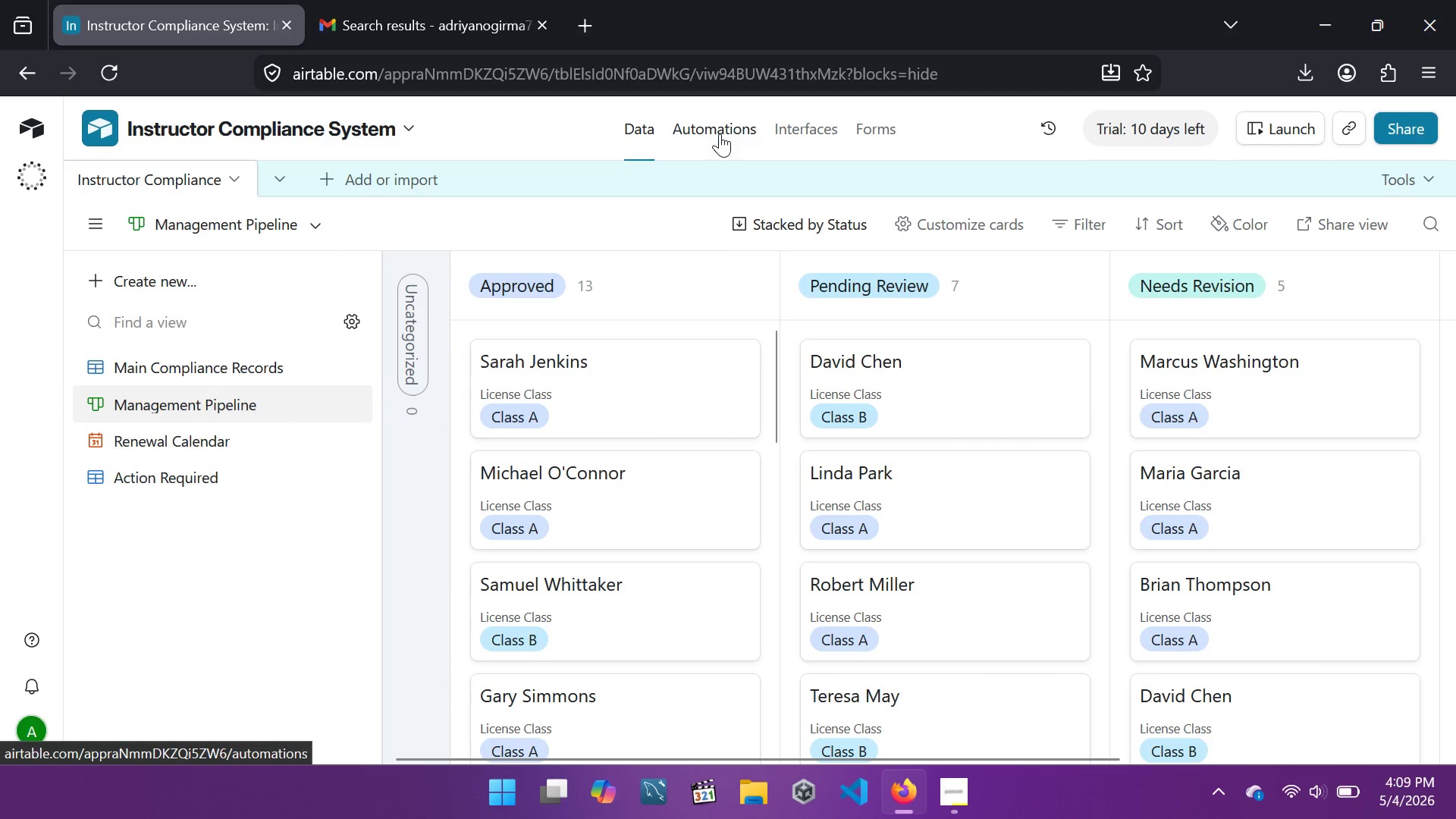 
left_click([720, 133])
 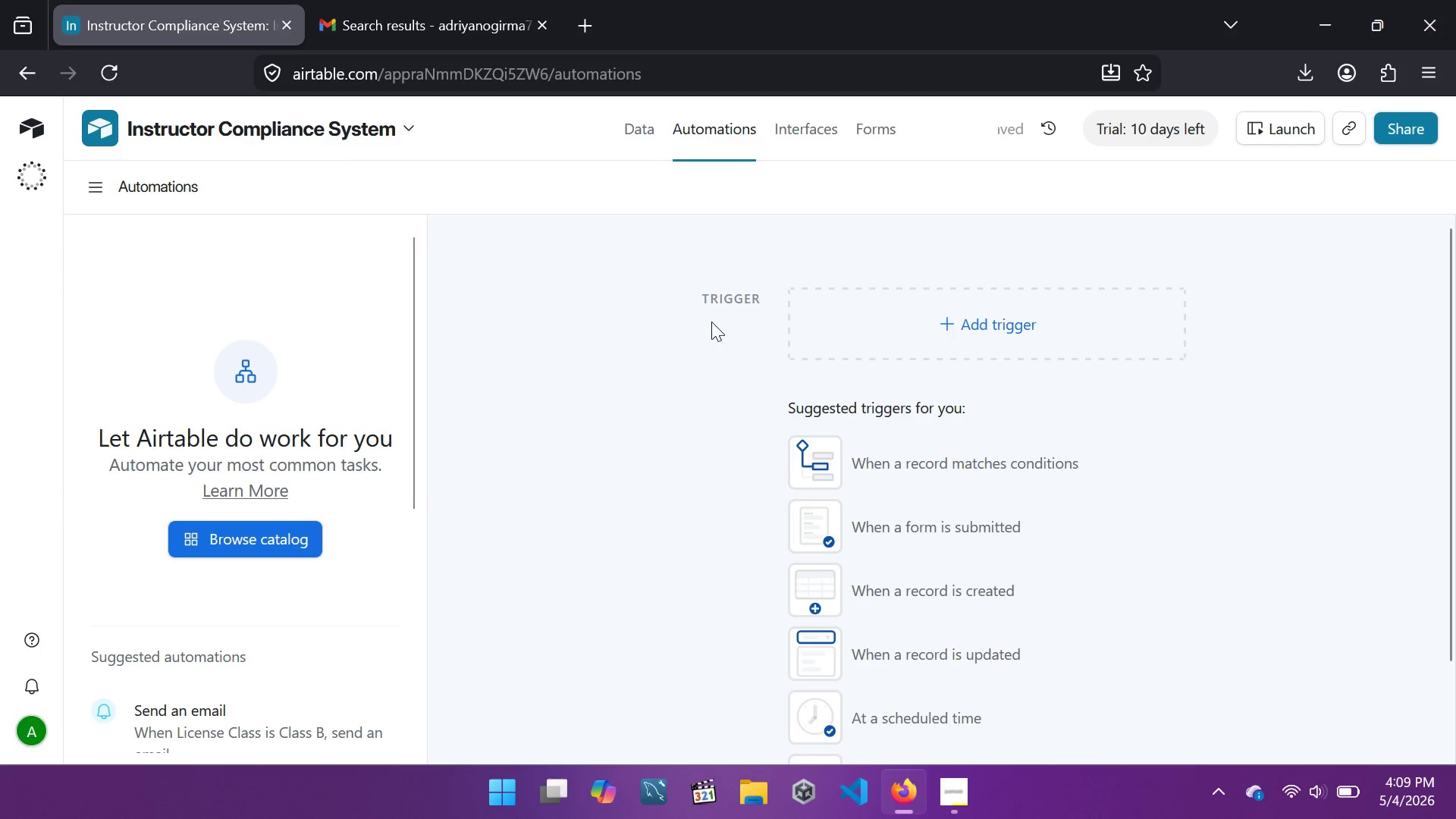 
wait(5.41)
 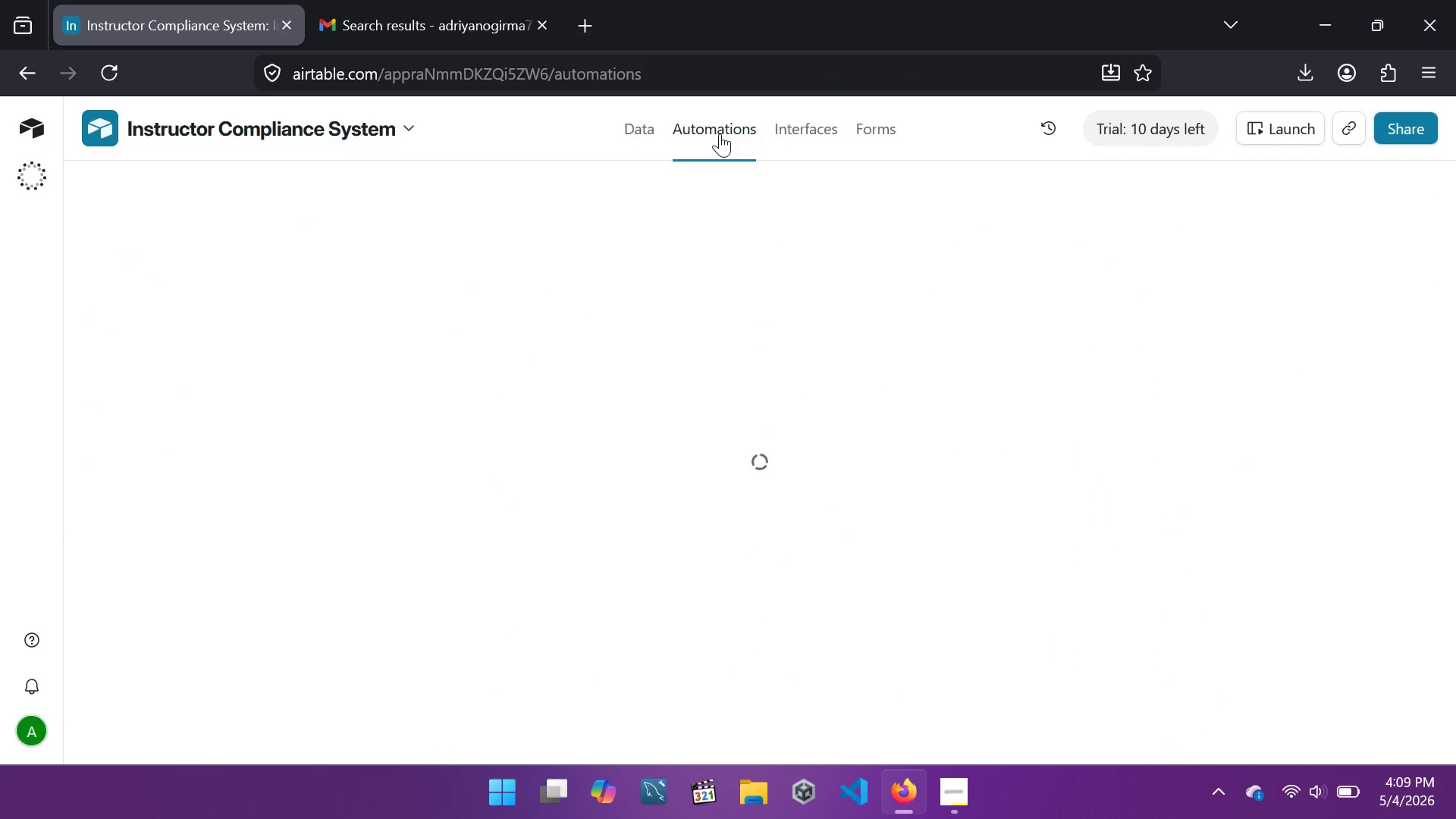 
left_click([987, 309])
 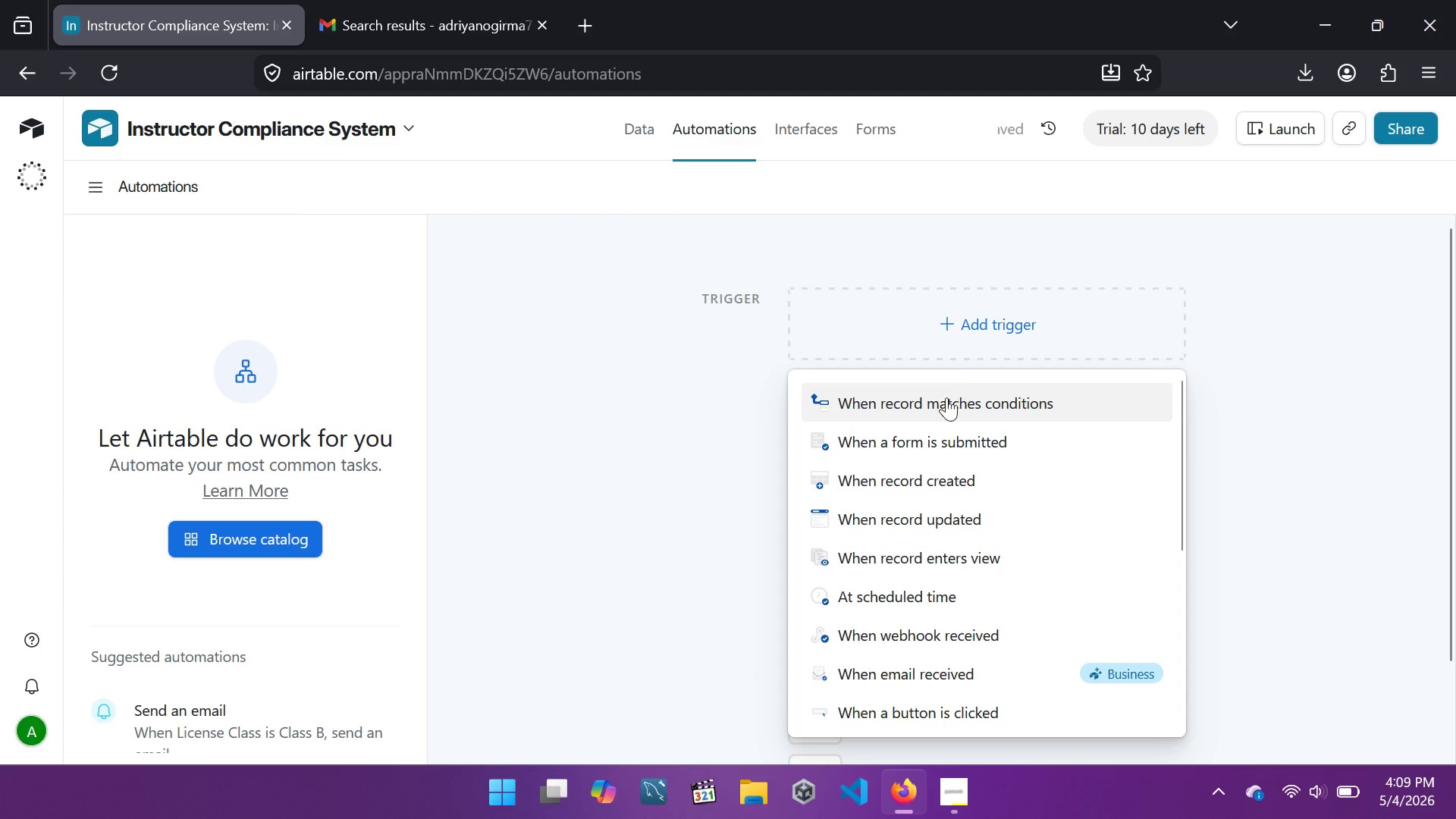 
left_click([945, 400])
 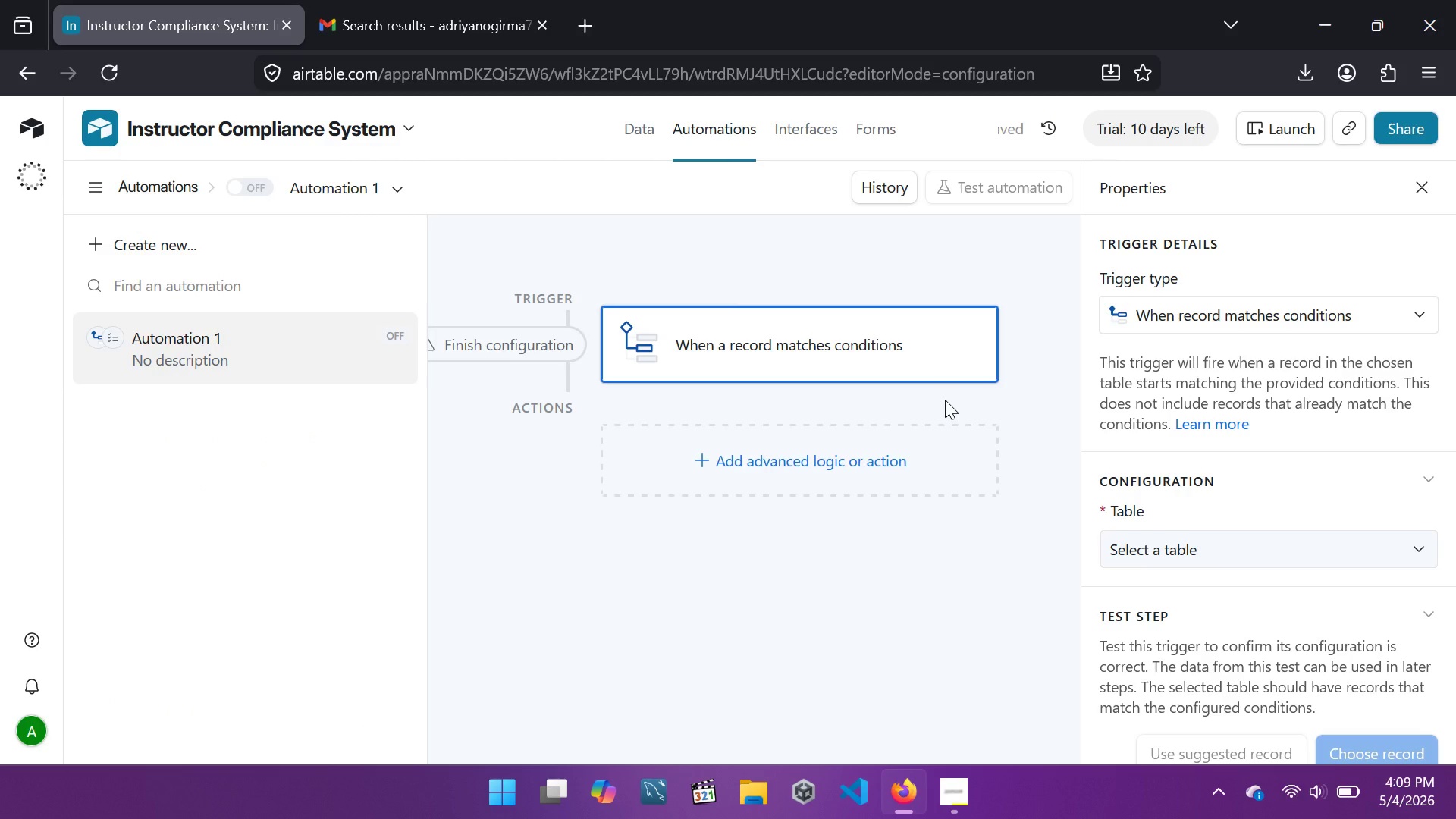 
wait(9.58)
 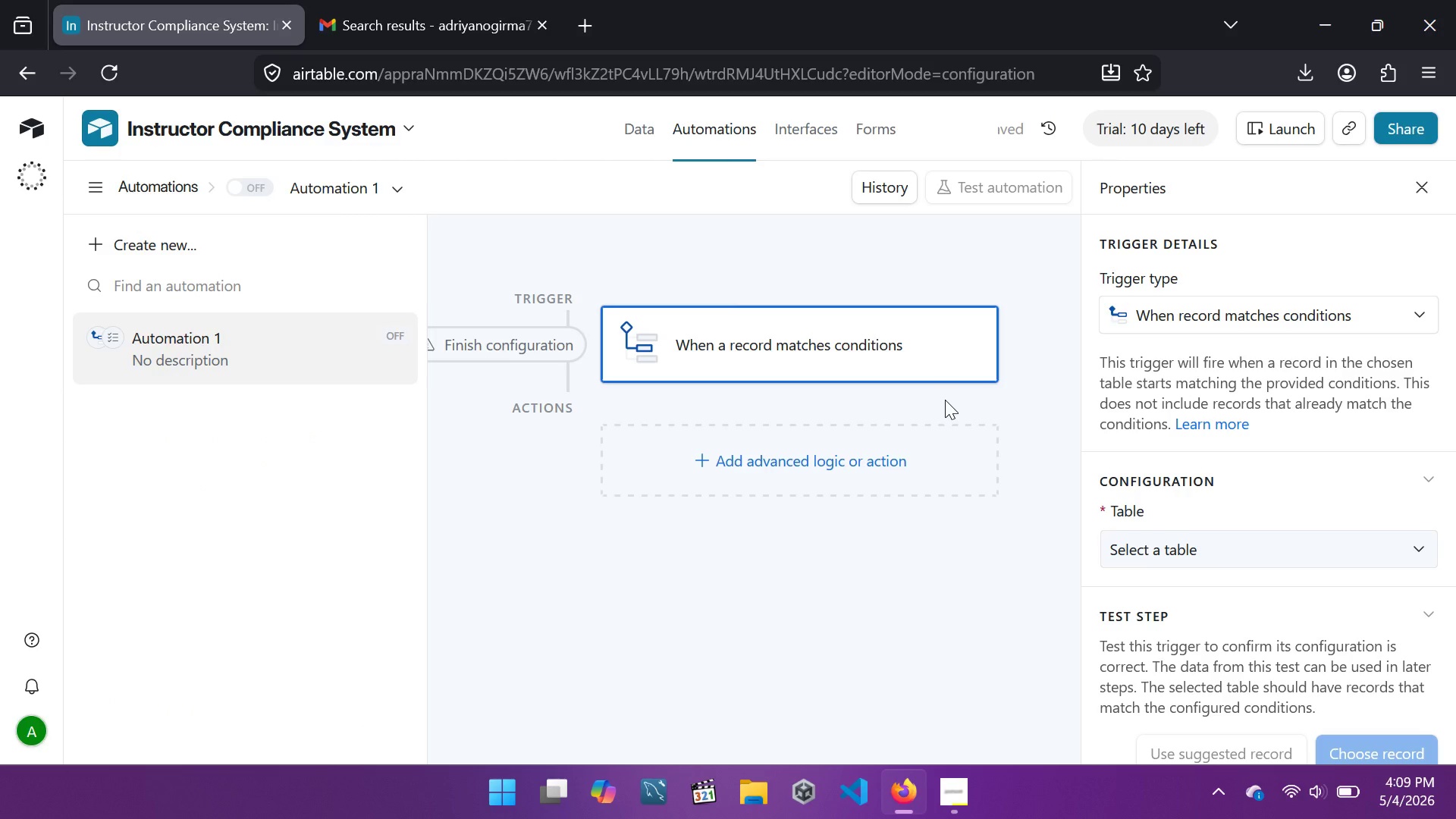 
left_click([1120, 541])
 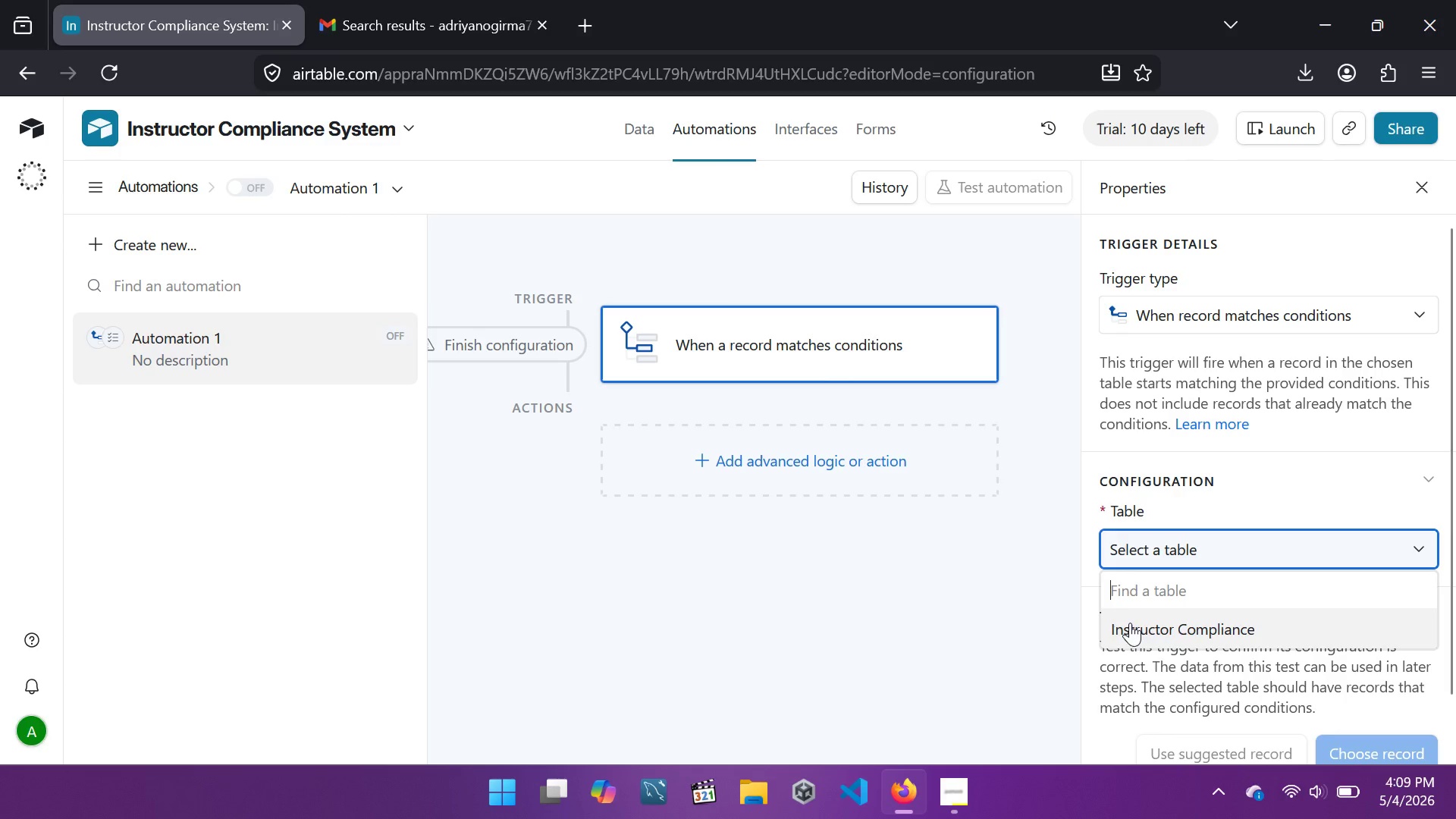 
left_click([1130, 623])
 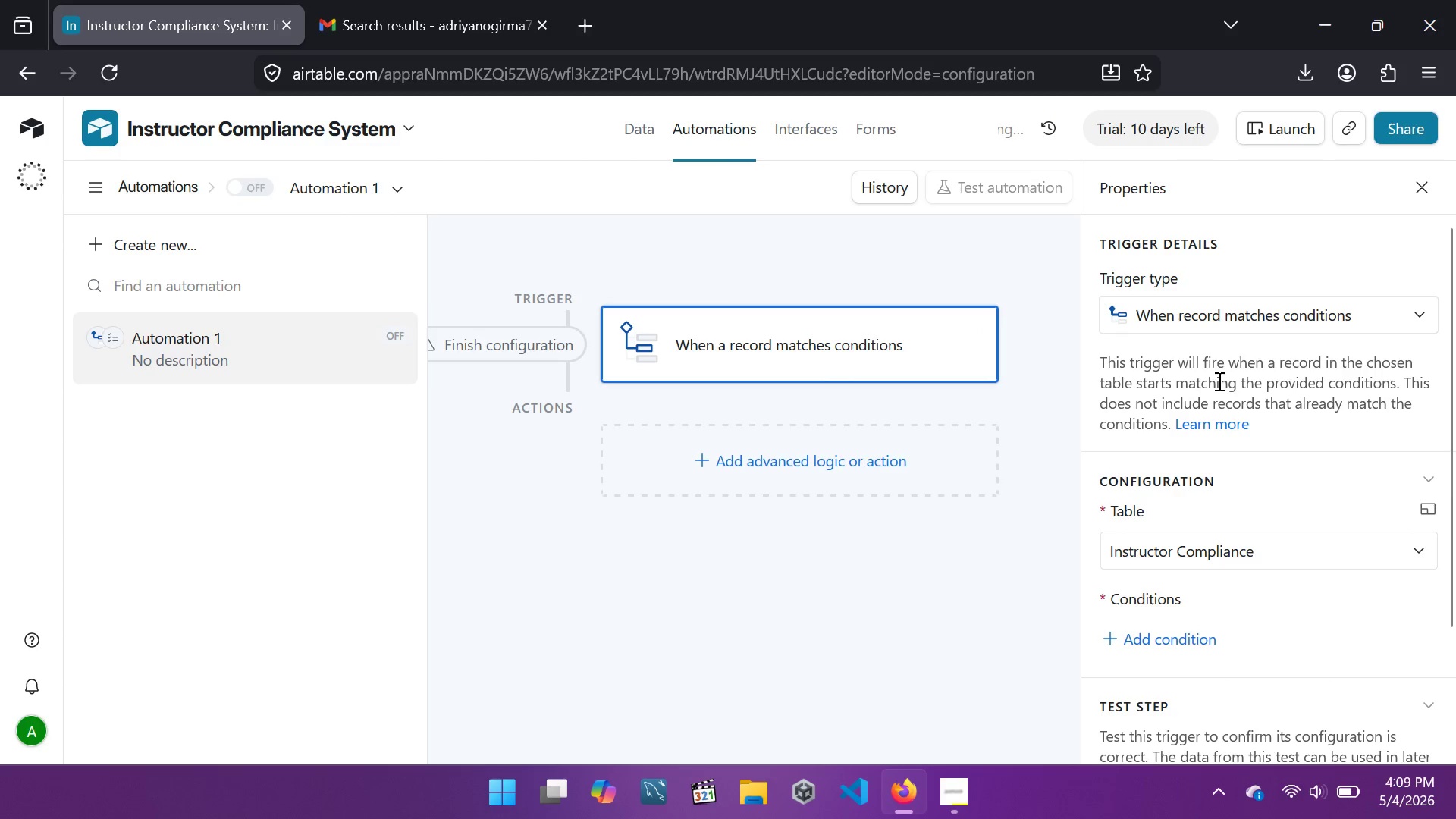 
scroll: coordinate [1221, 383], scroll_direction: down, amount: 2.0
 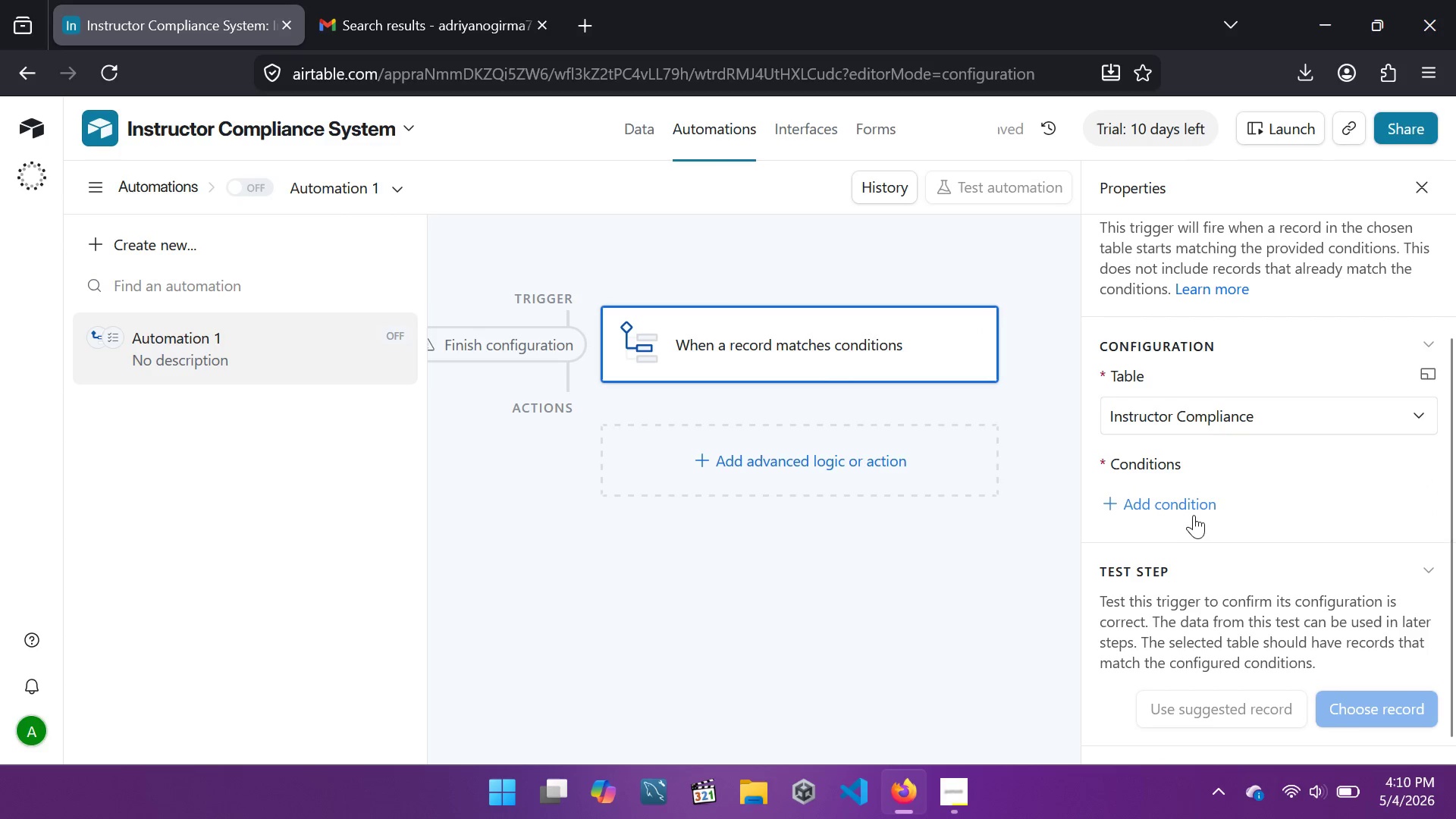 
left_click([1194, 515])
 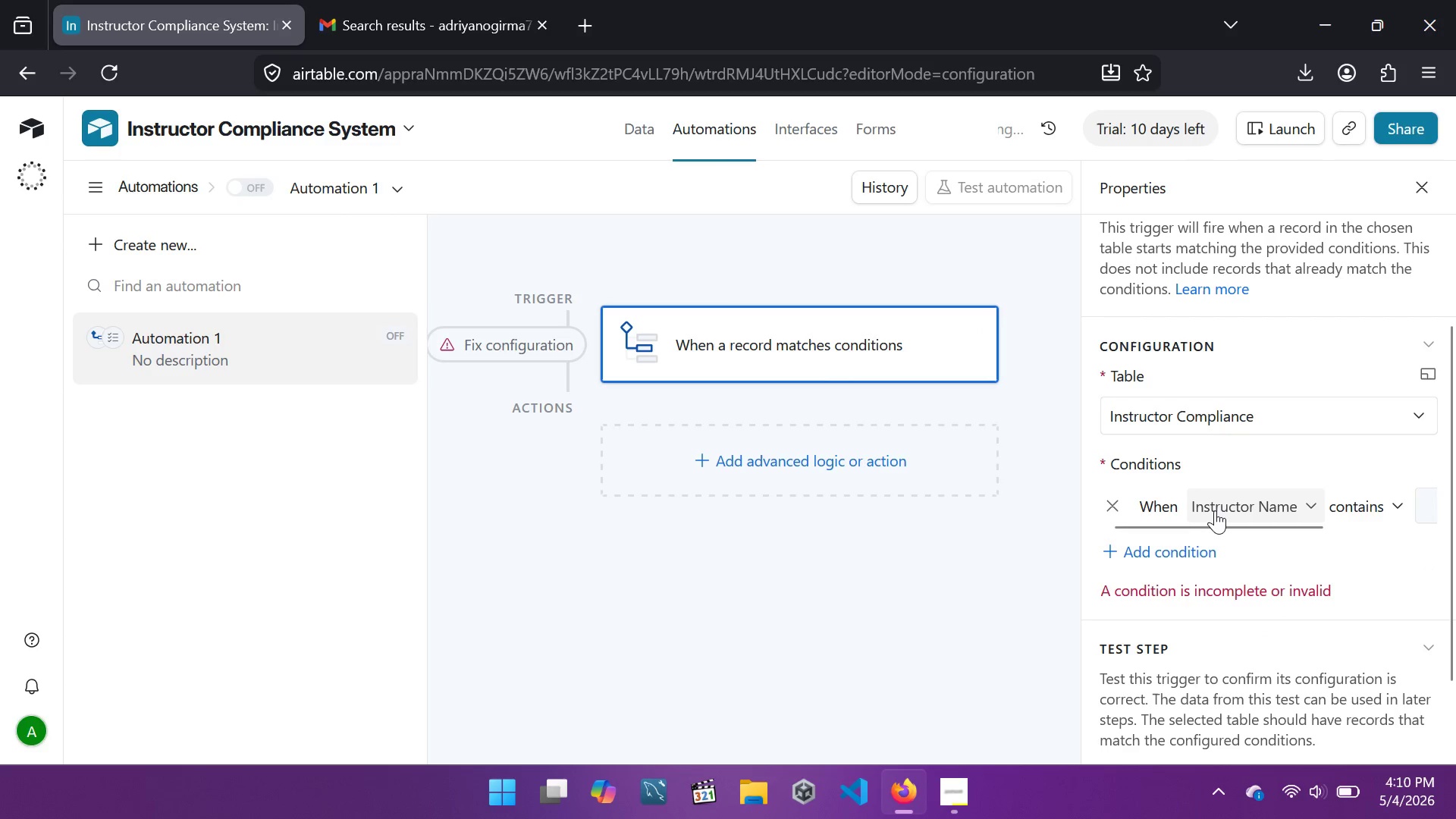 
left_click([1216, 510])
 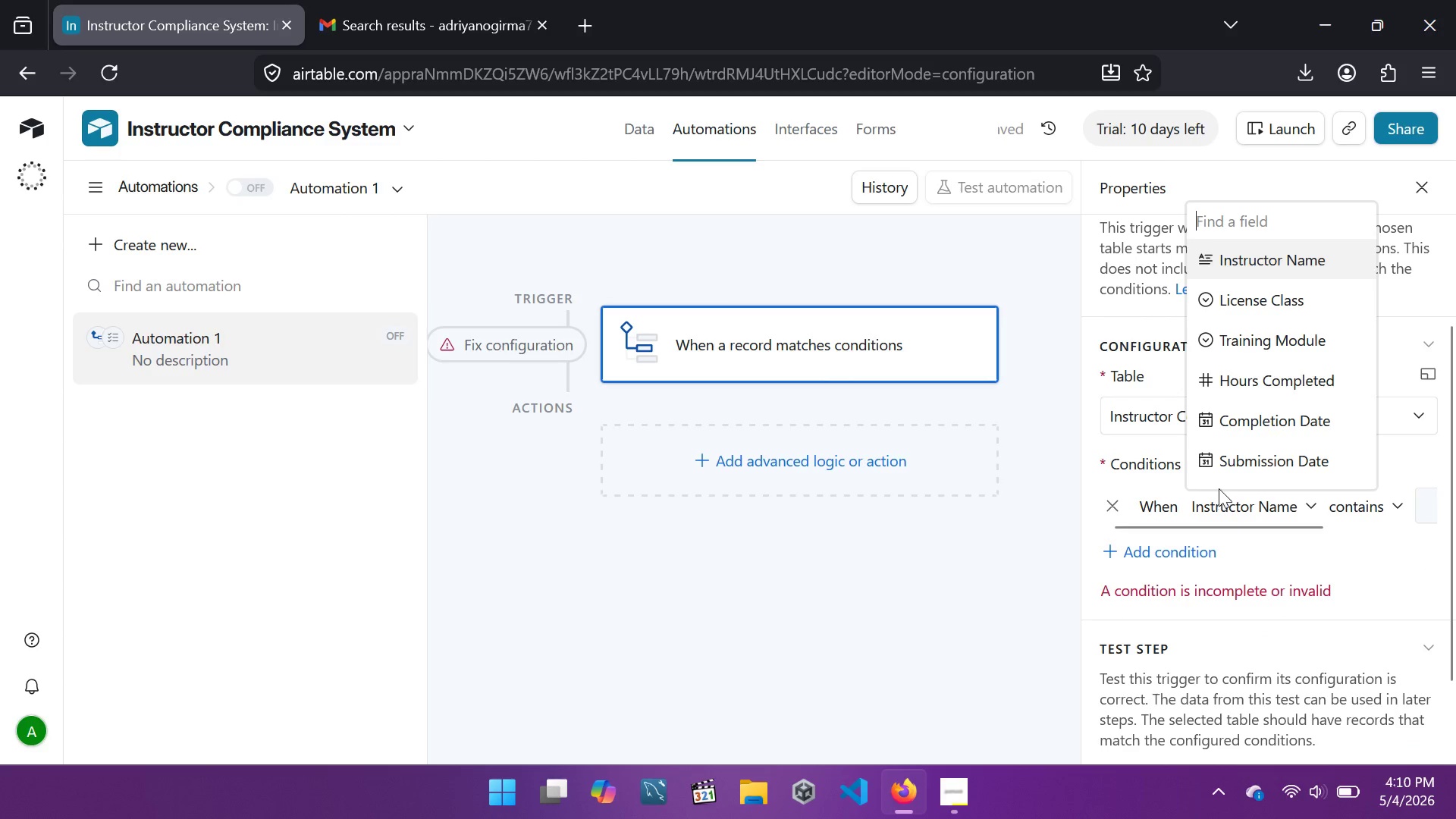 
scroll: coordinate [1241, 406], scroll_direction: down, amount: 2.0
 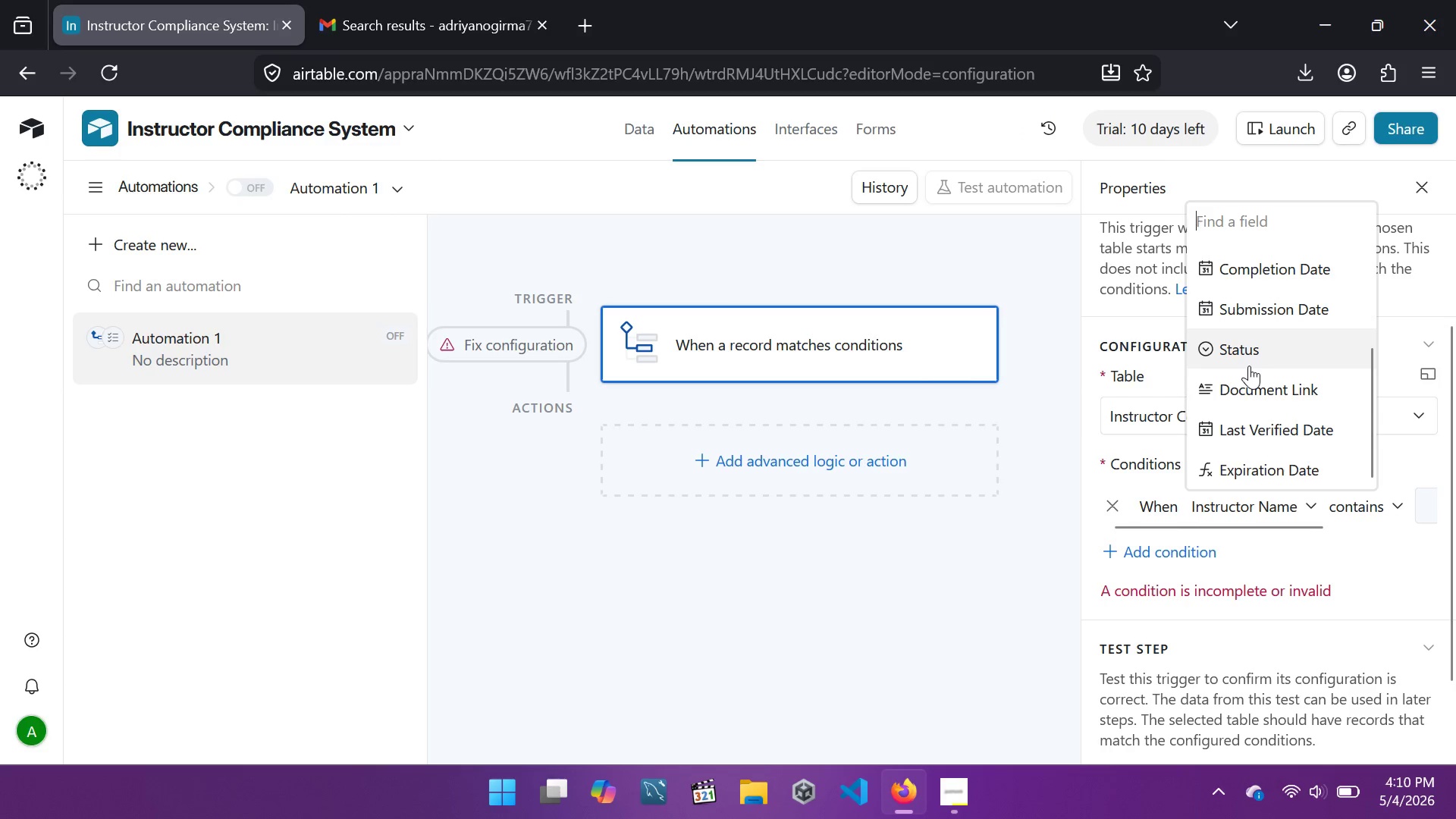 
left_click([1249, 366])
 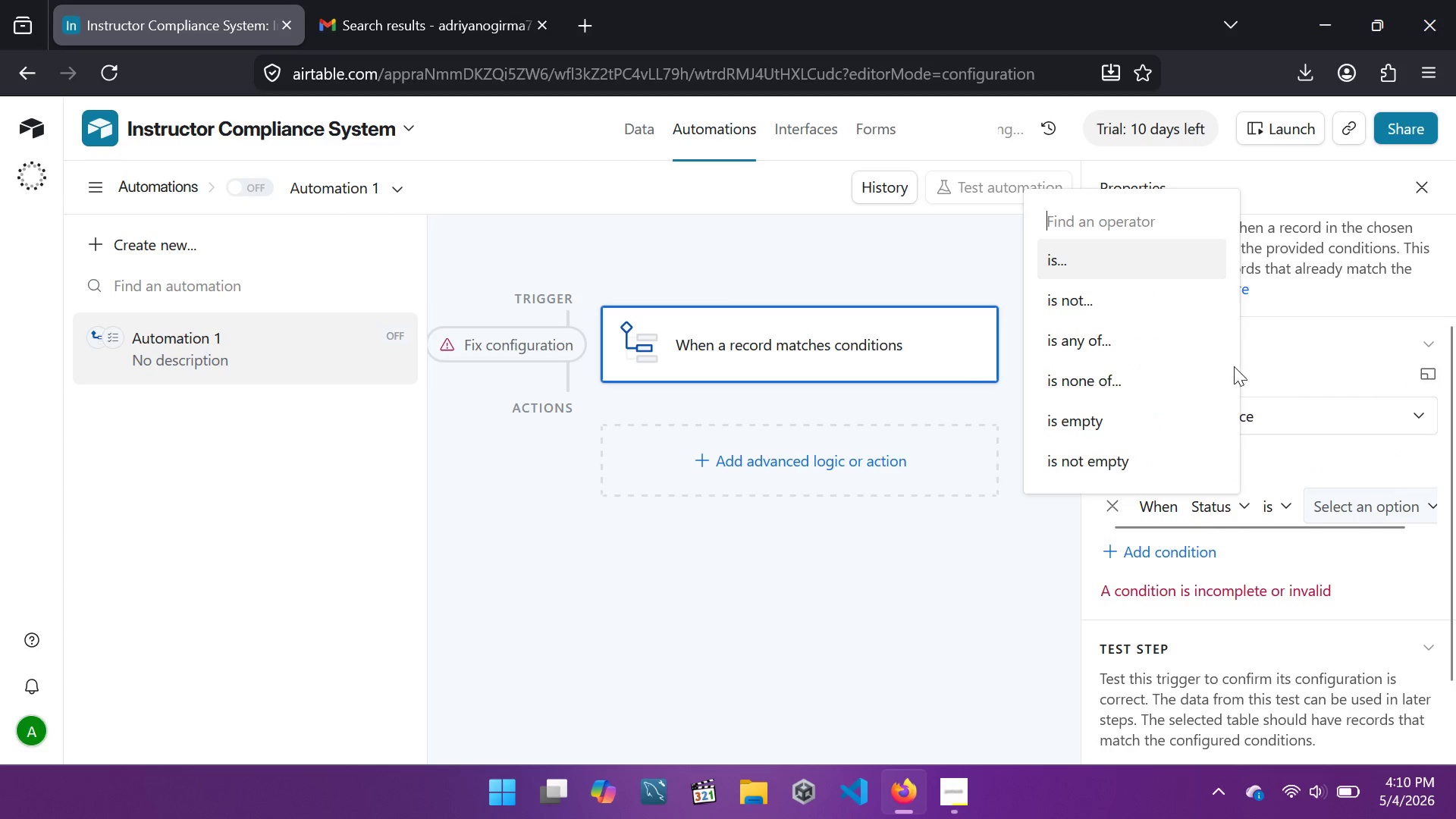 
left_click([1140, 264])
 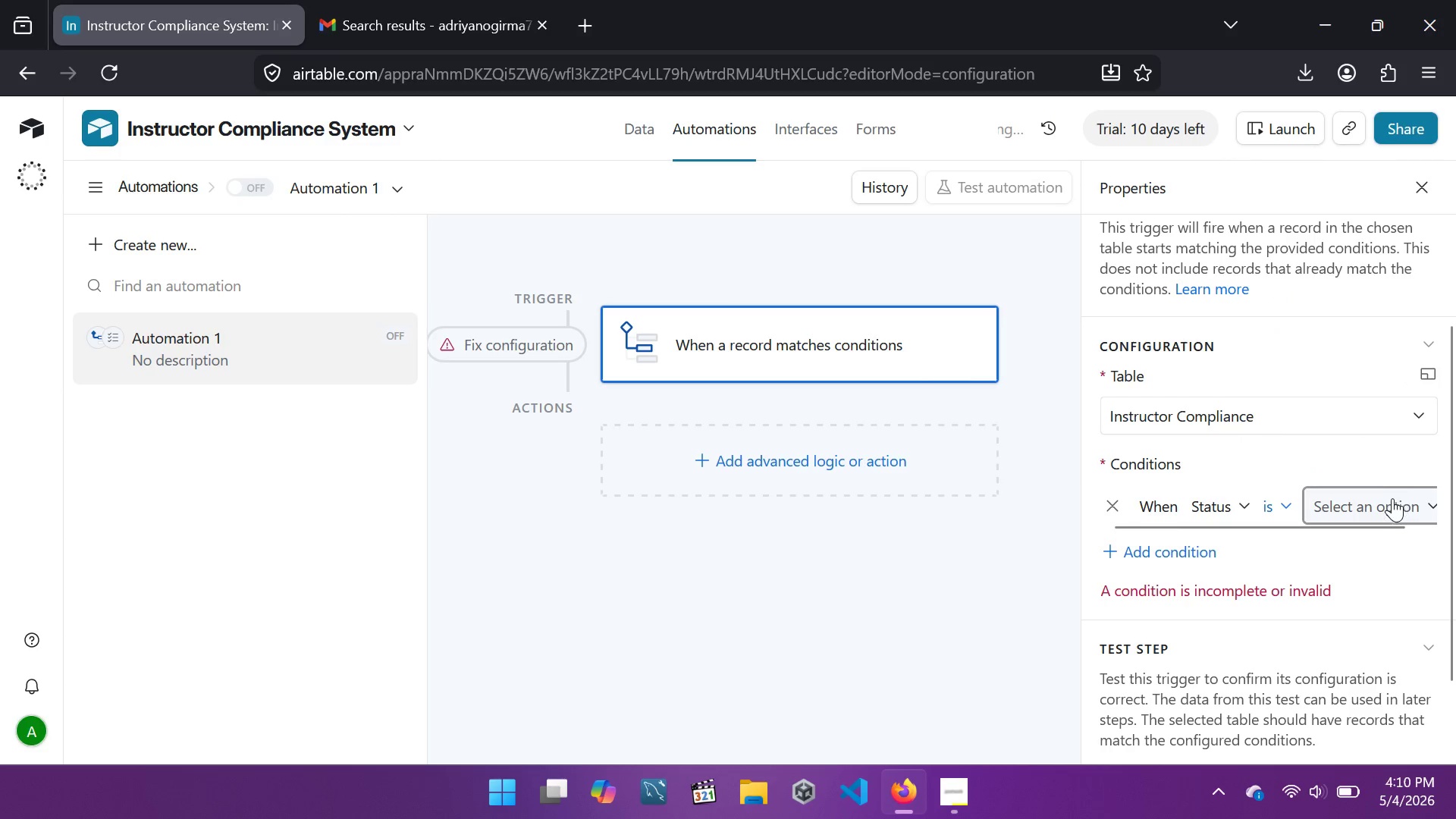 
left_click([1392, 498])
 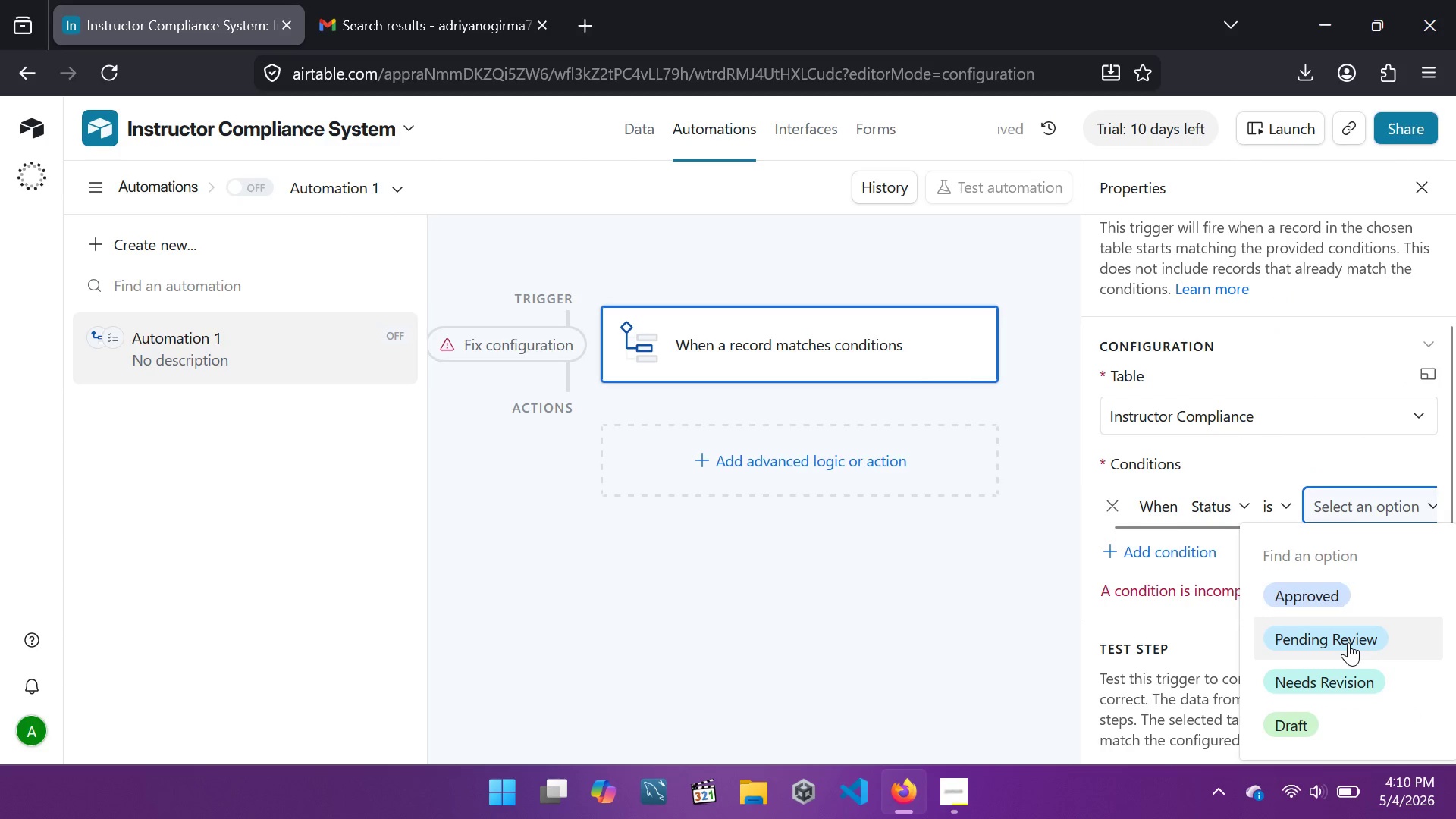 
left_click([1348, 642])
 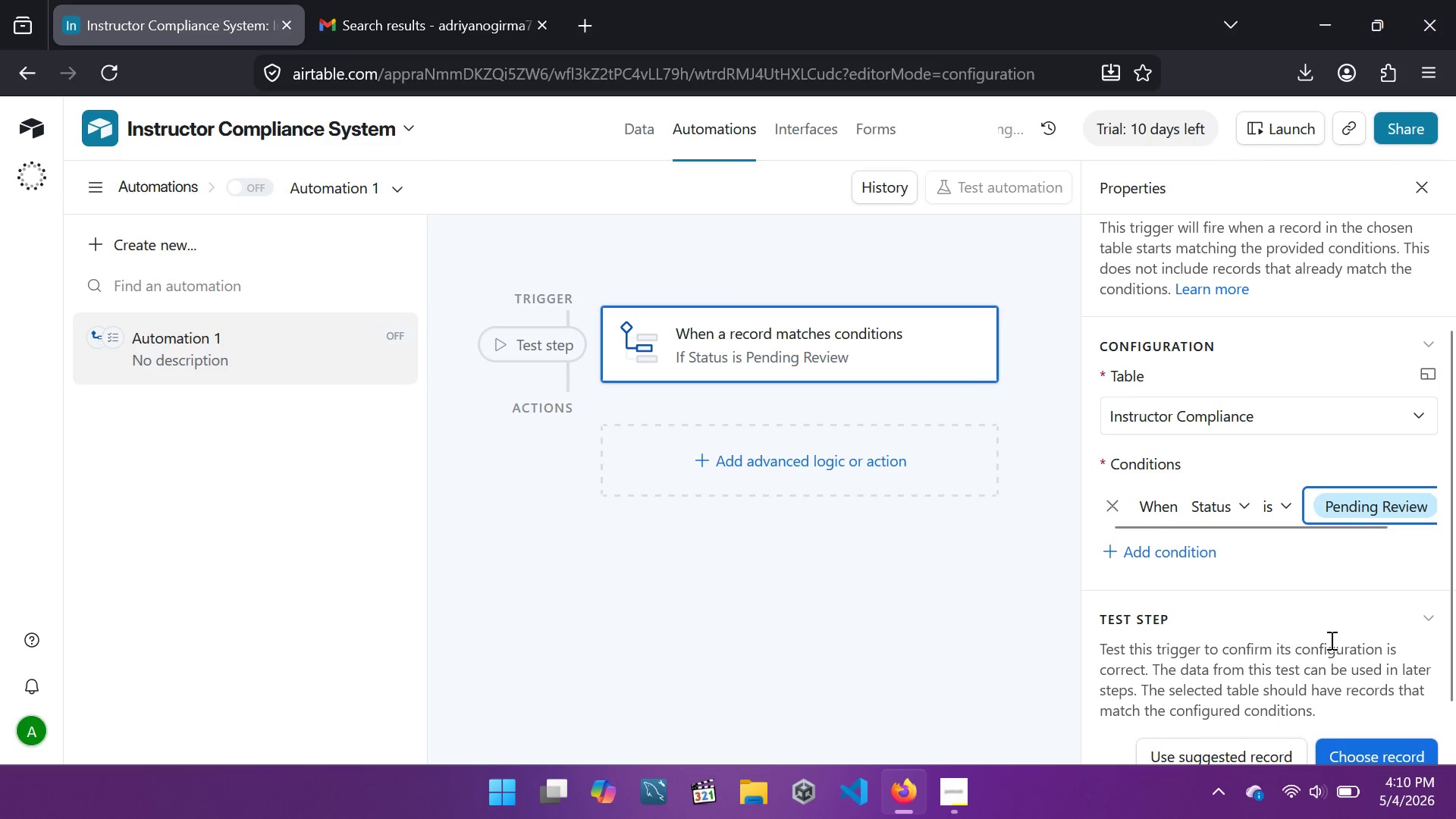 
scroll: coordinate [1329, 640], scroll_direction: down, amount: 2.0
 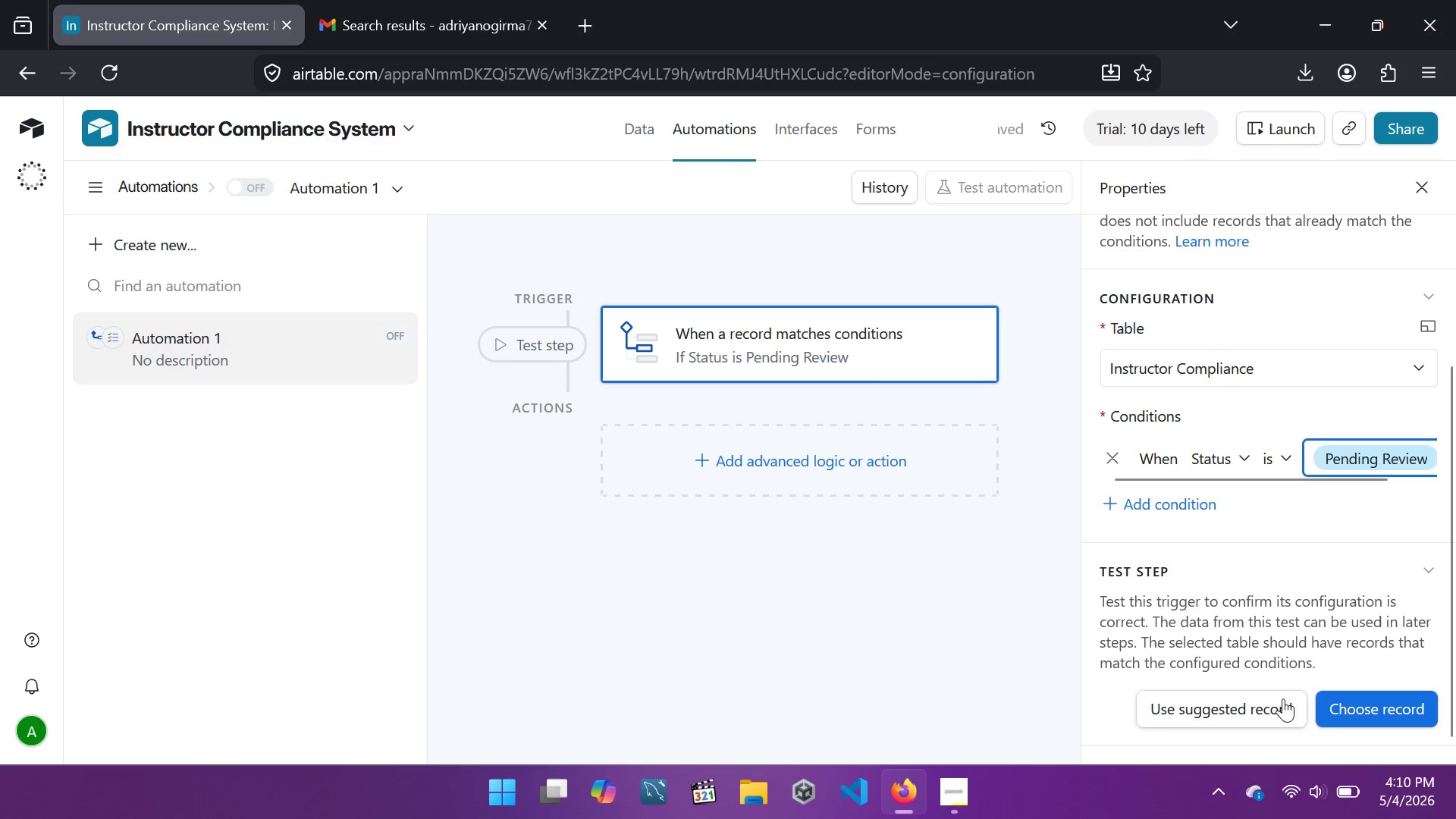 
left_click([1283, 698])
 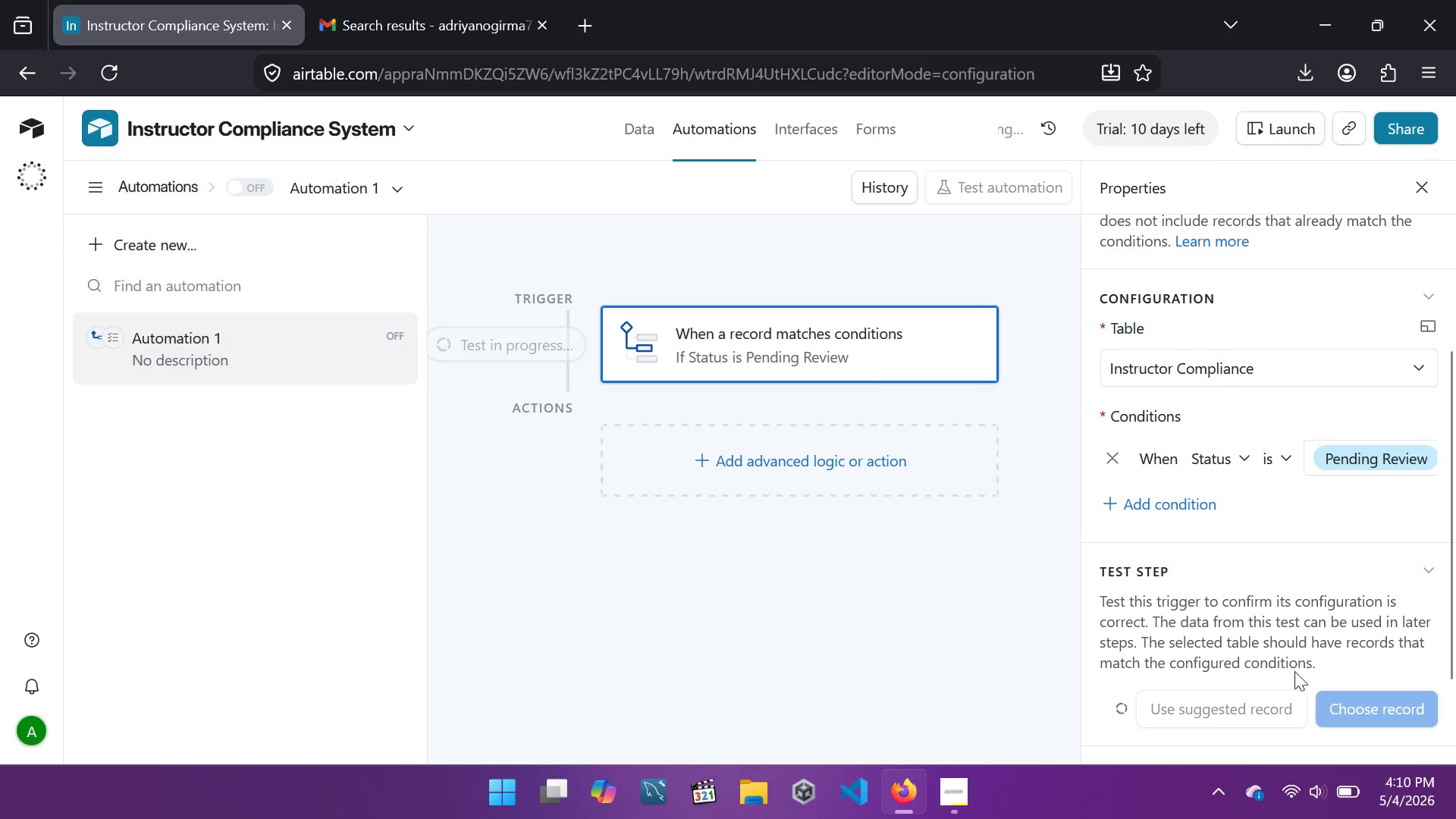 
mouse_move([1306, 642])
 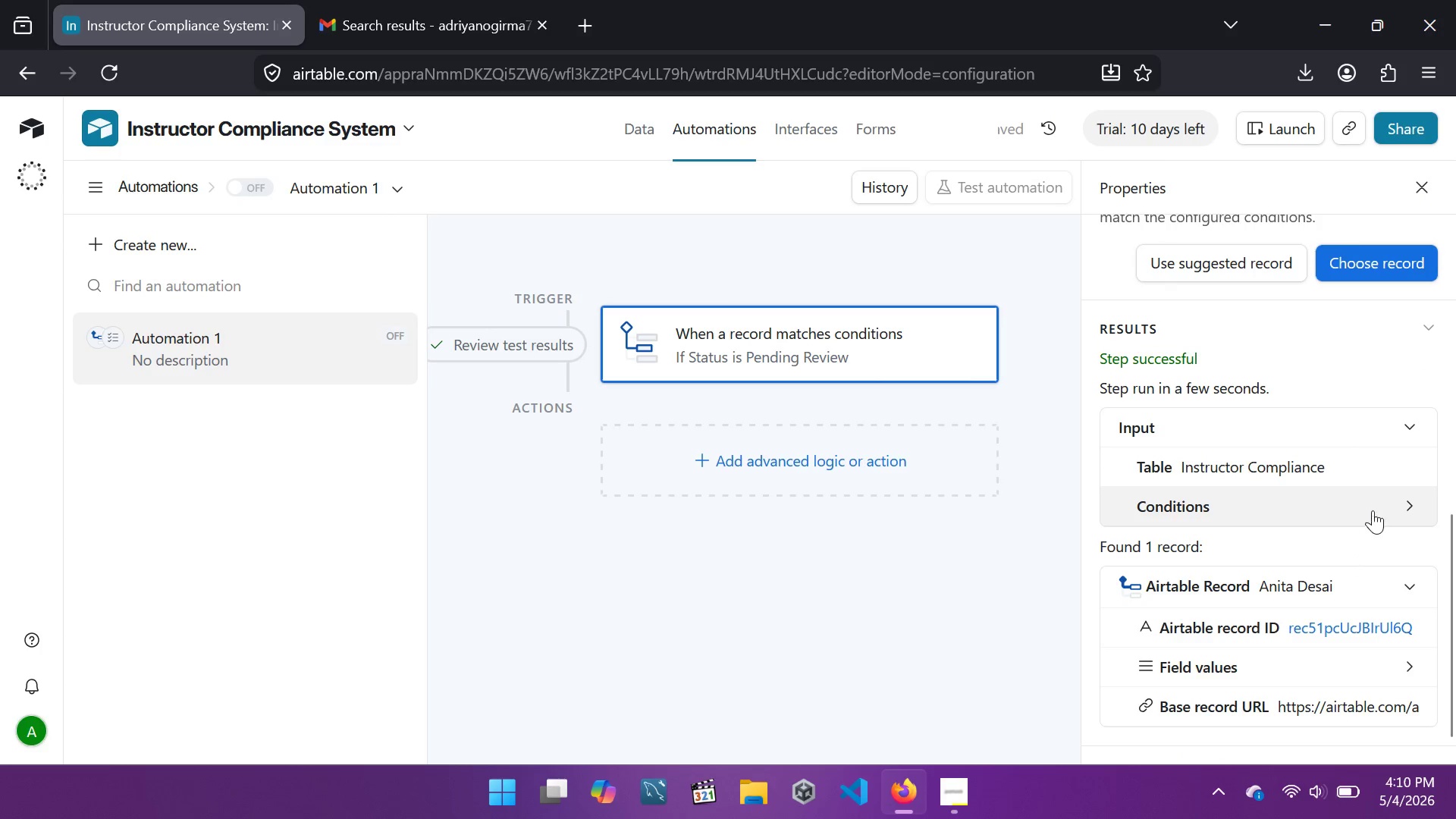 
left_click([1385, 509])
 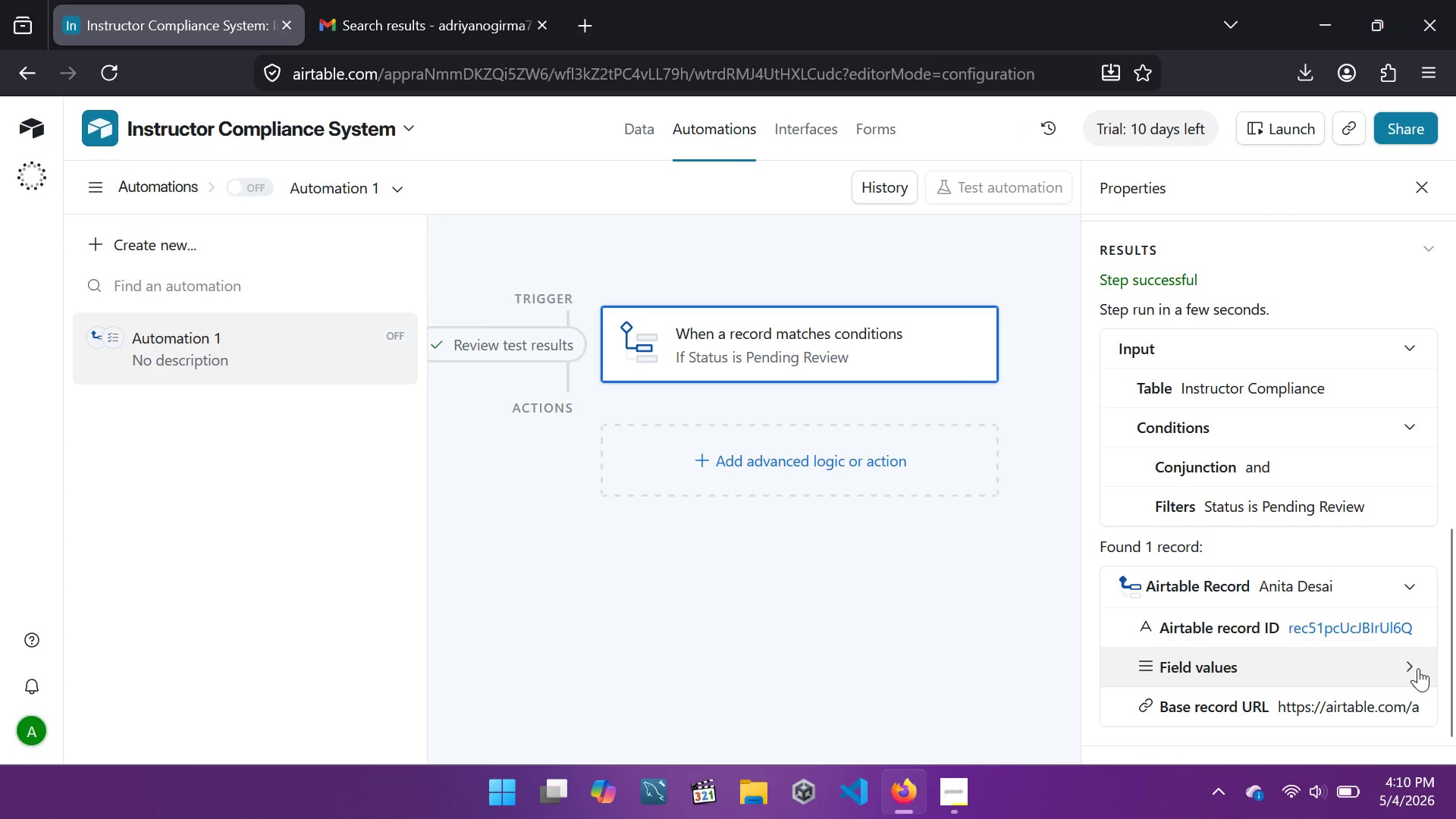 
left_click([1410, 668])
 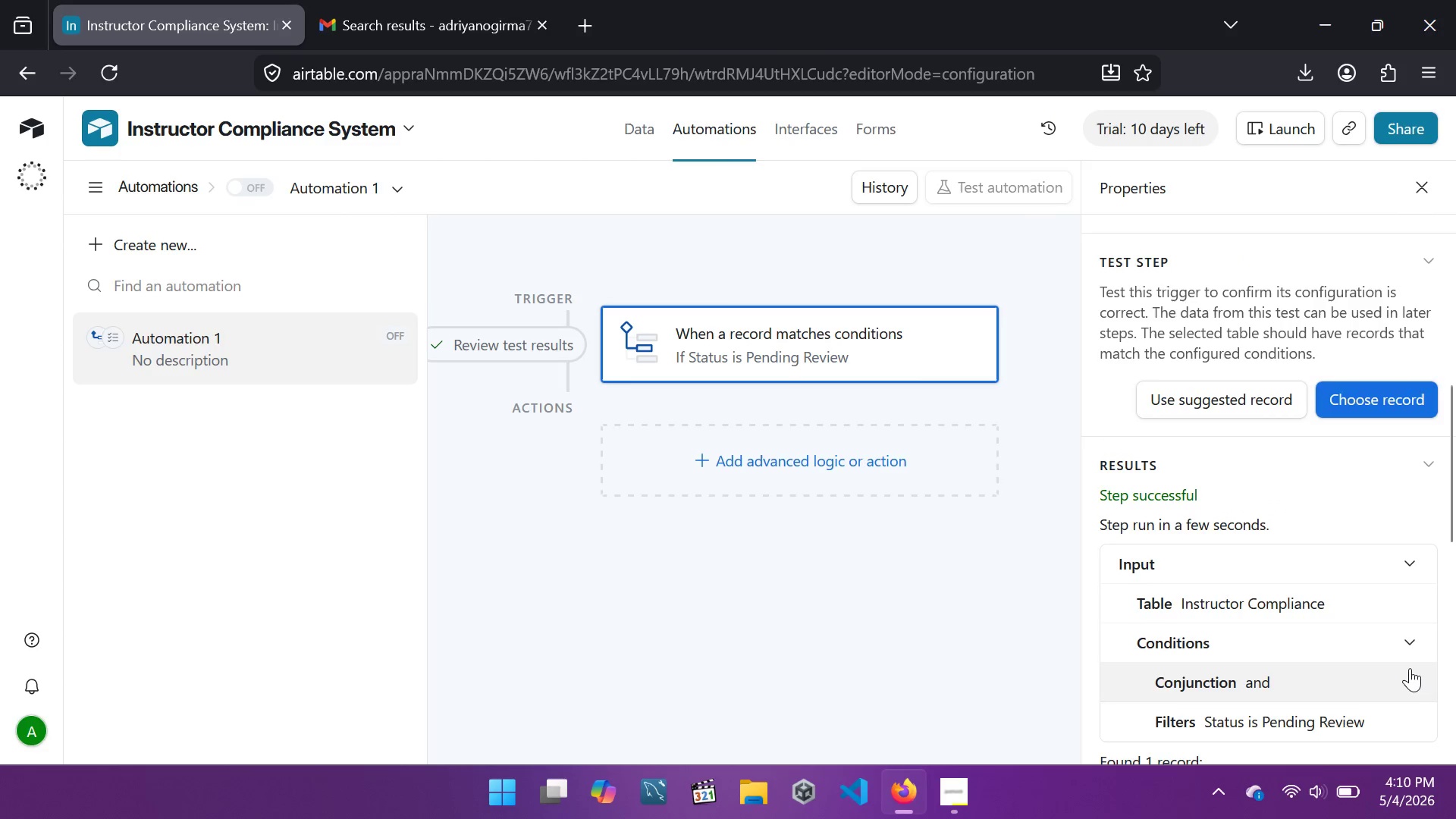 
wait(6.2)
 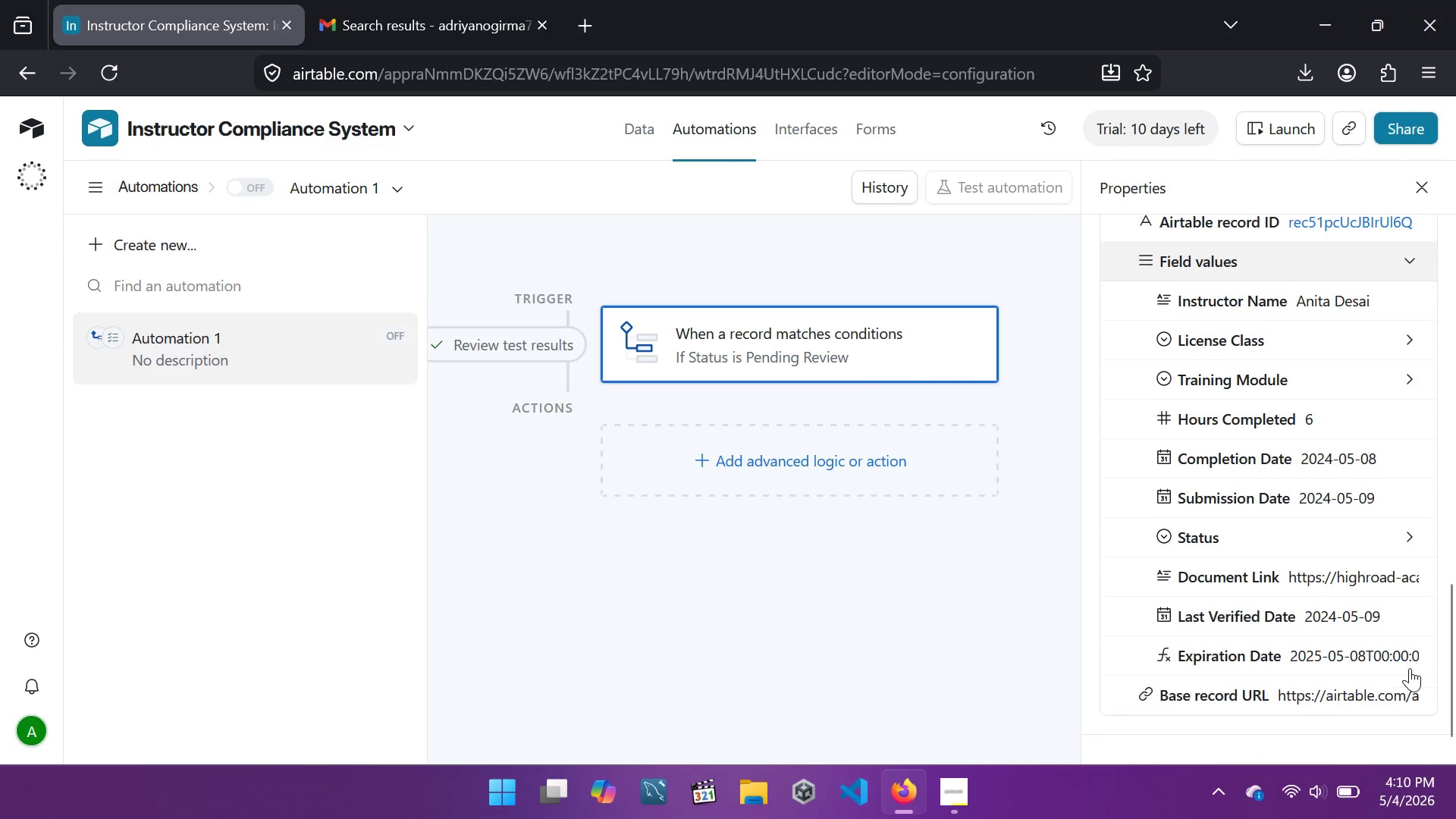 
left_click([890, 459])
 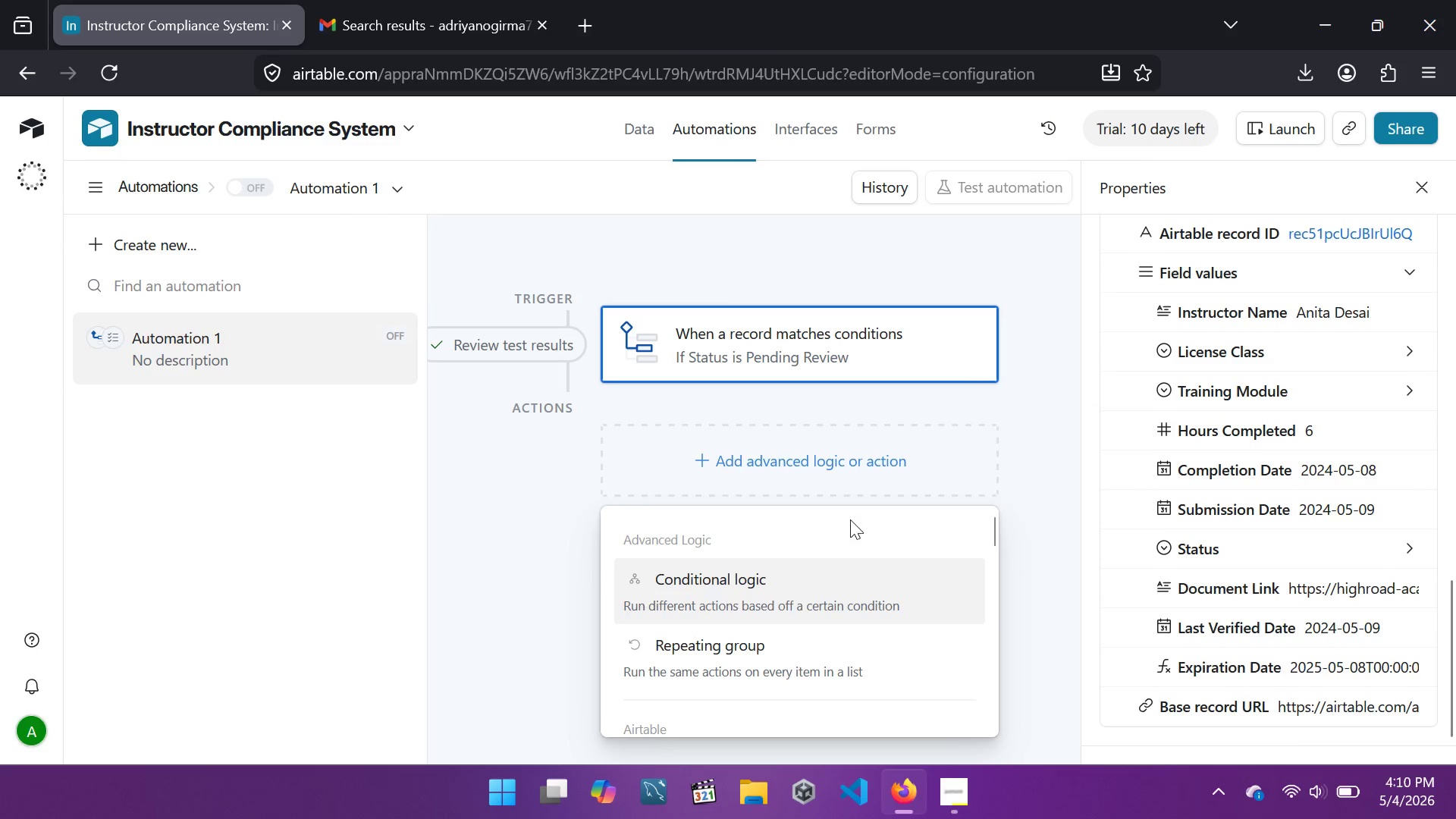 
mouse_move([773, 632])
 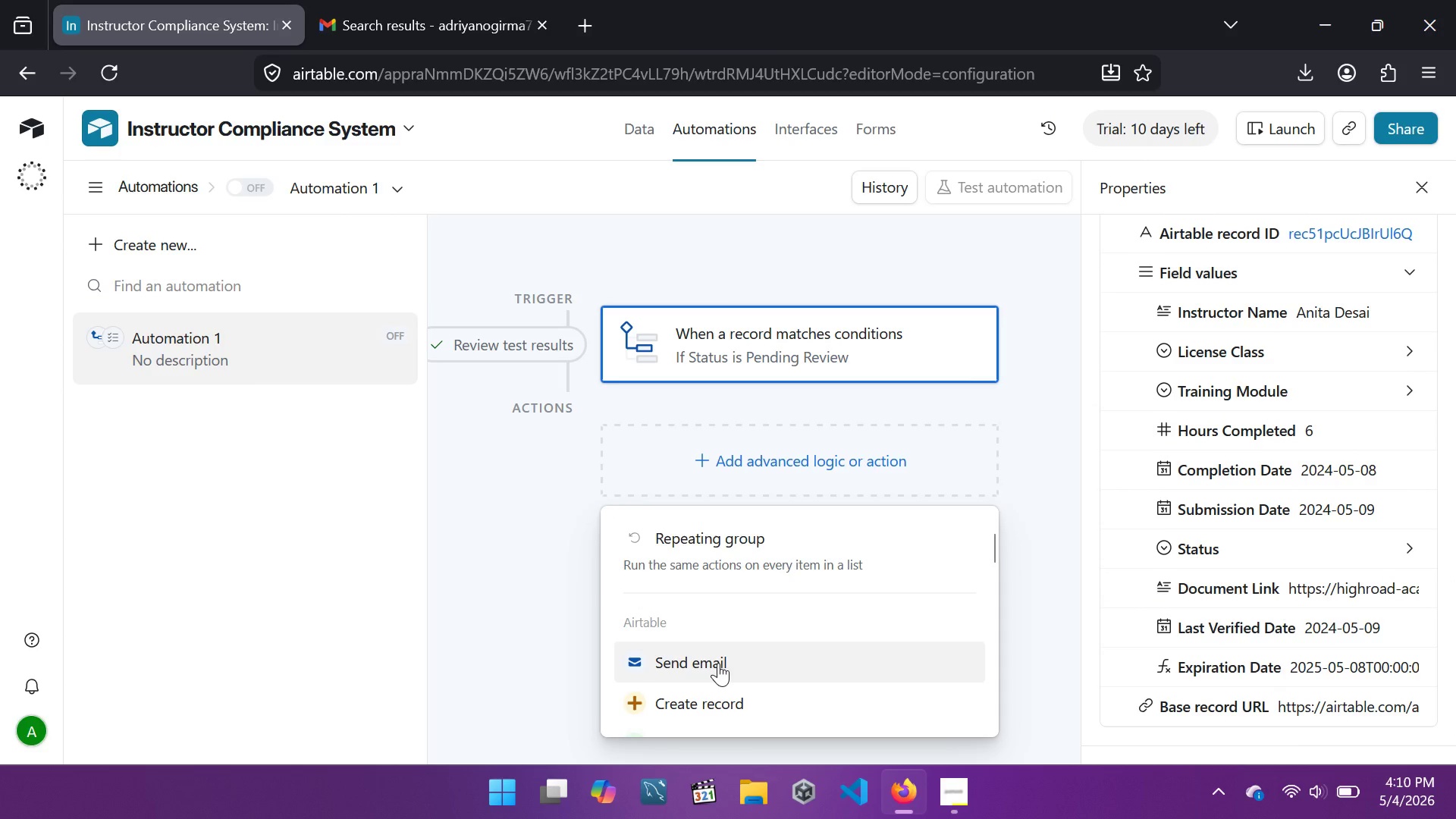 
left_click([718, 663])
 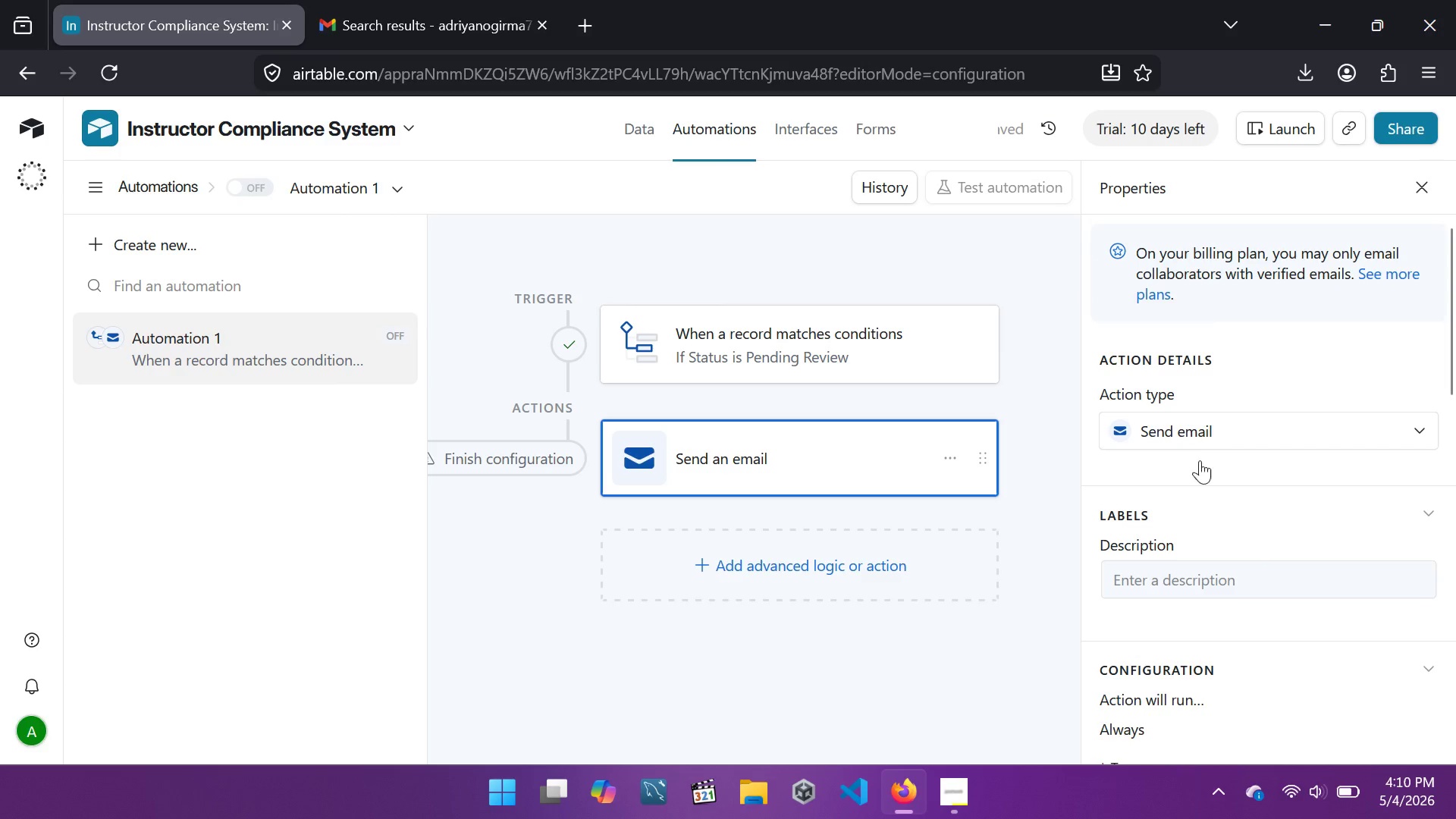 
left_click([1131, 586])
 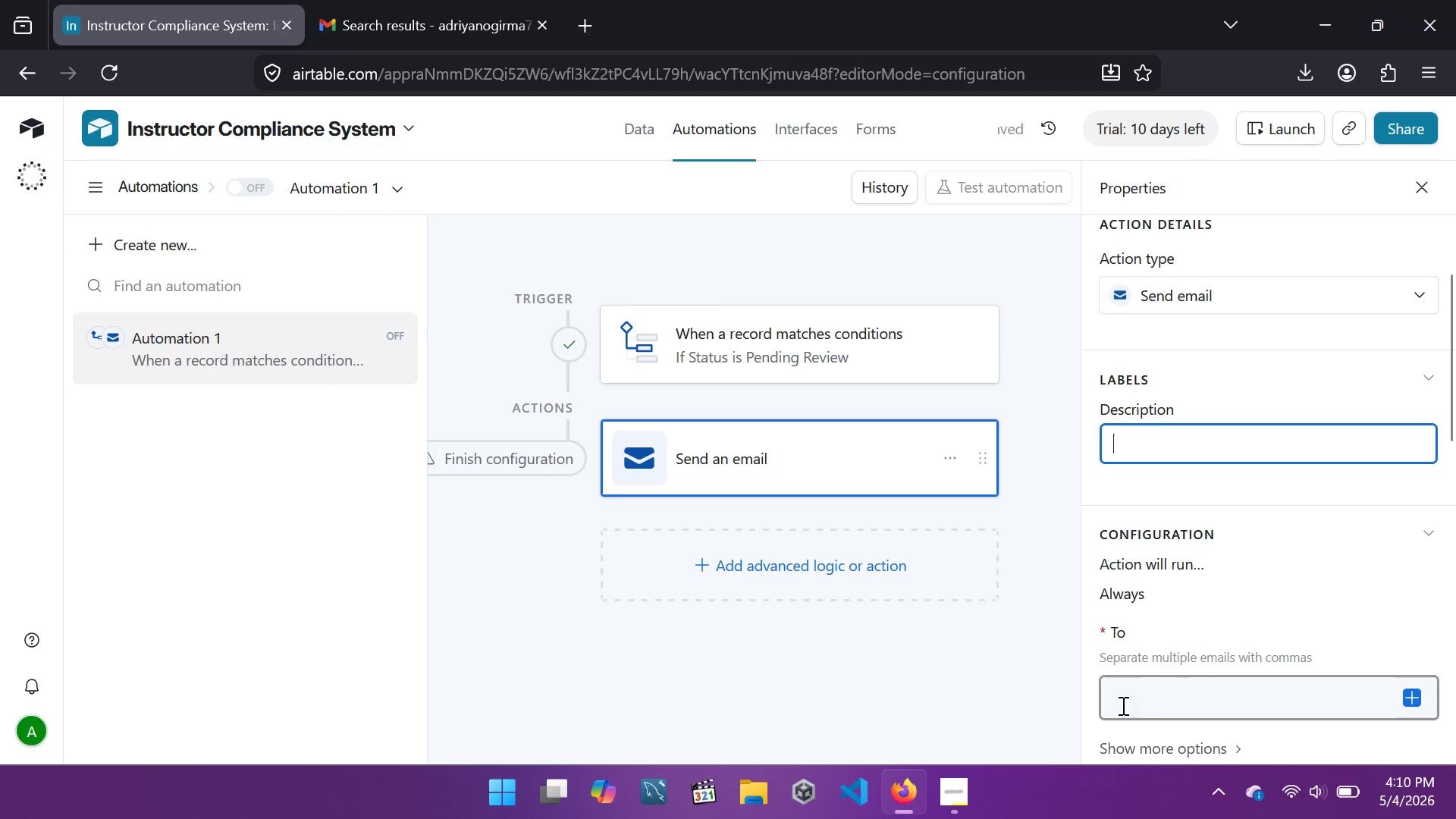 
left_click([1121, 693])
 